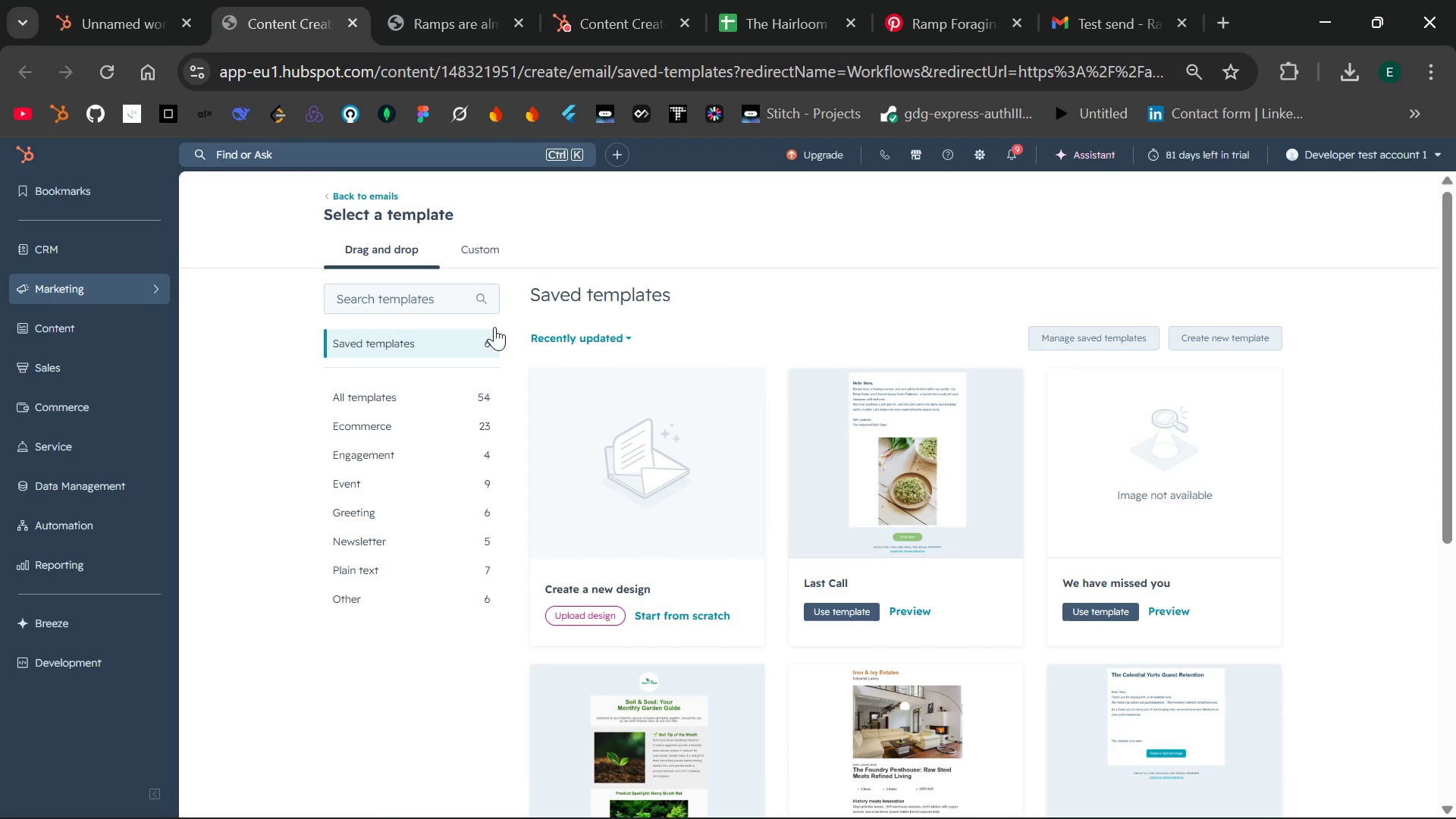 
wait(6.72)
 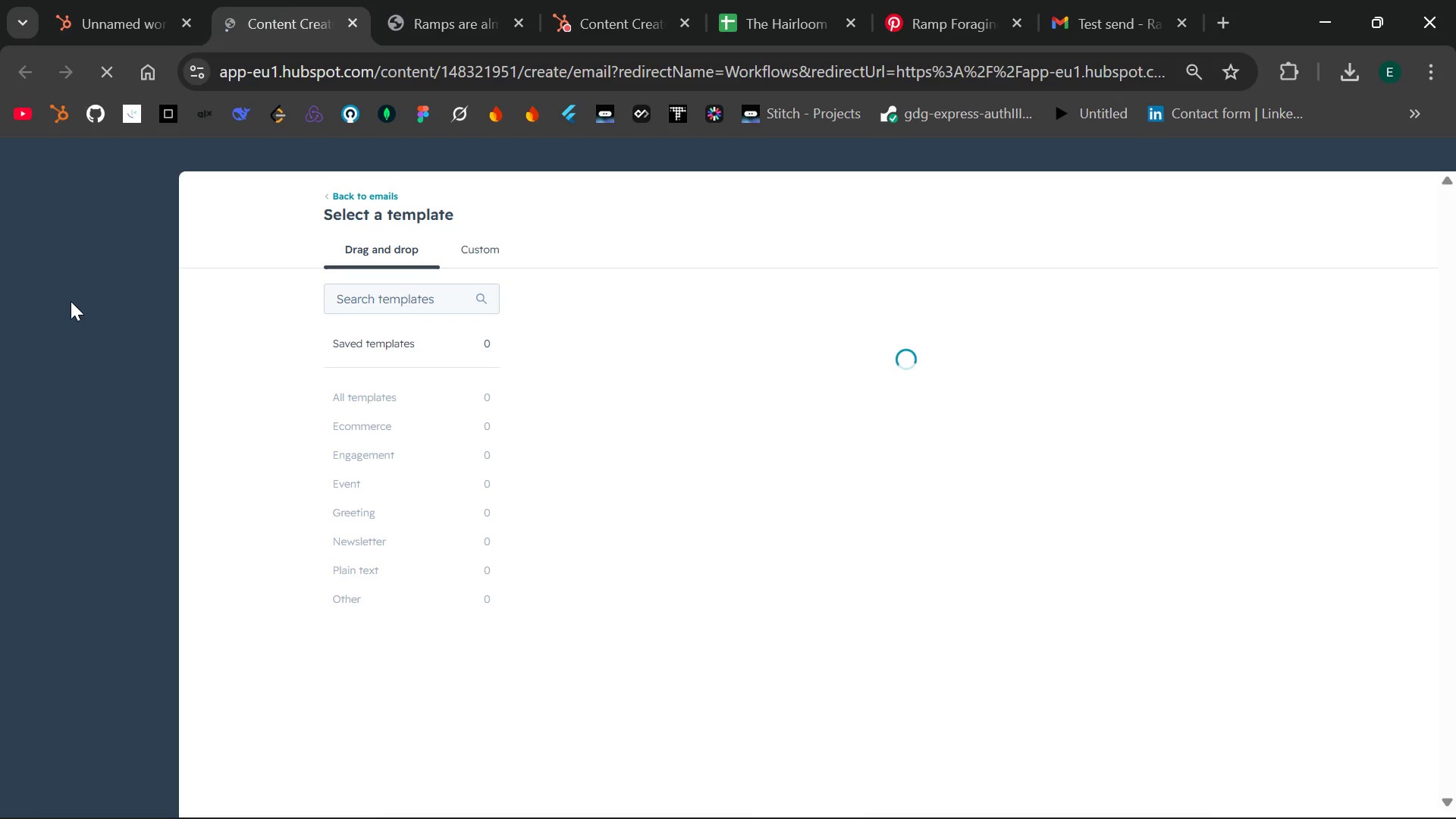 
left_click([867, 455])
 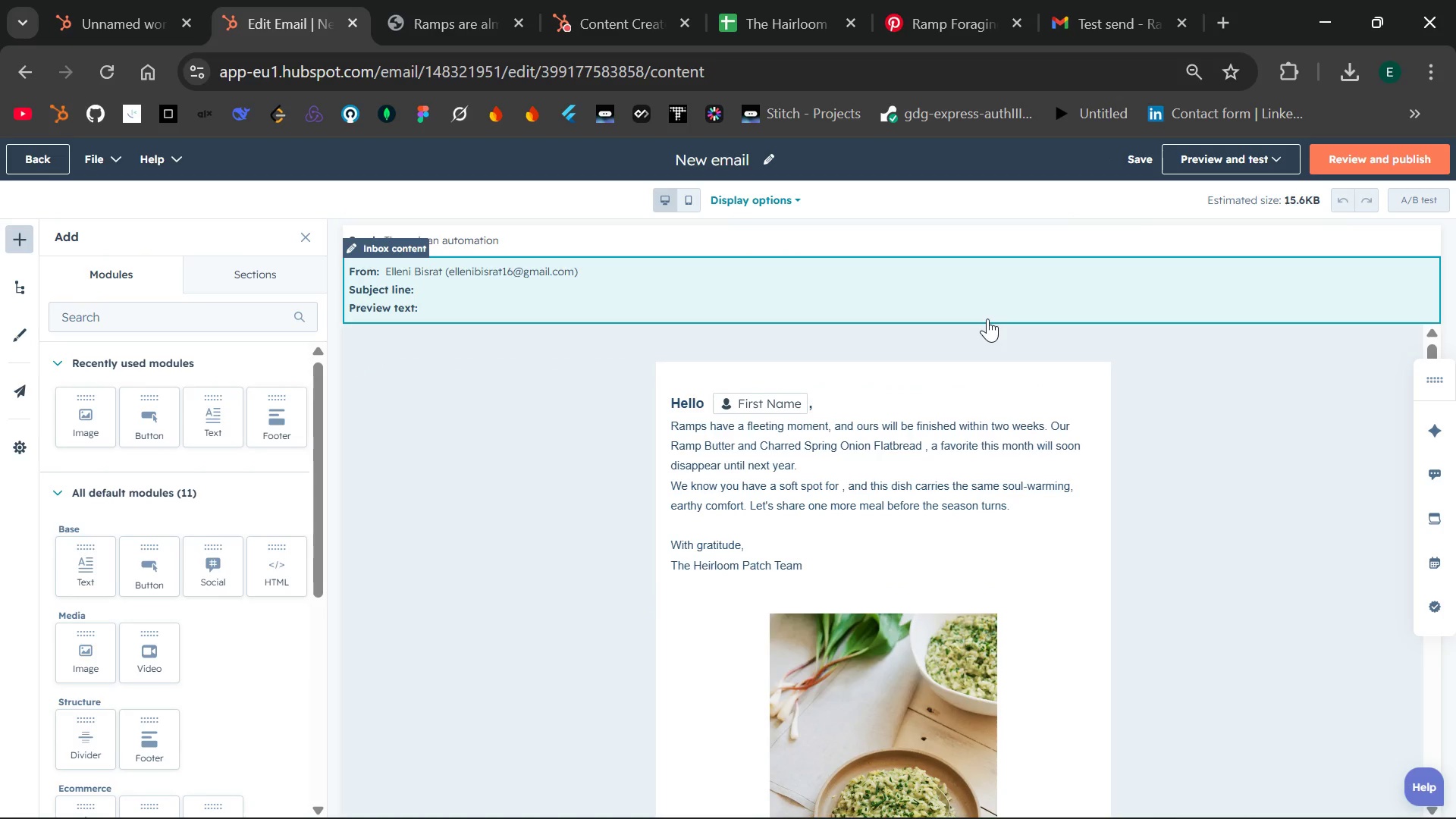 
wait(21.49)
 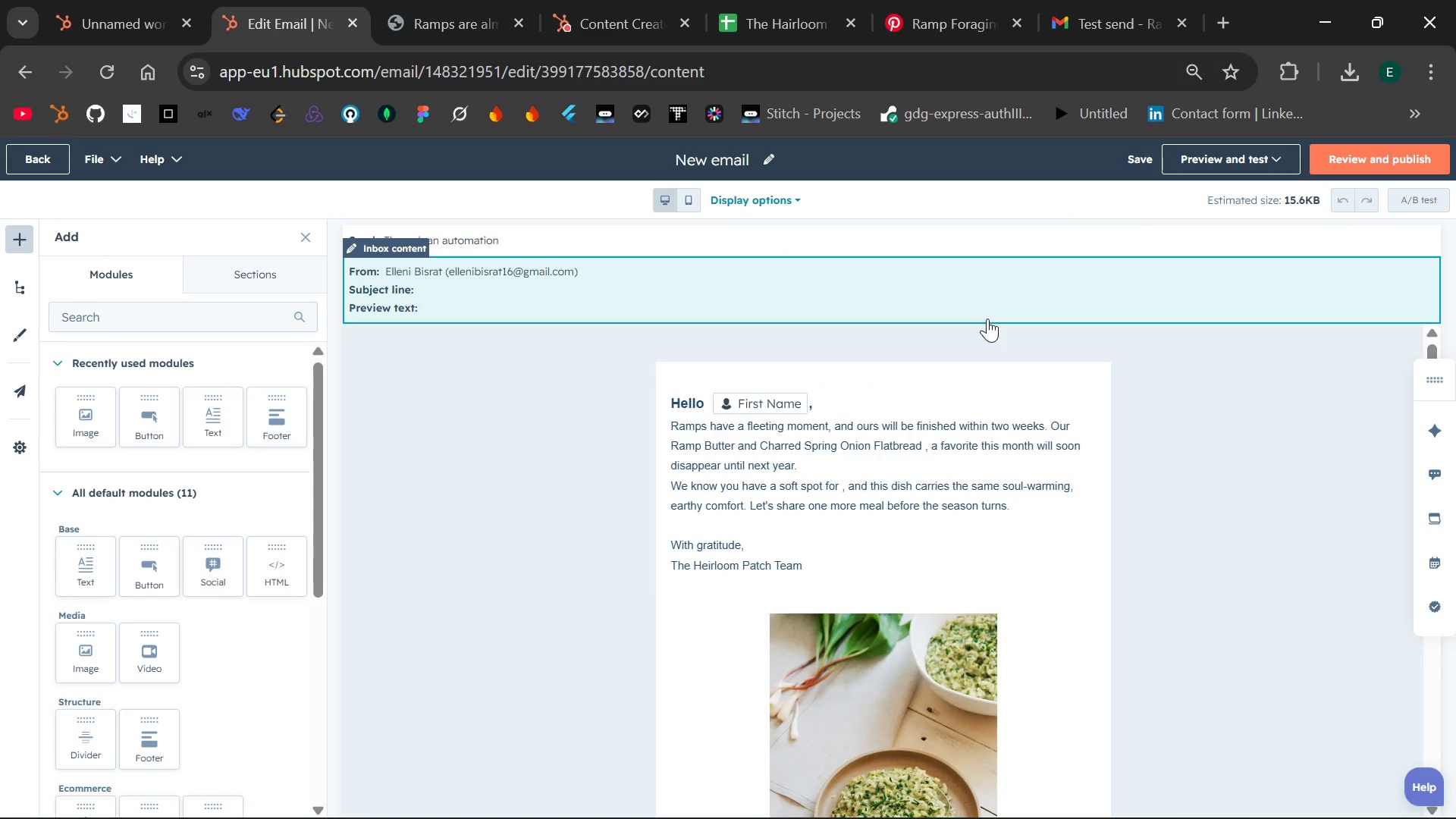 
left_click([757, 156])
 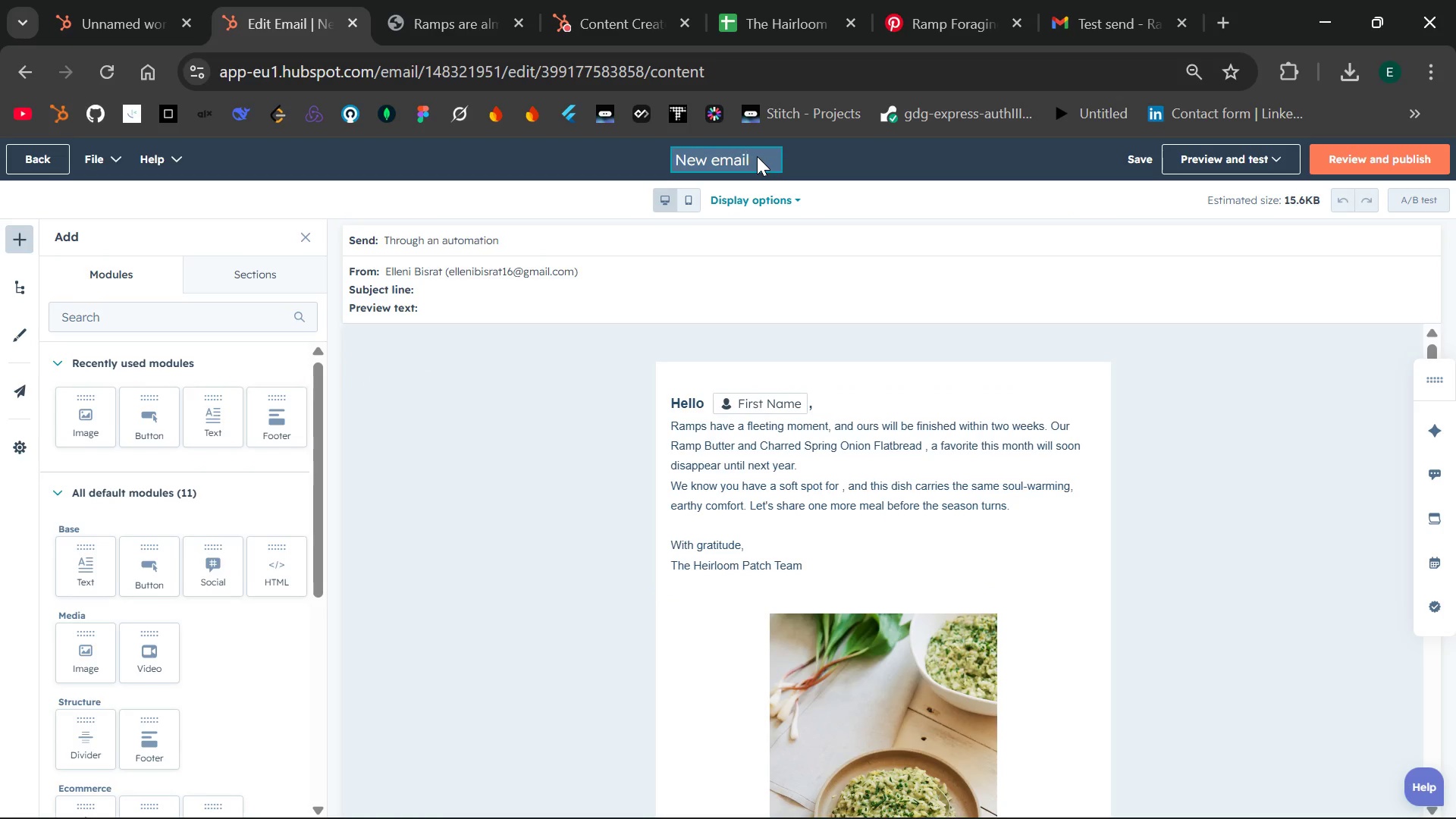 
hold_key(key=Backspace, duration=1.05)
 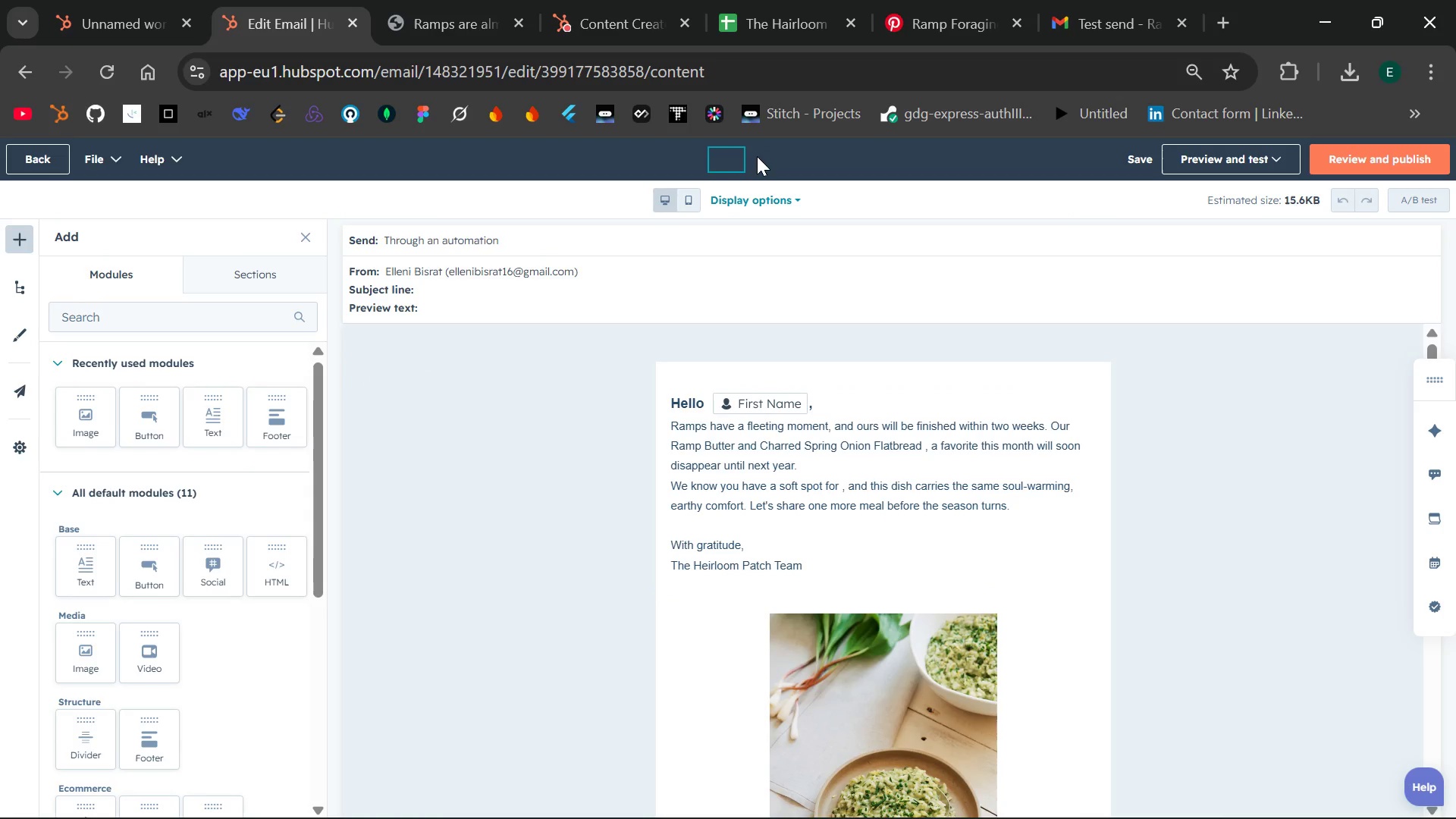 
type(last call)
 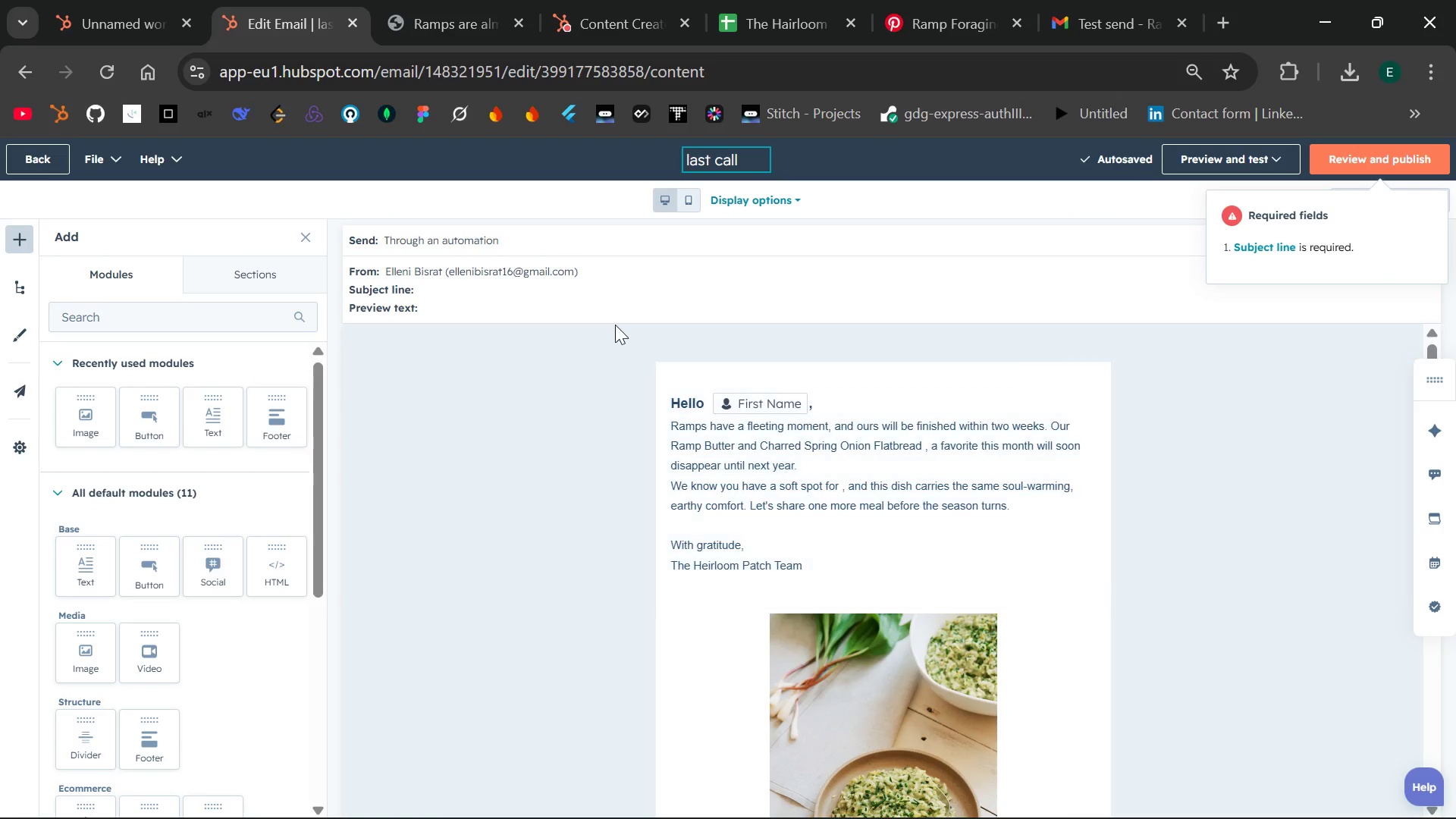 
wait(5.64)
 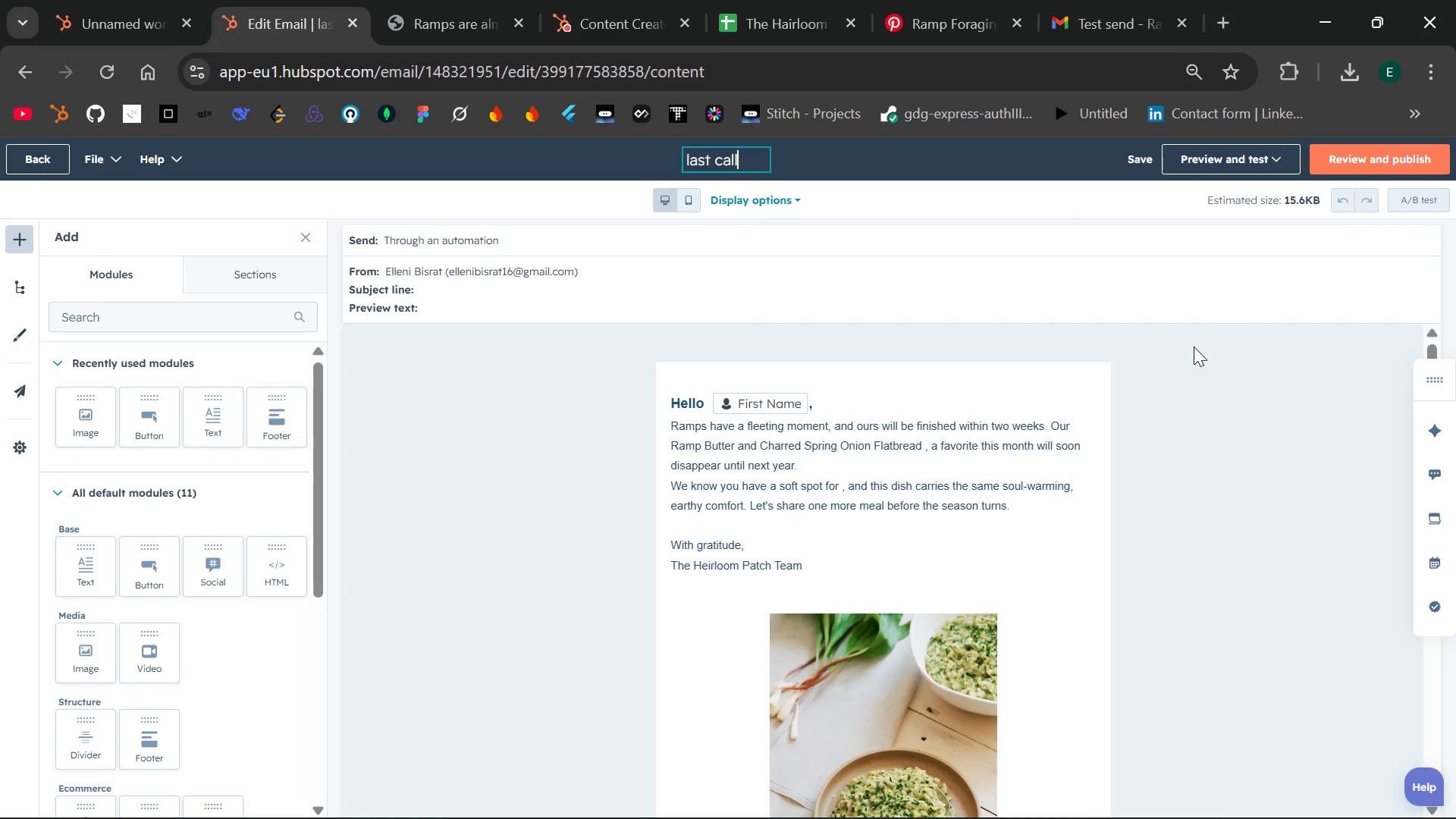 
left_click([518, 293])
 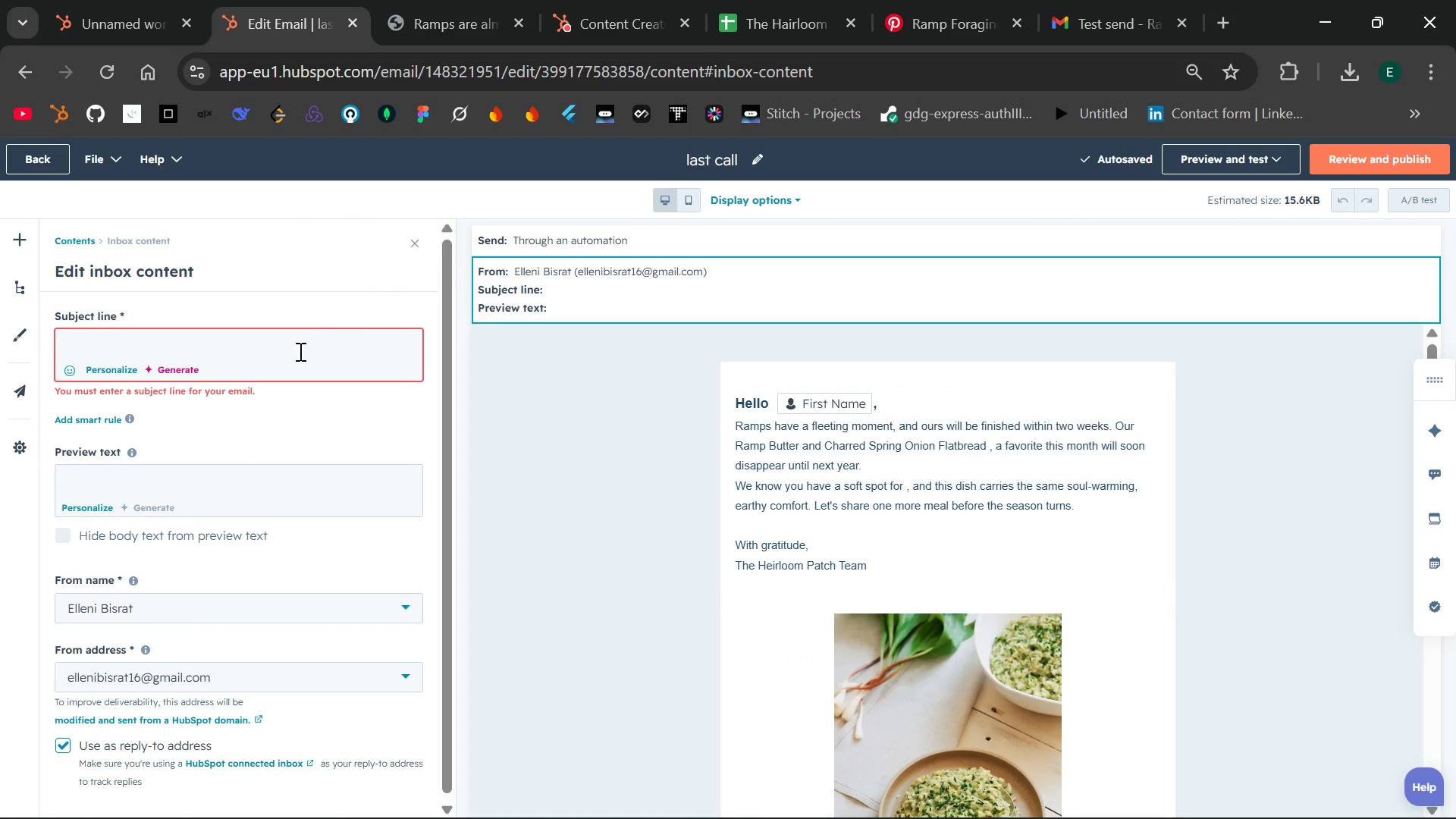 
left_click([265, 356])
 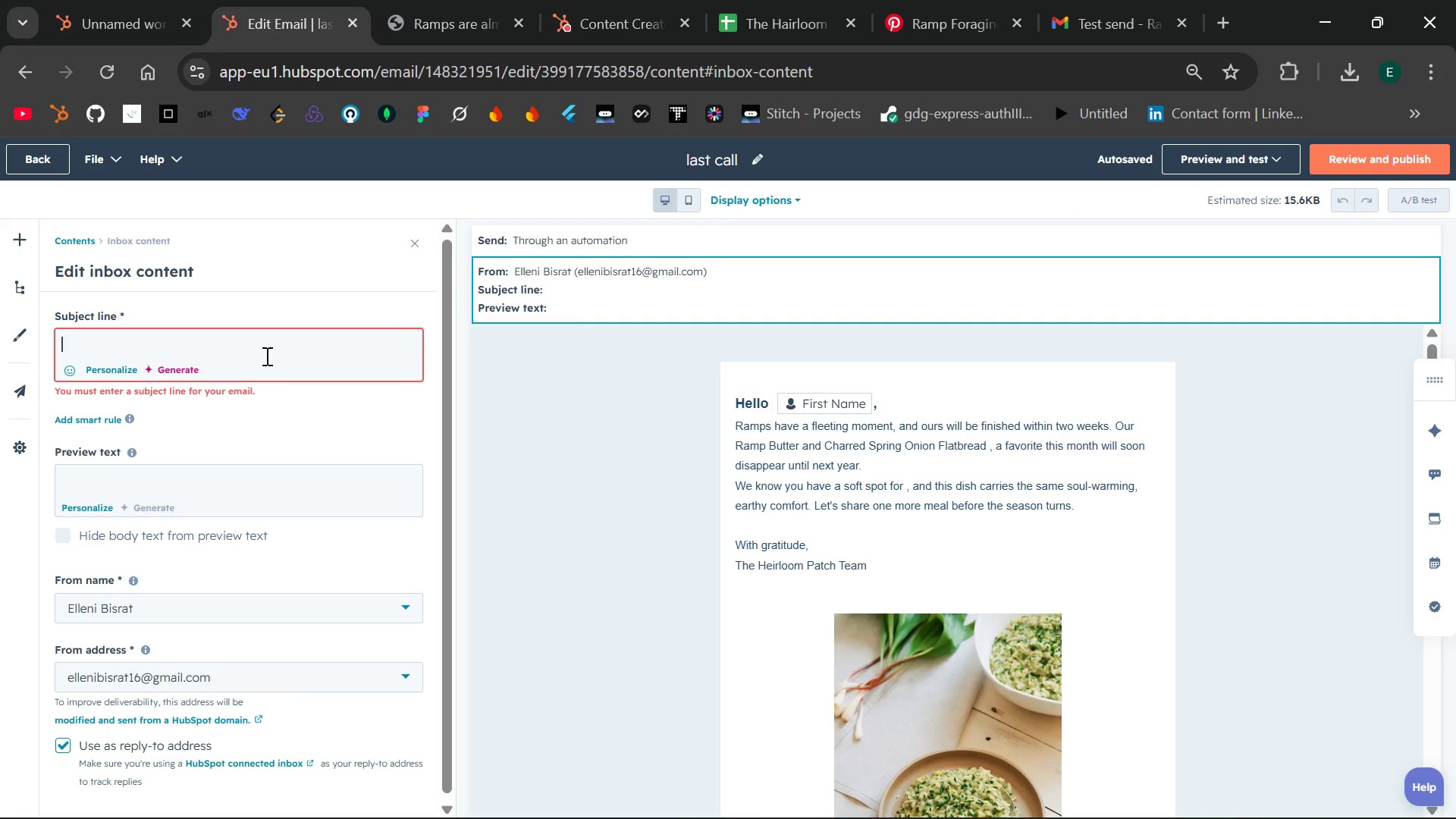 
wait(7.31)
 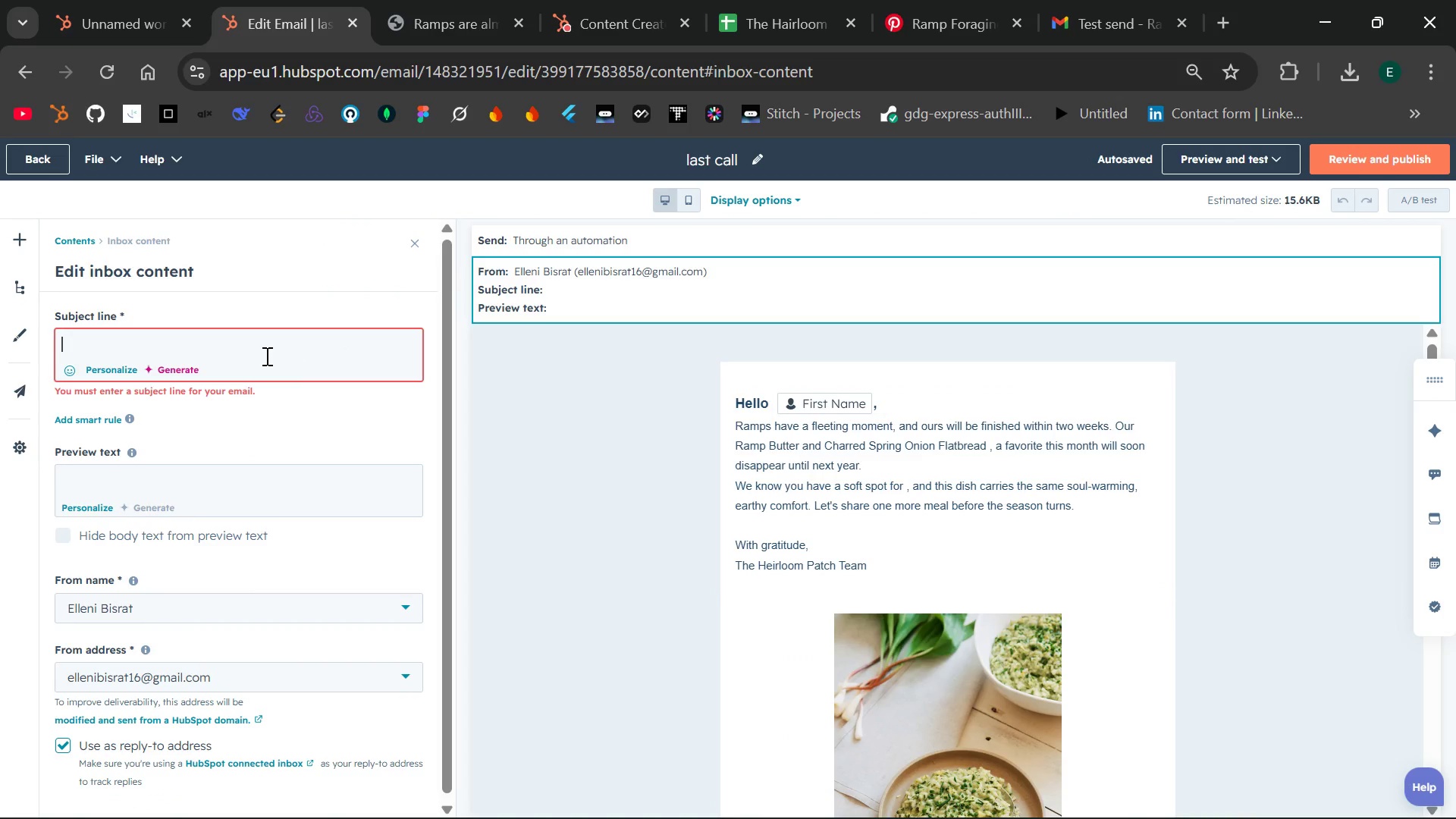 
type(Ramps are almost gone, {{contact.firstname }})
 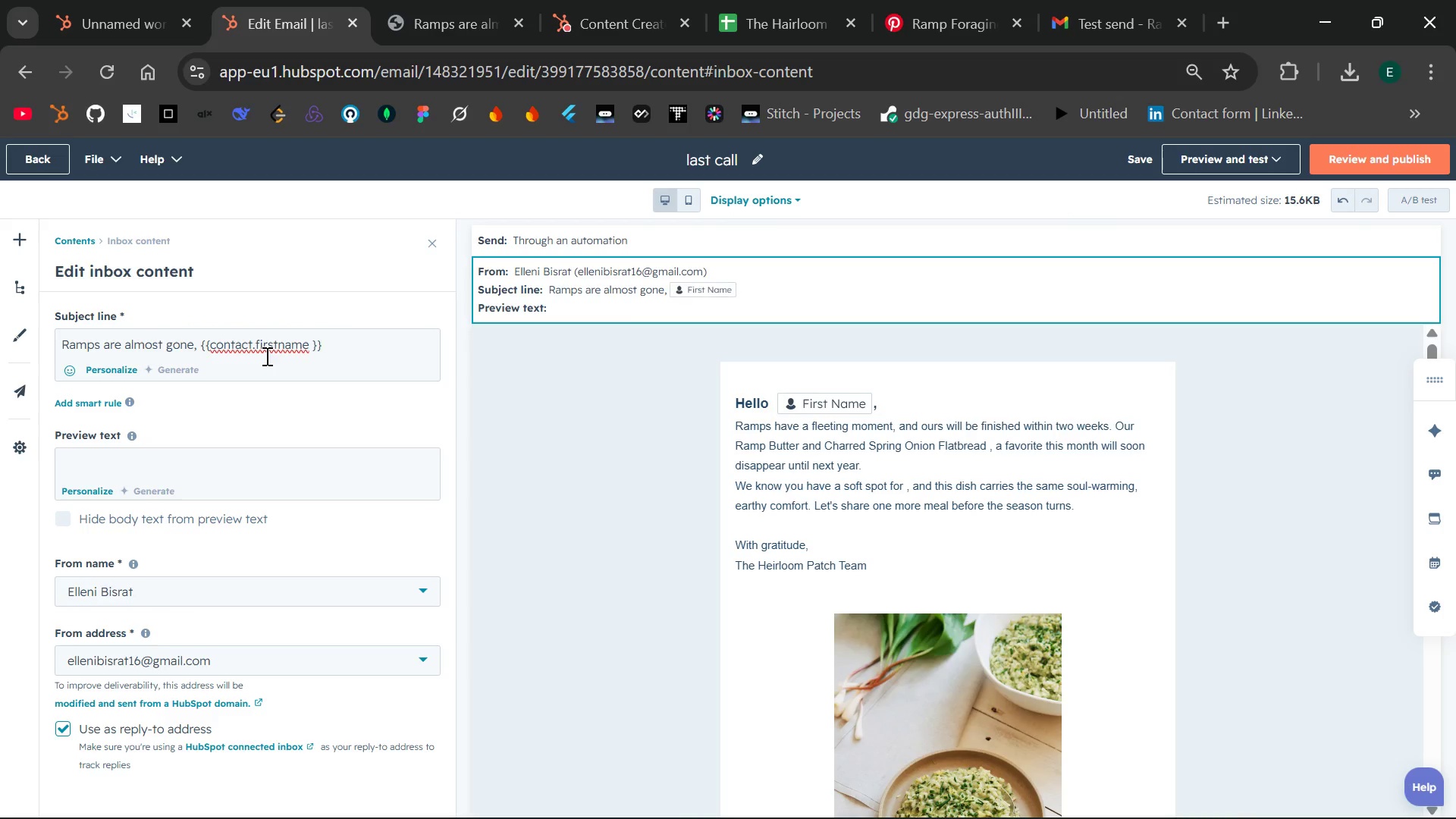 
left_click([209, 344])
 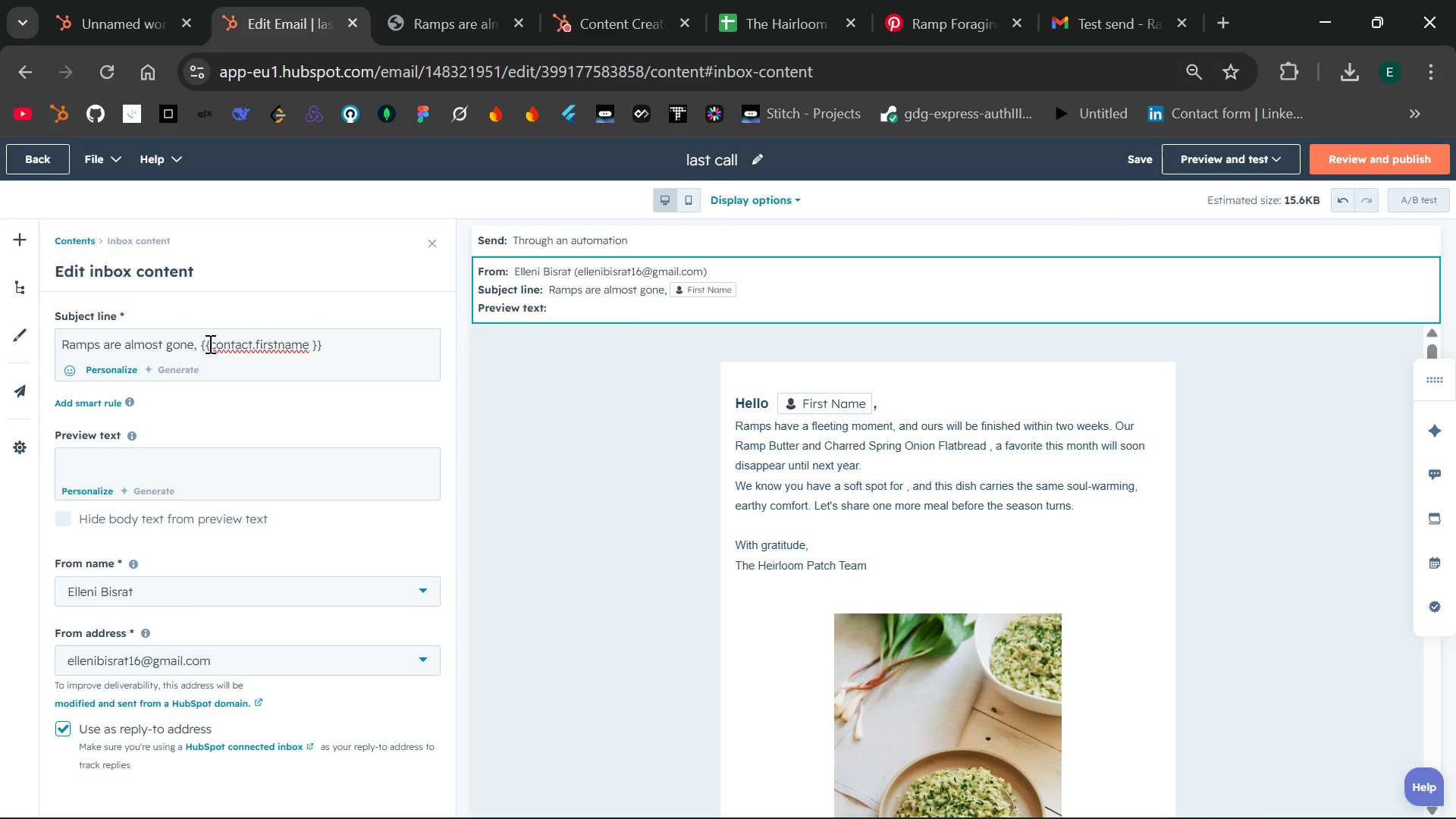 
key(Space)
 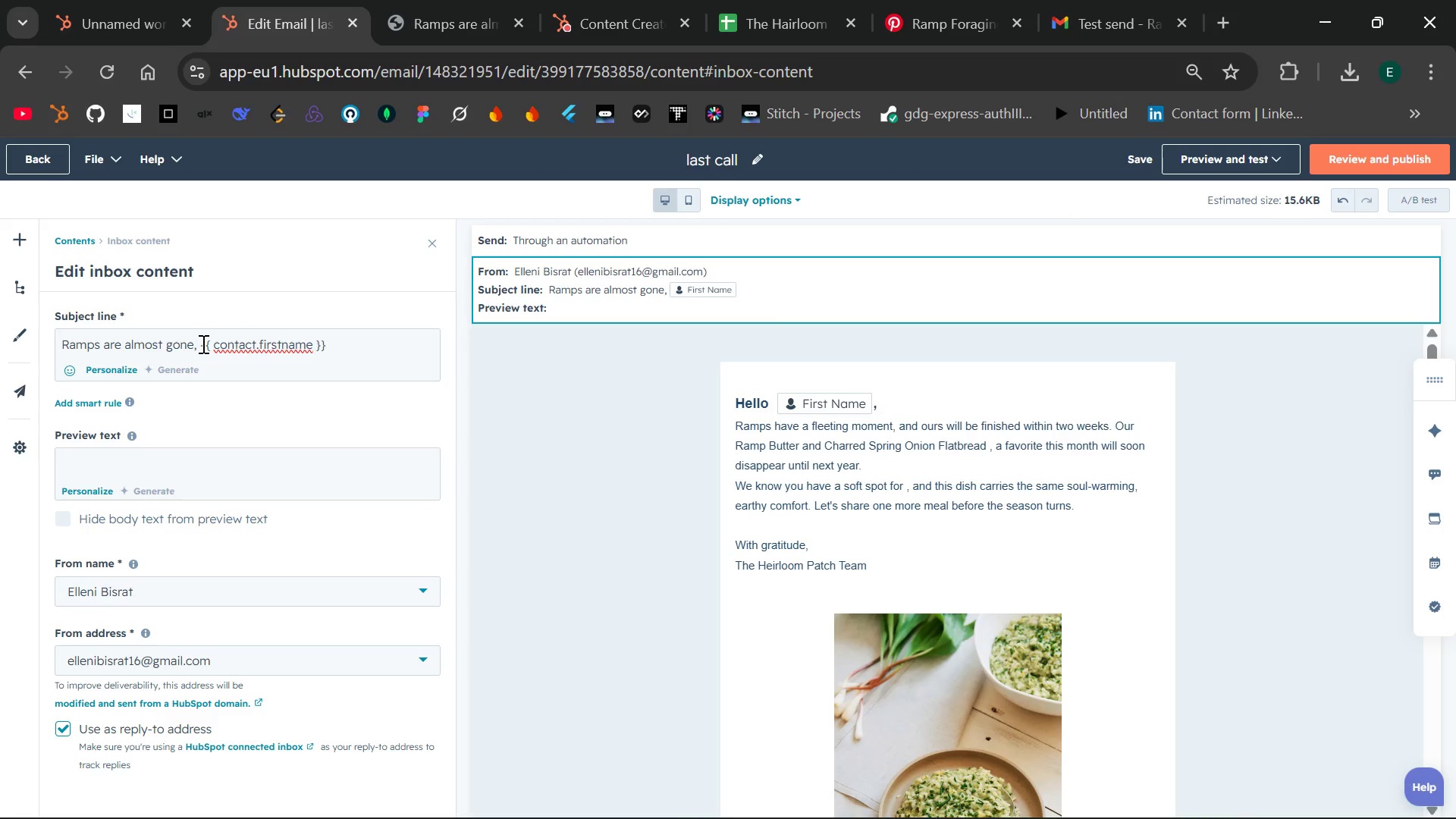 
left_click_drag(start_coordinate=[202, 344], to_coordinate=[335, 344])
 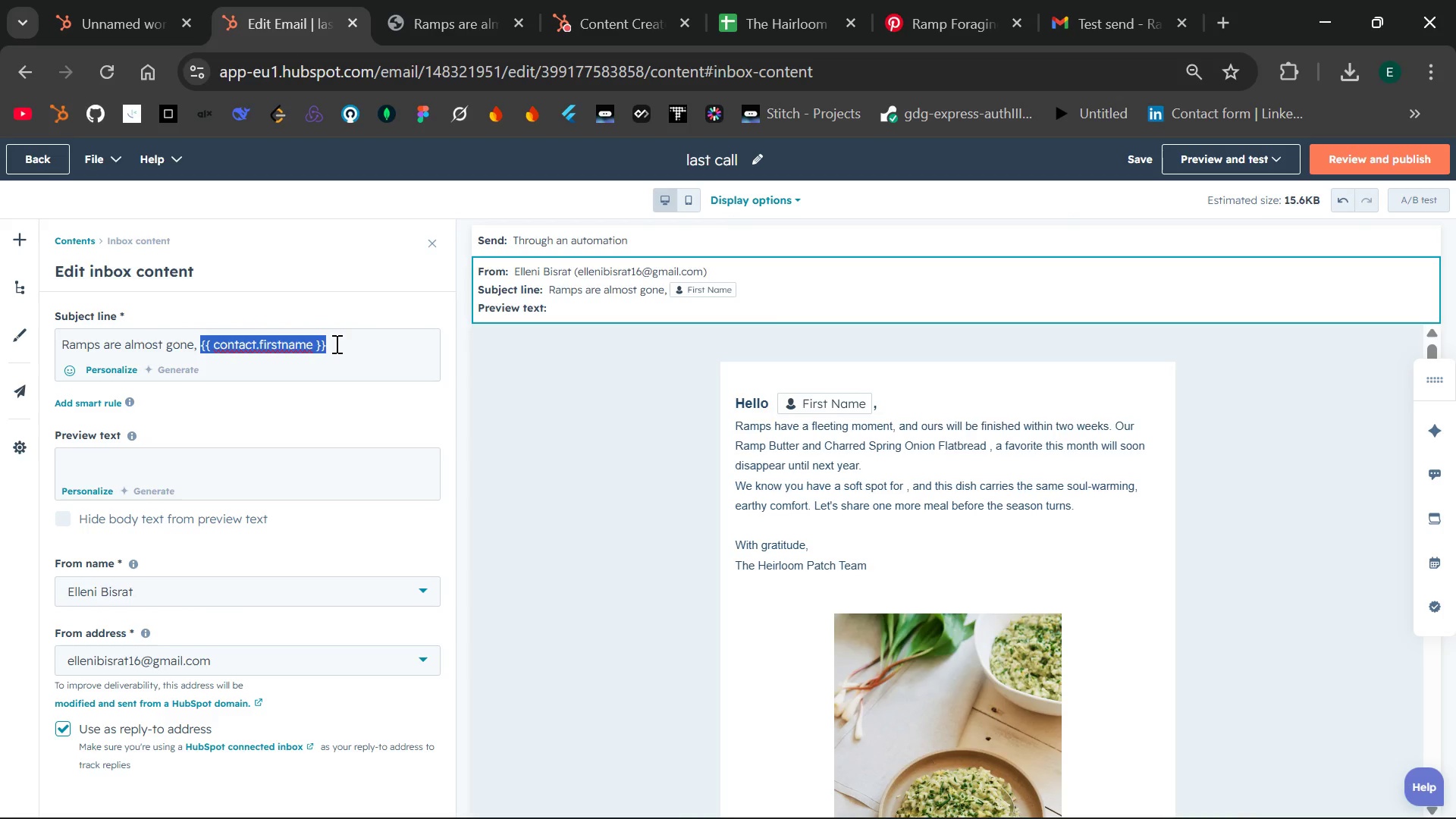 
key(Control+X)
 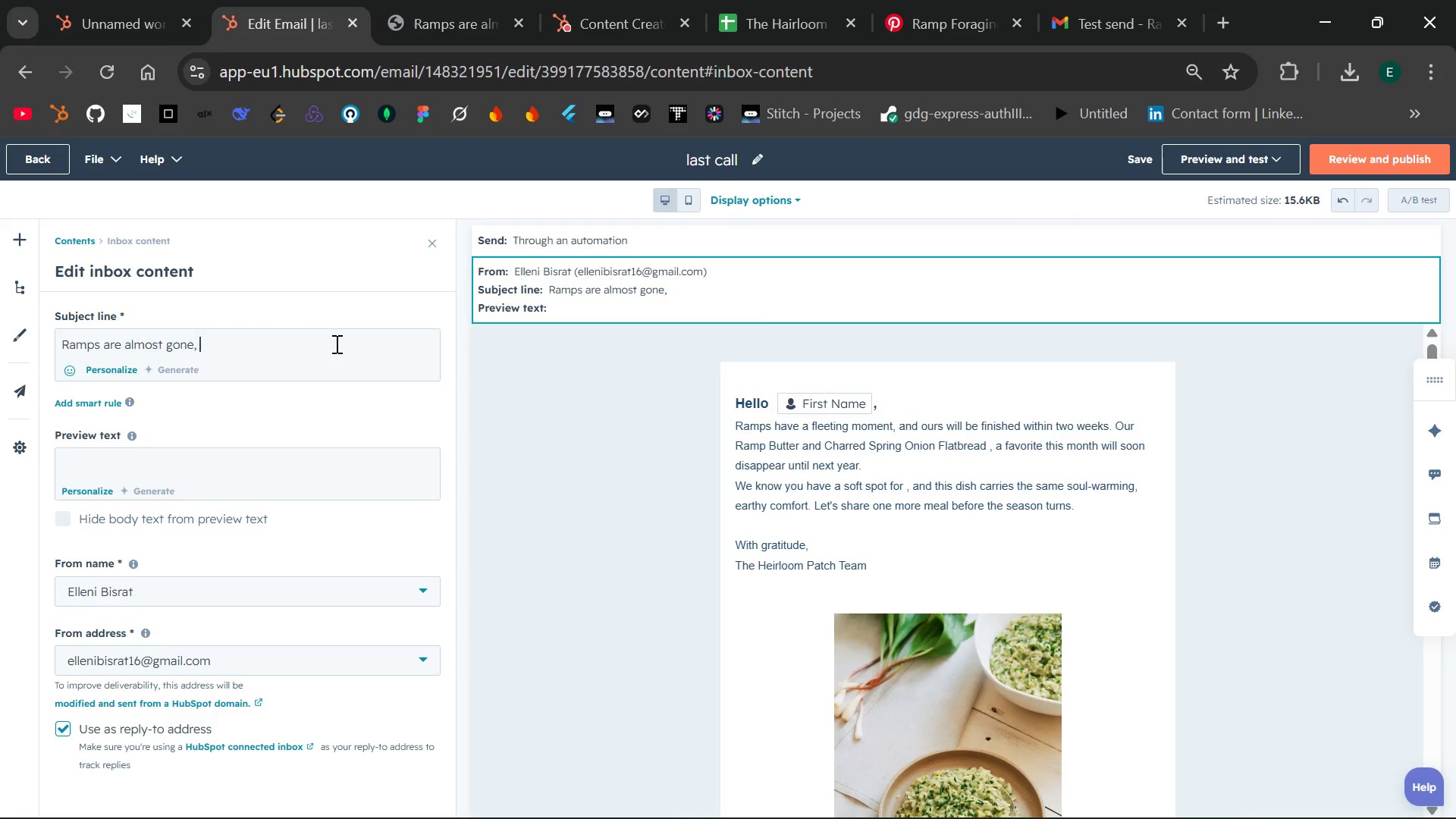 
key(Control+V)
 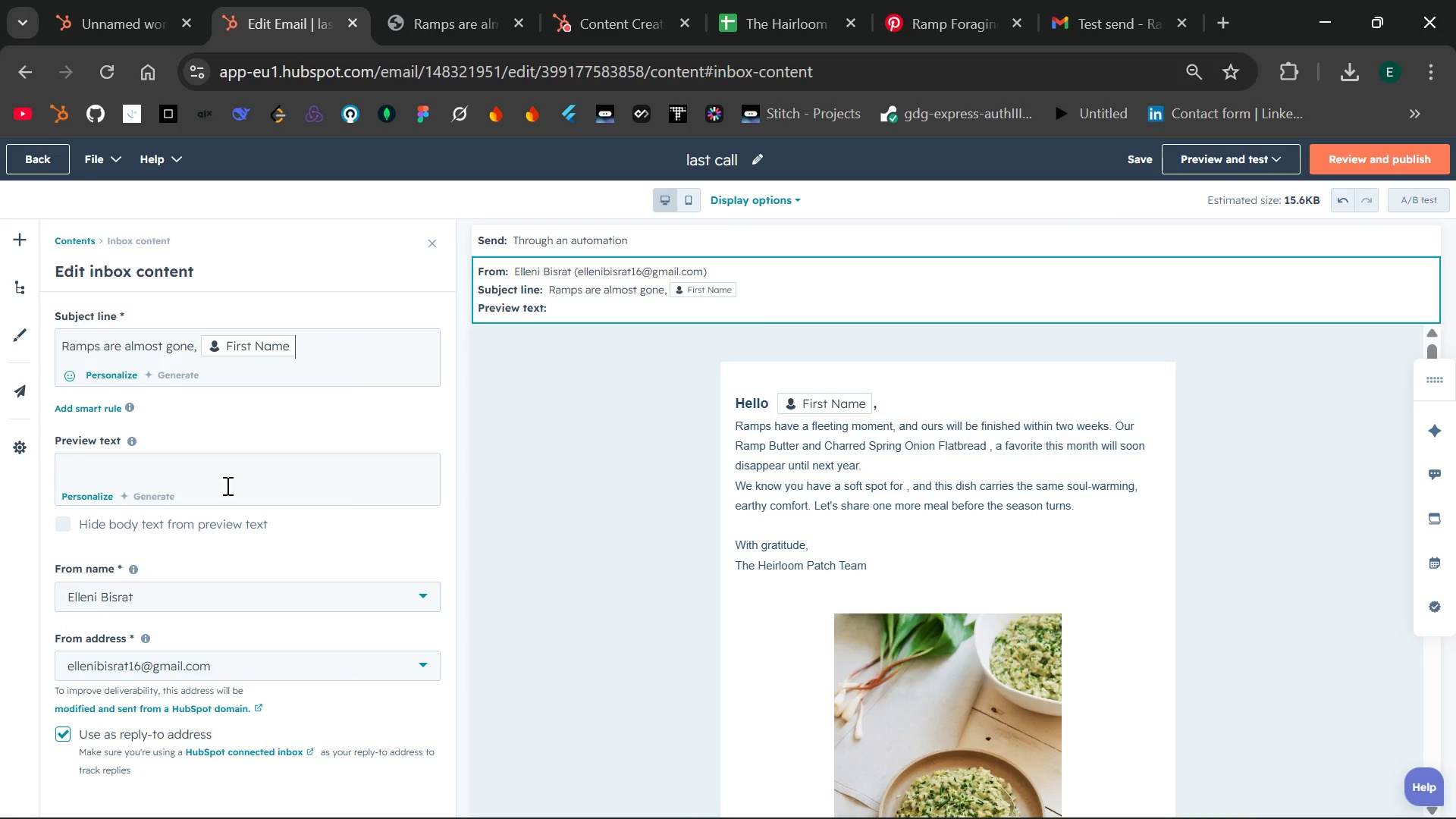 
left_click([205, 476])
 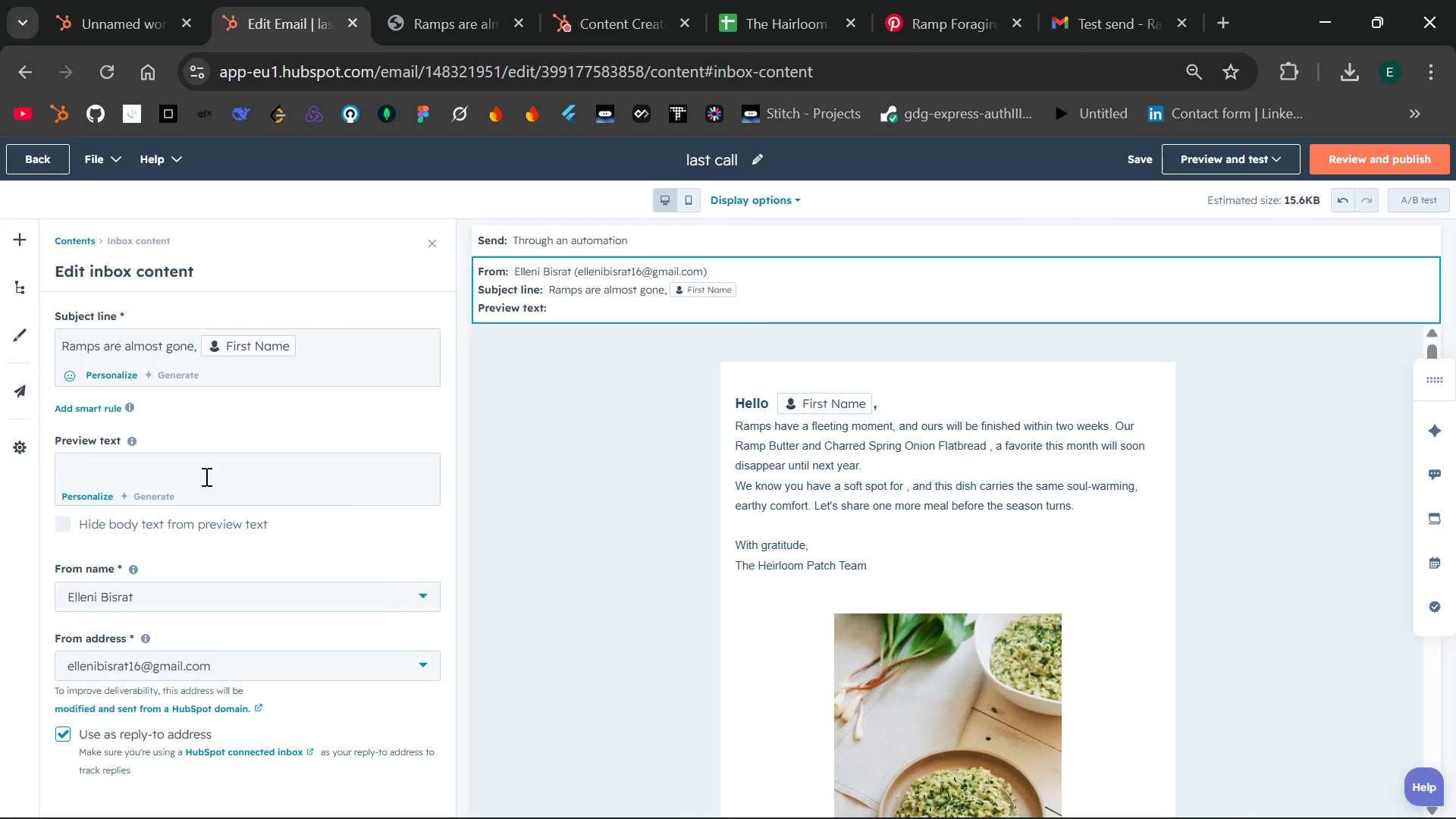 
type(Don;t )
key(Backspace)
key(Backspace)
key(Backspace)
type('t miss te)
key(Backspace)
type(he last taste of the ses)
key(Backspace)
type(ason)
 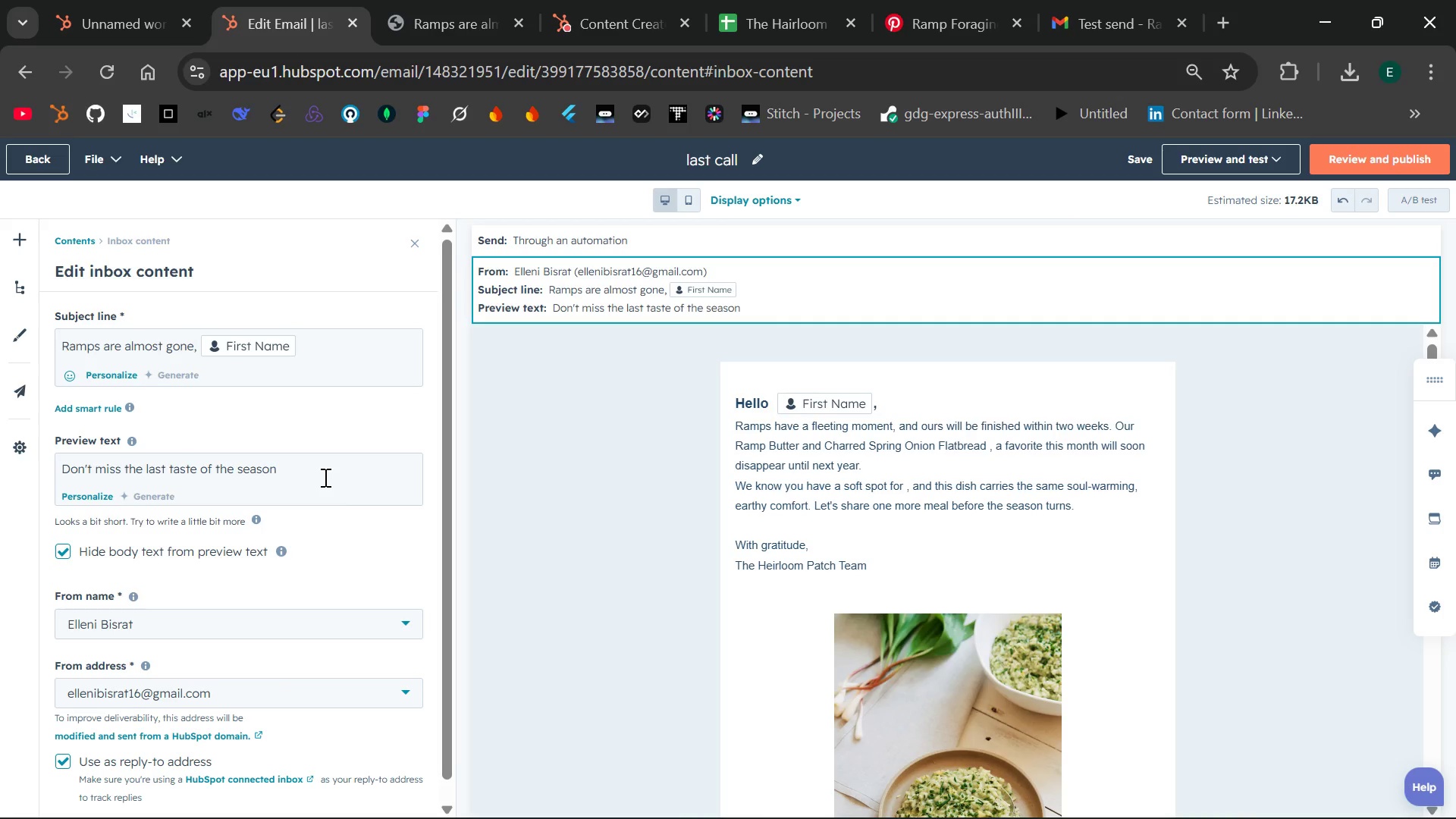 
key(Period)
 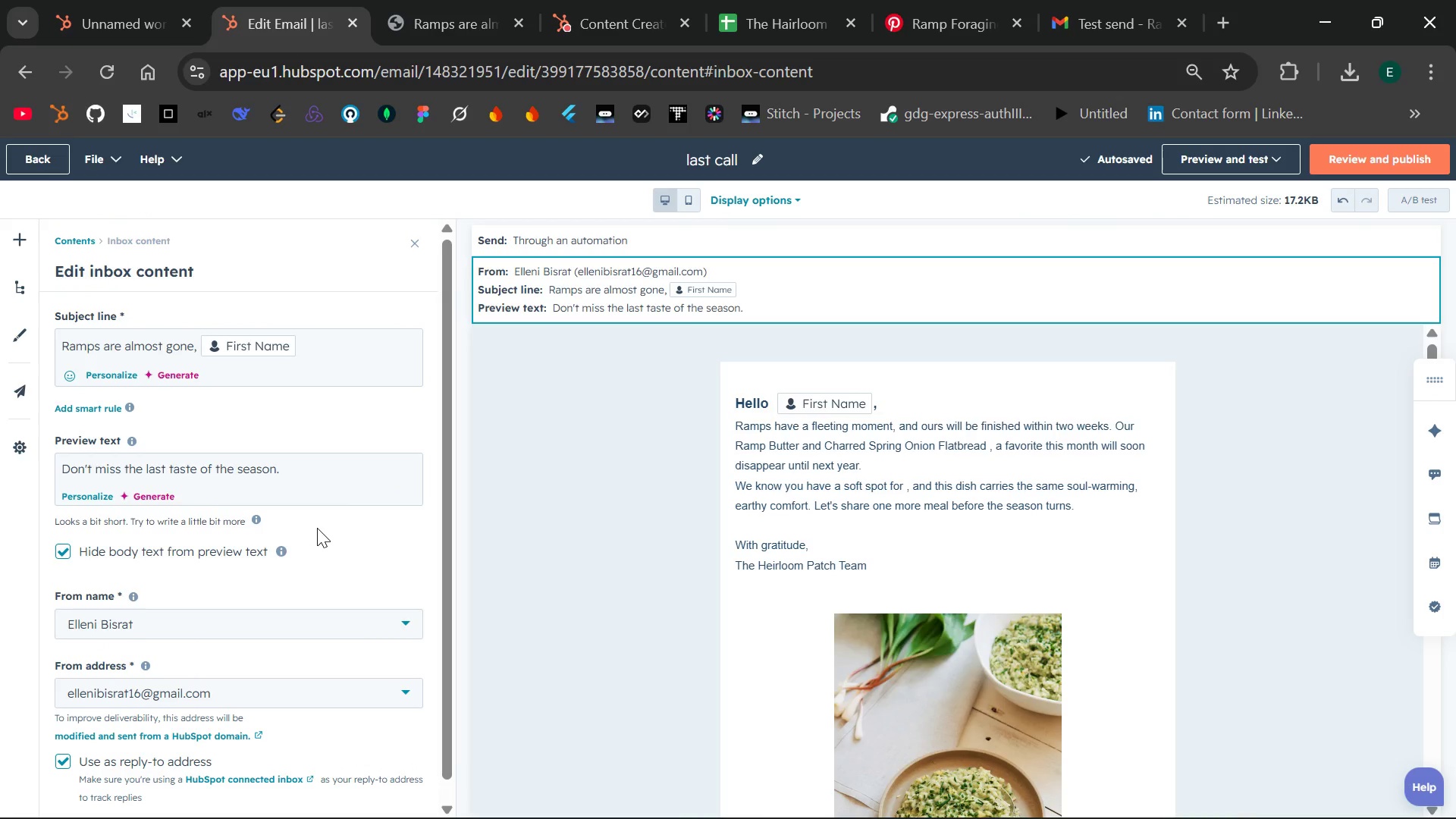 
wait(12.08)
 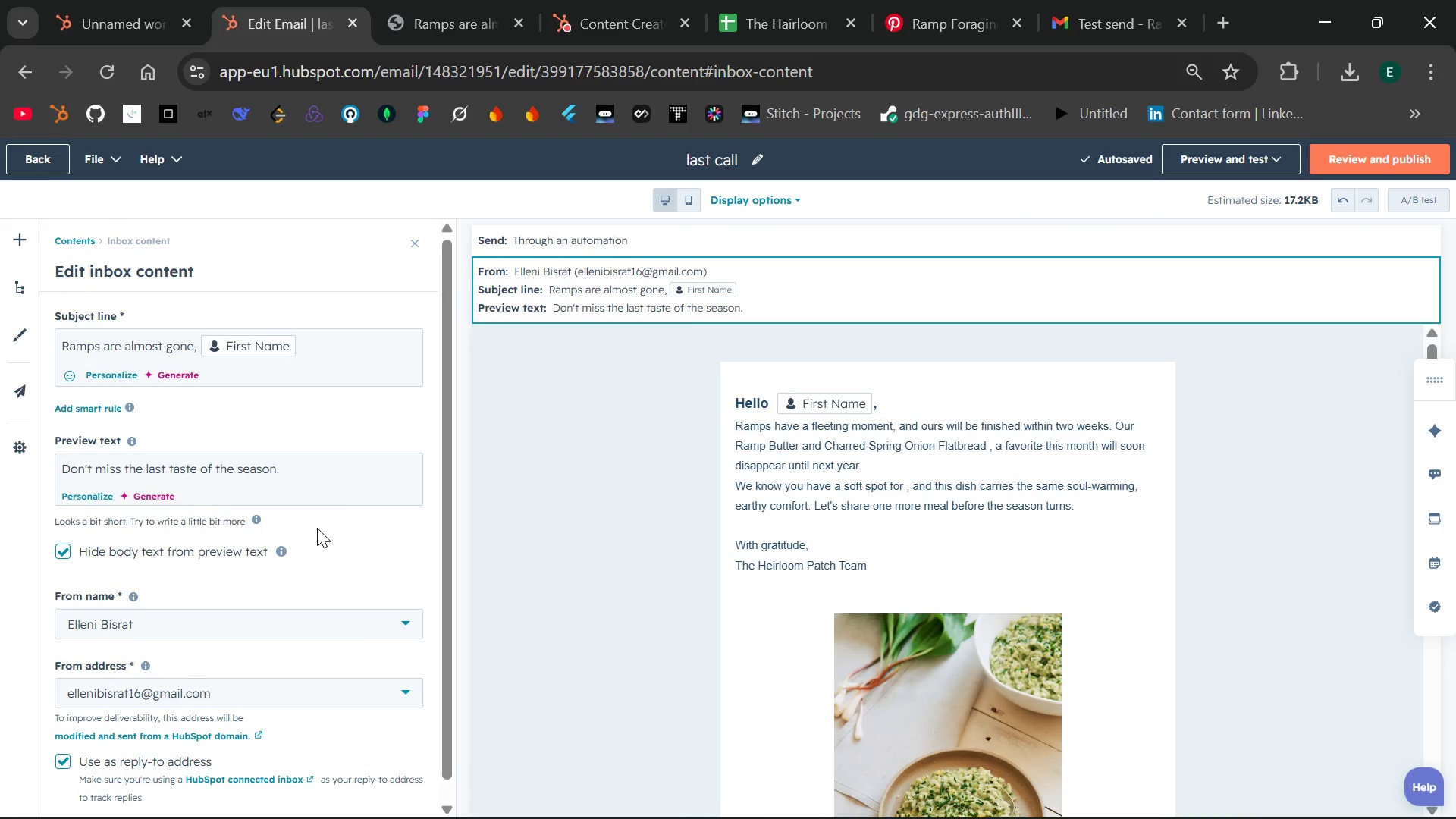 
left_click([1376, 163])
 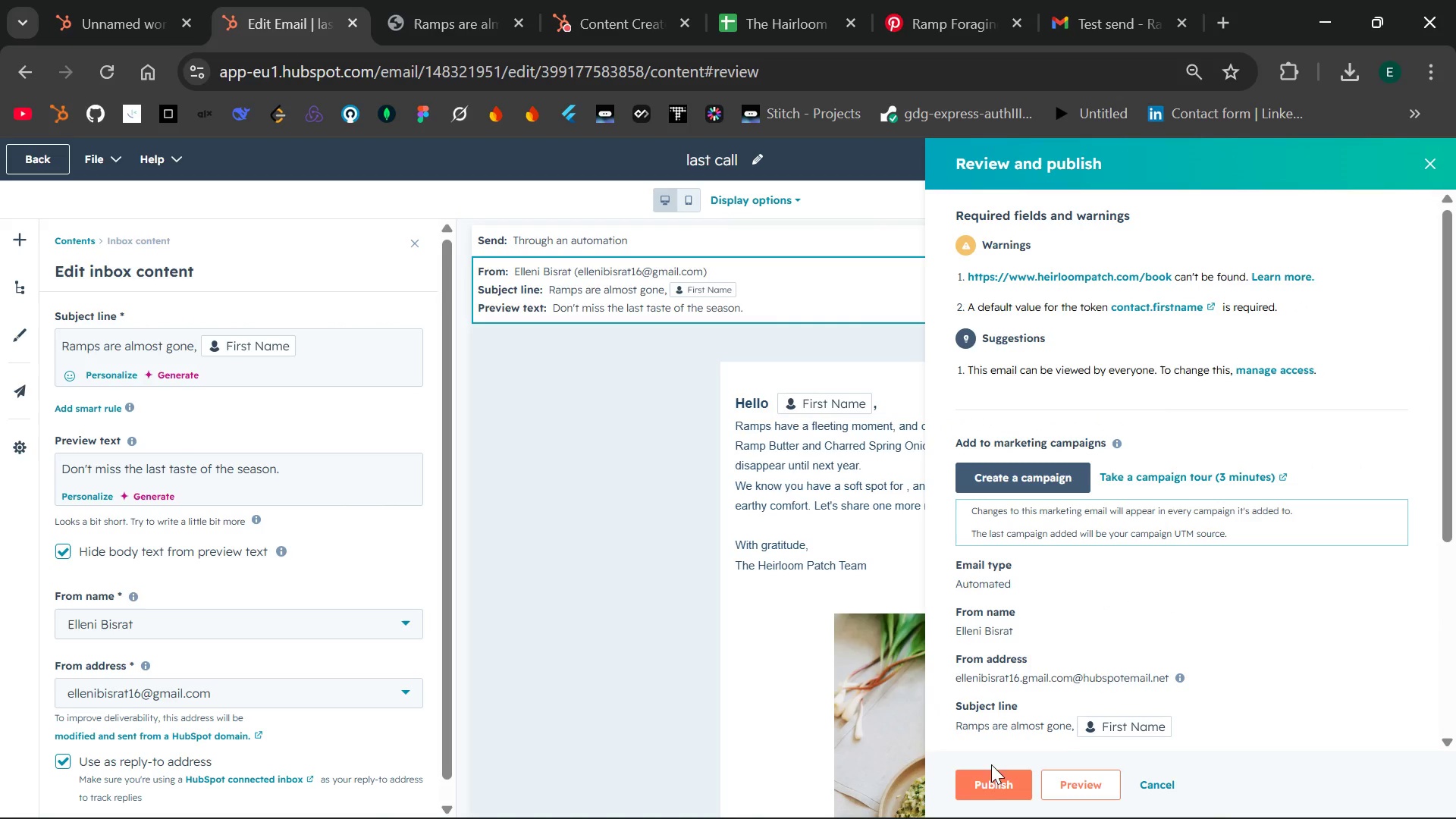 
left_click([990, 782])
 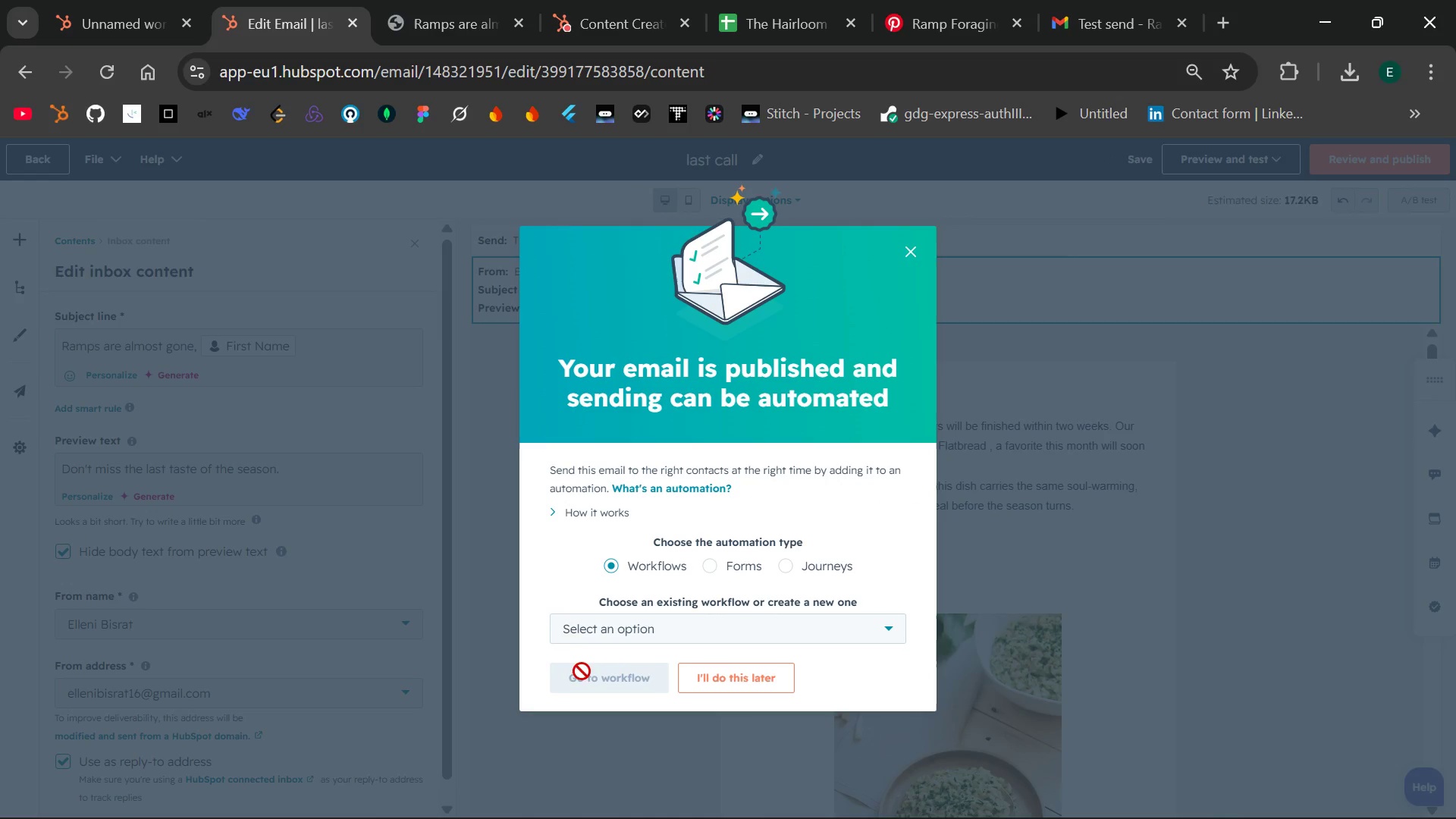 
wait(16.31)
 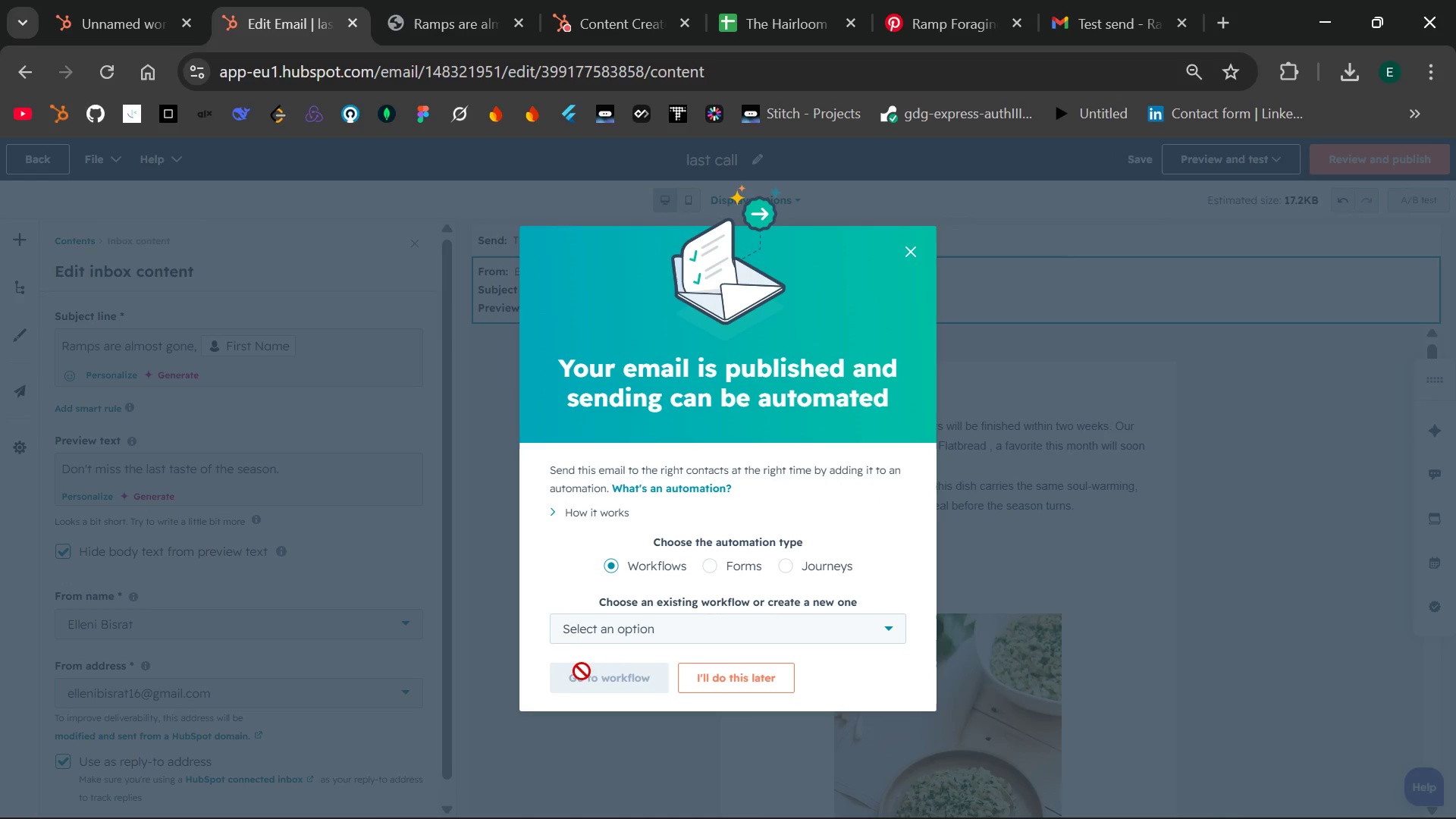 
left_click([912, 259])
 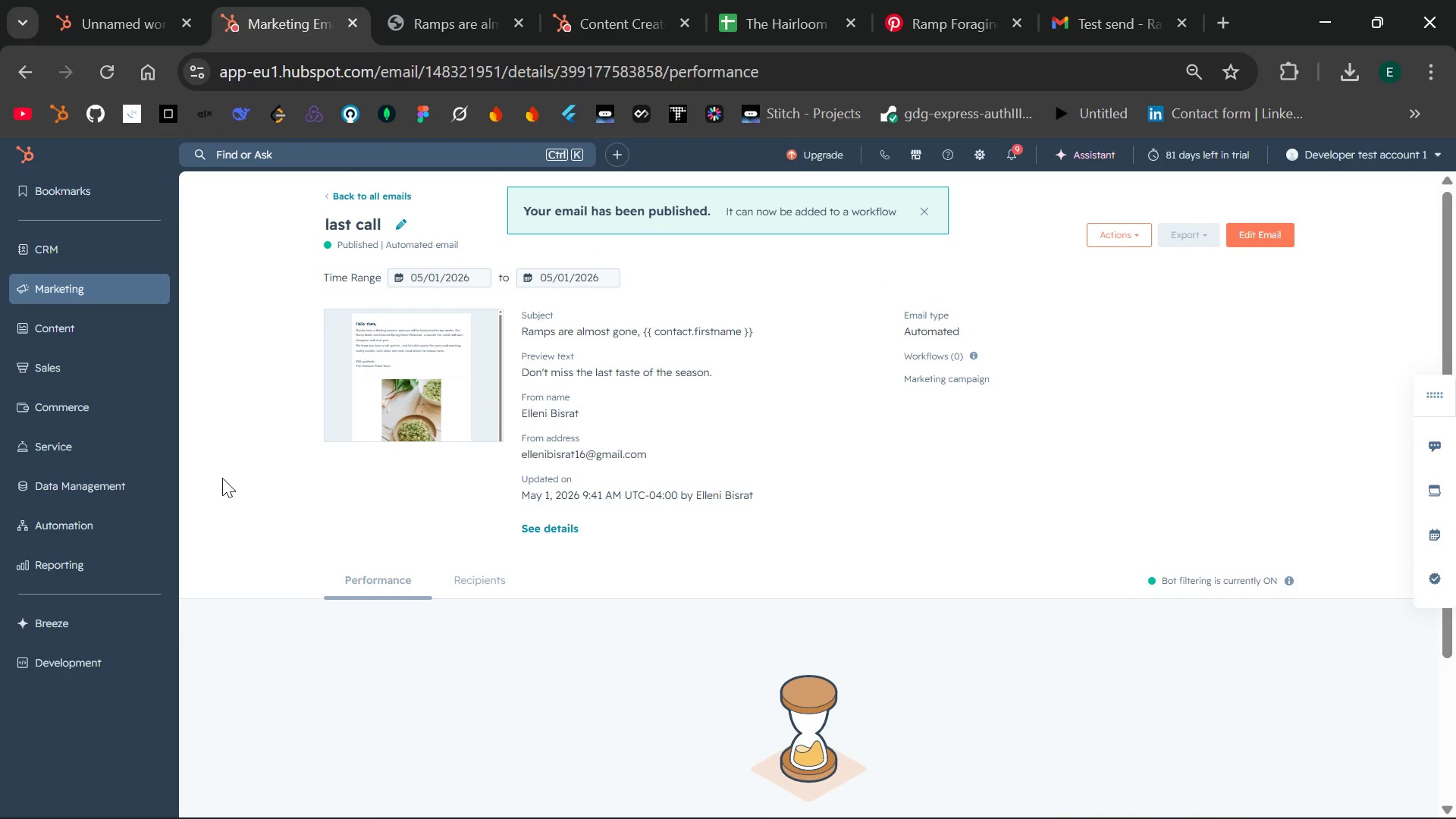 
wait(6.38)
 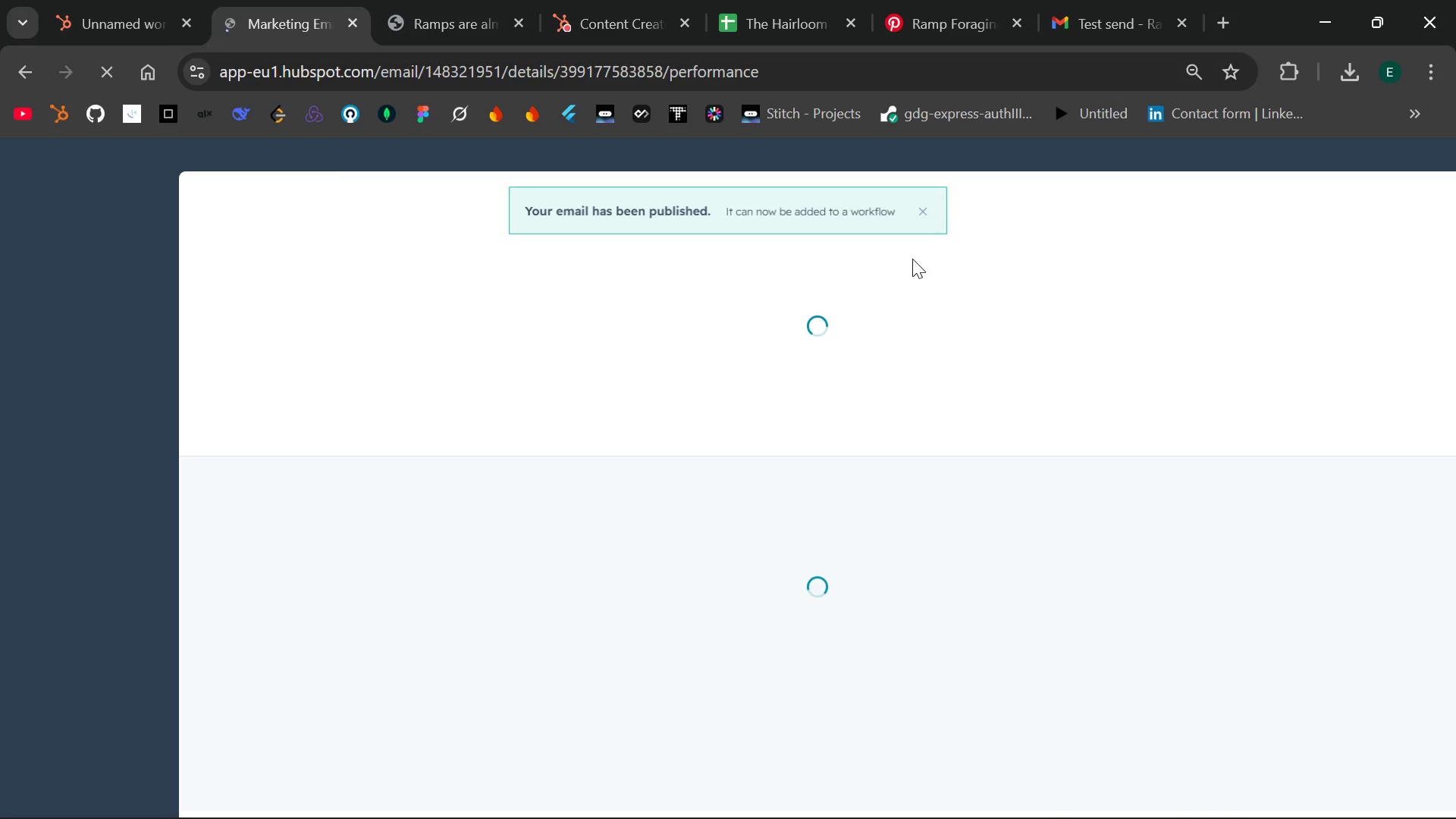 
left_click([416, 369])
 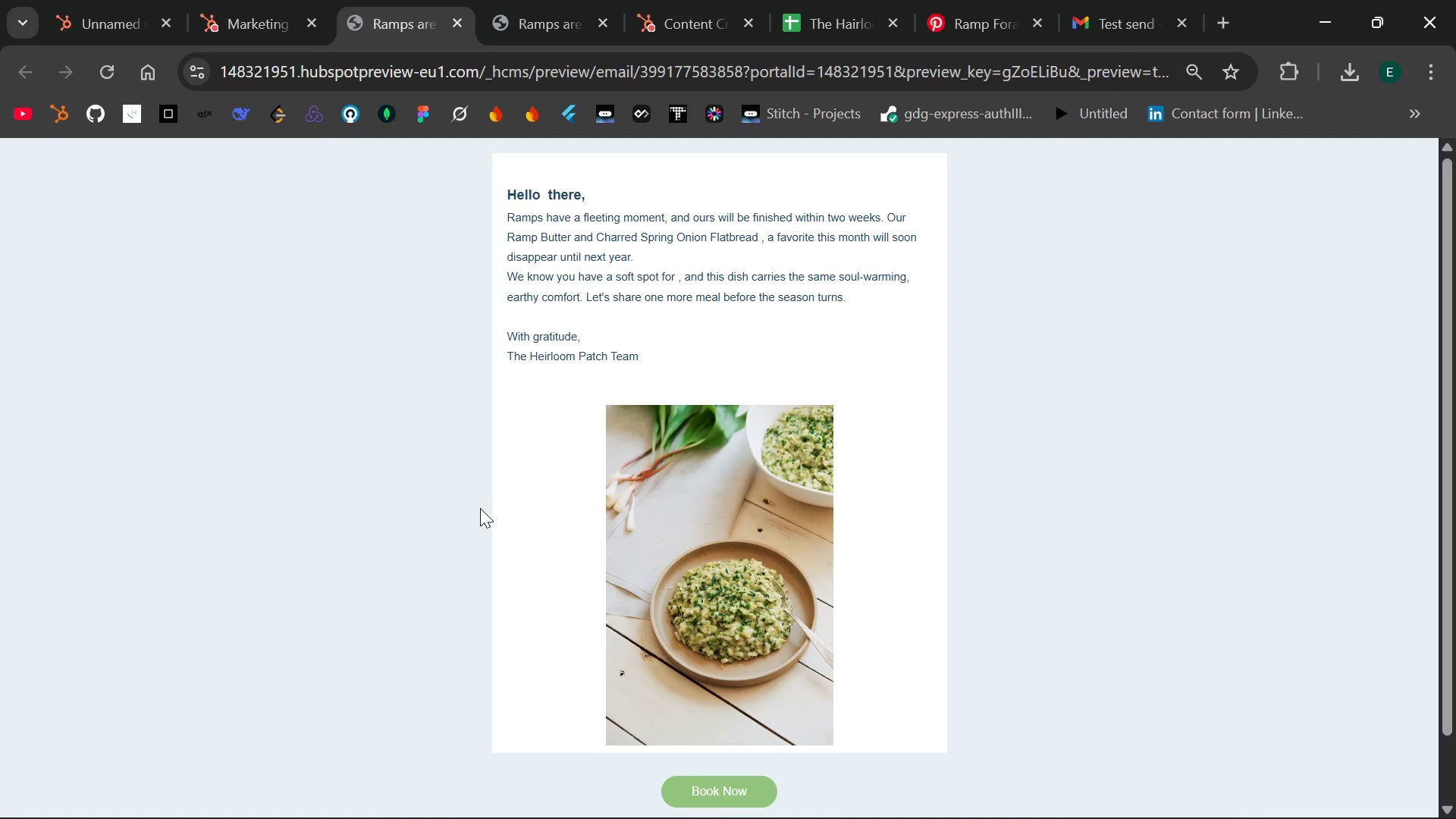 
wait(8.53)
 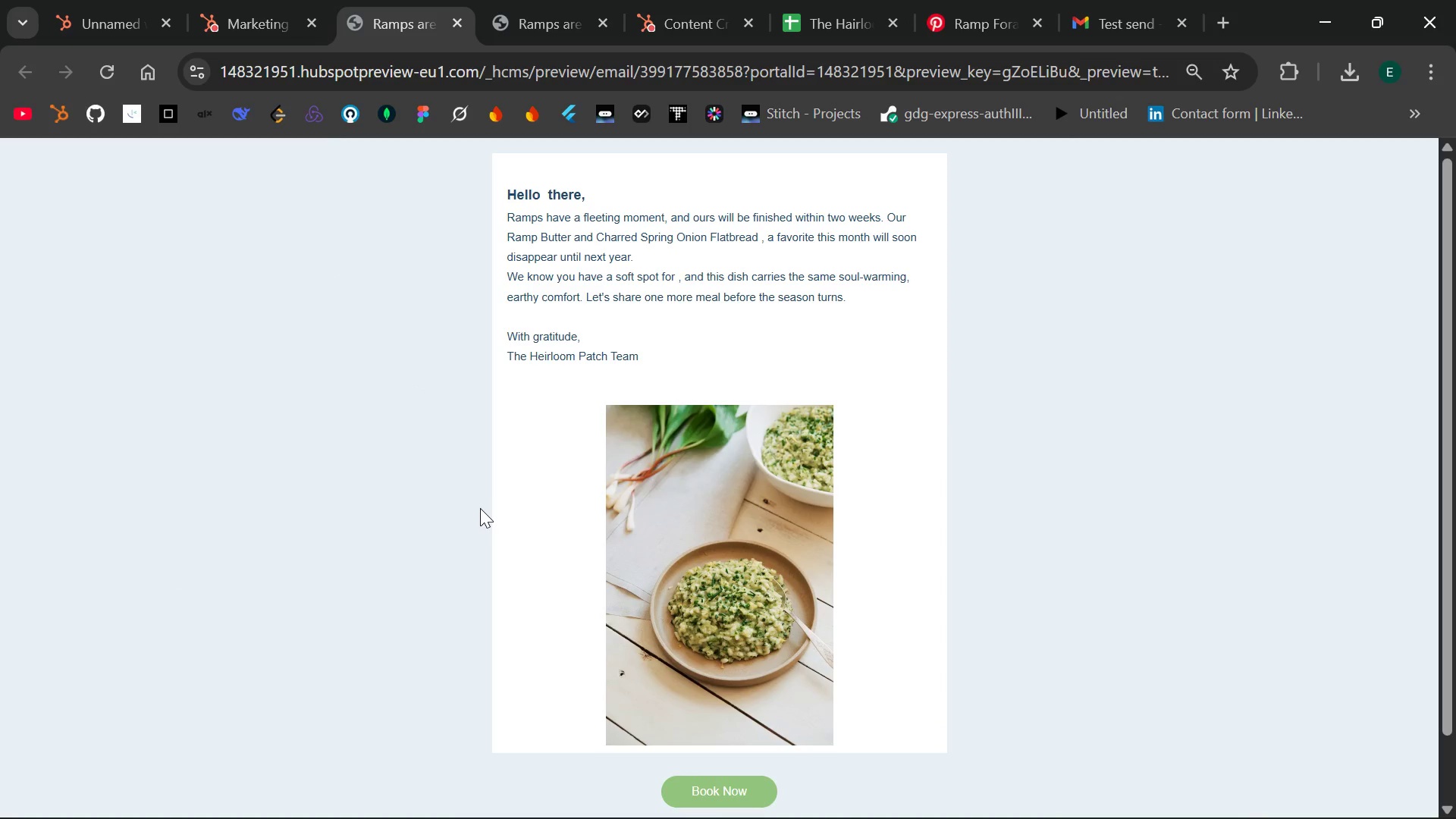 
key(PrintScreen)
 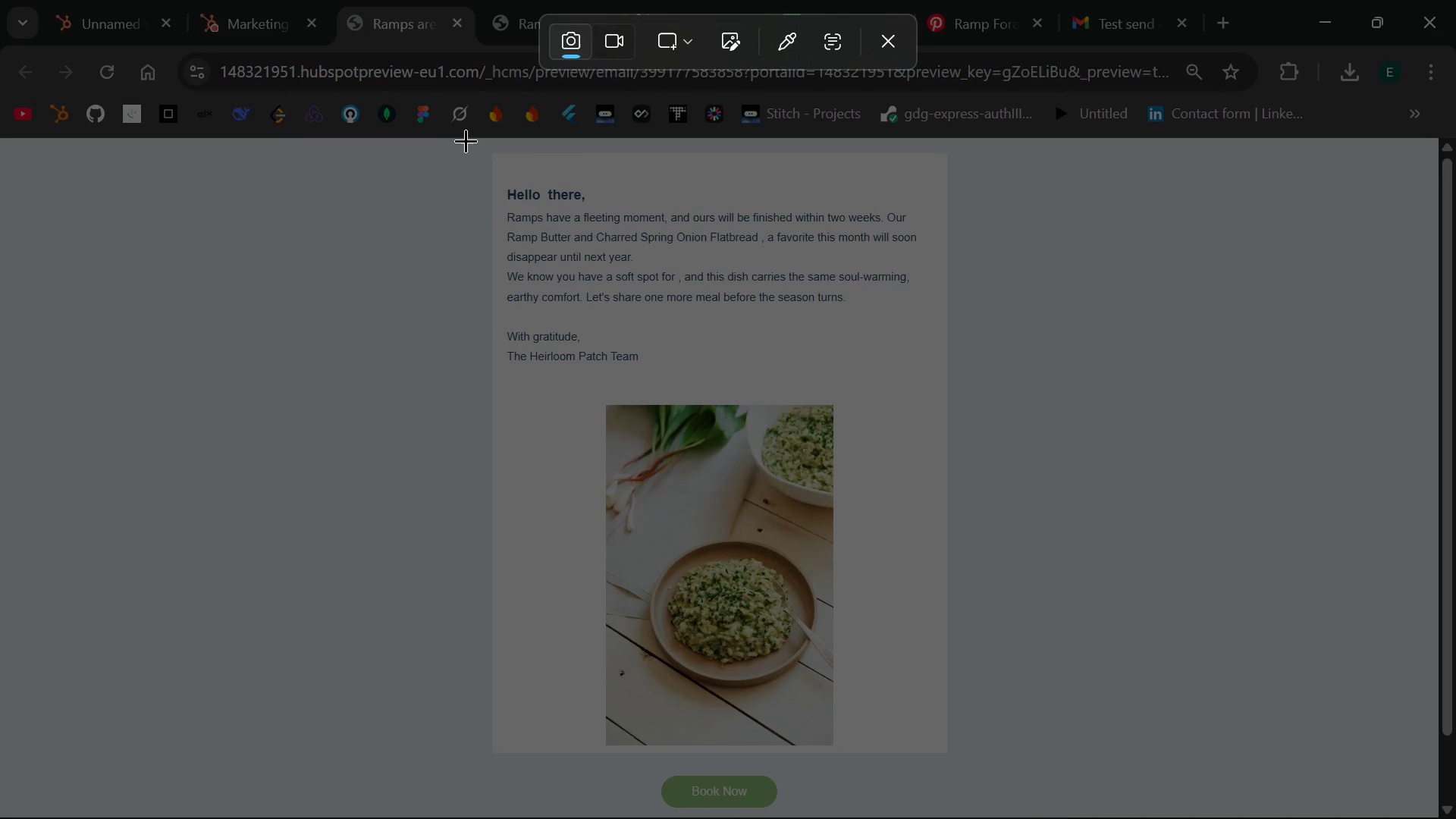 
left_click_drag(start_coordinate=[467, 140], to_coordinate=[1012, 813])
 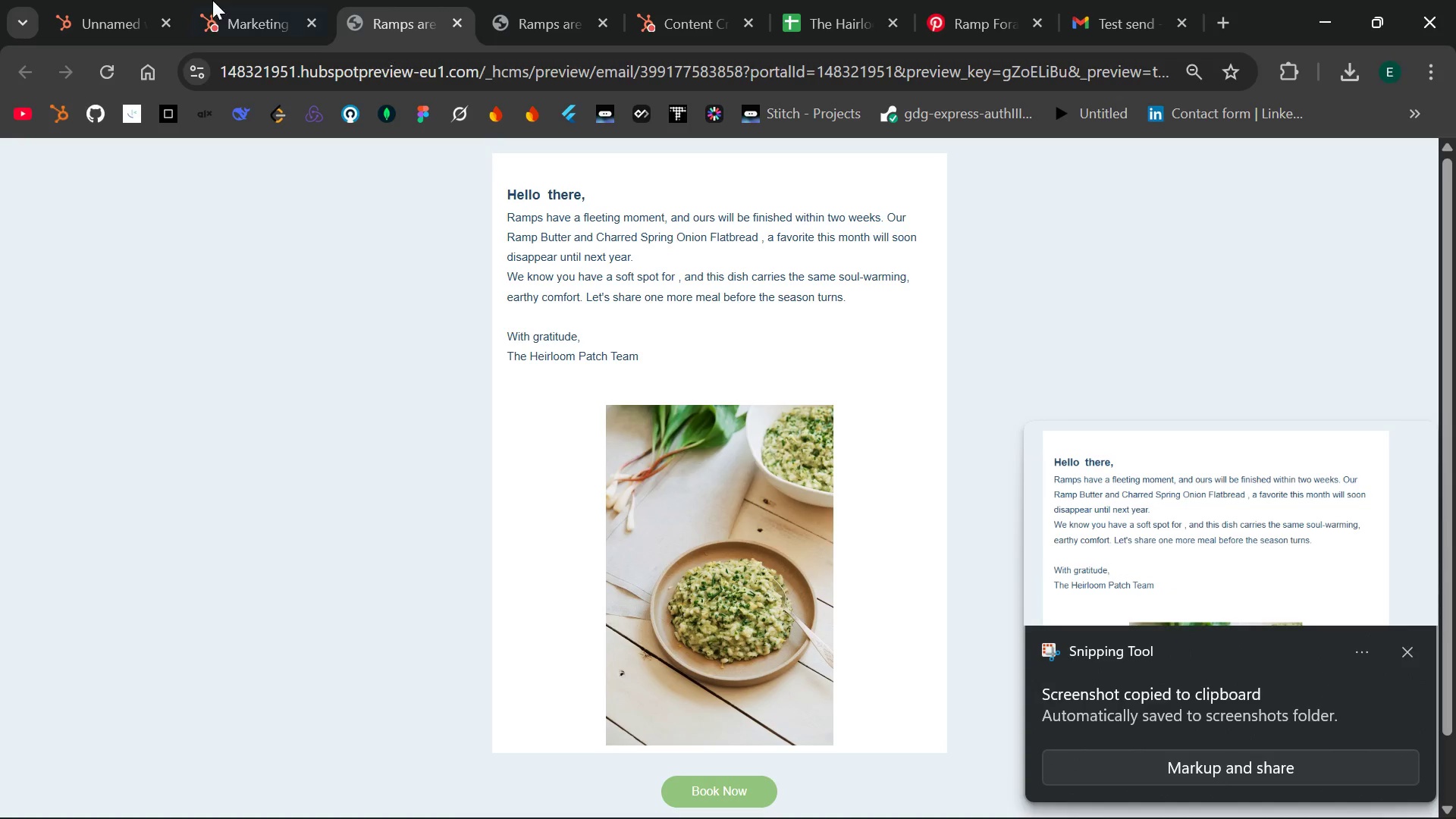 
left_click([90, 0])
 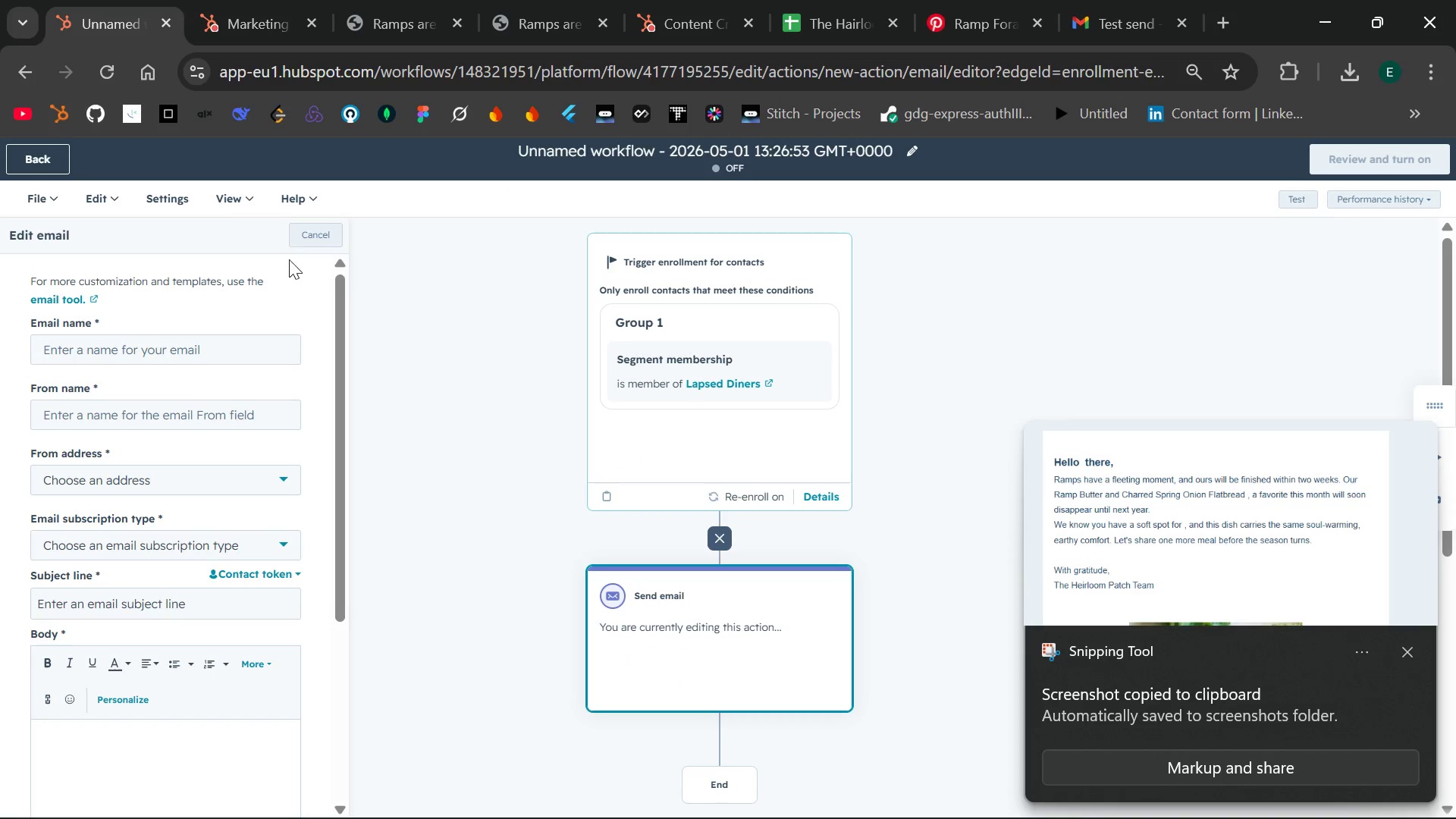 
left_click([313, 240])
 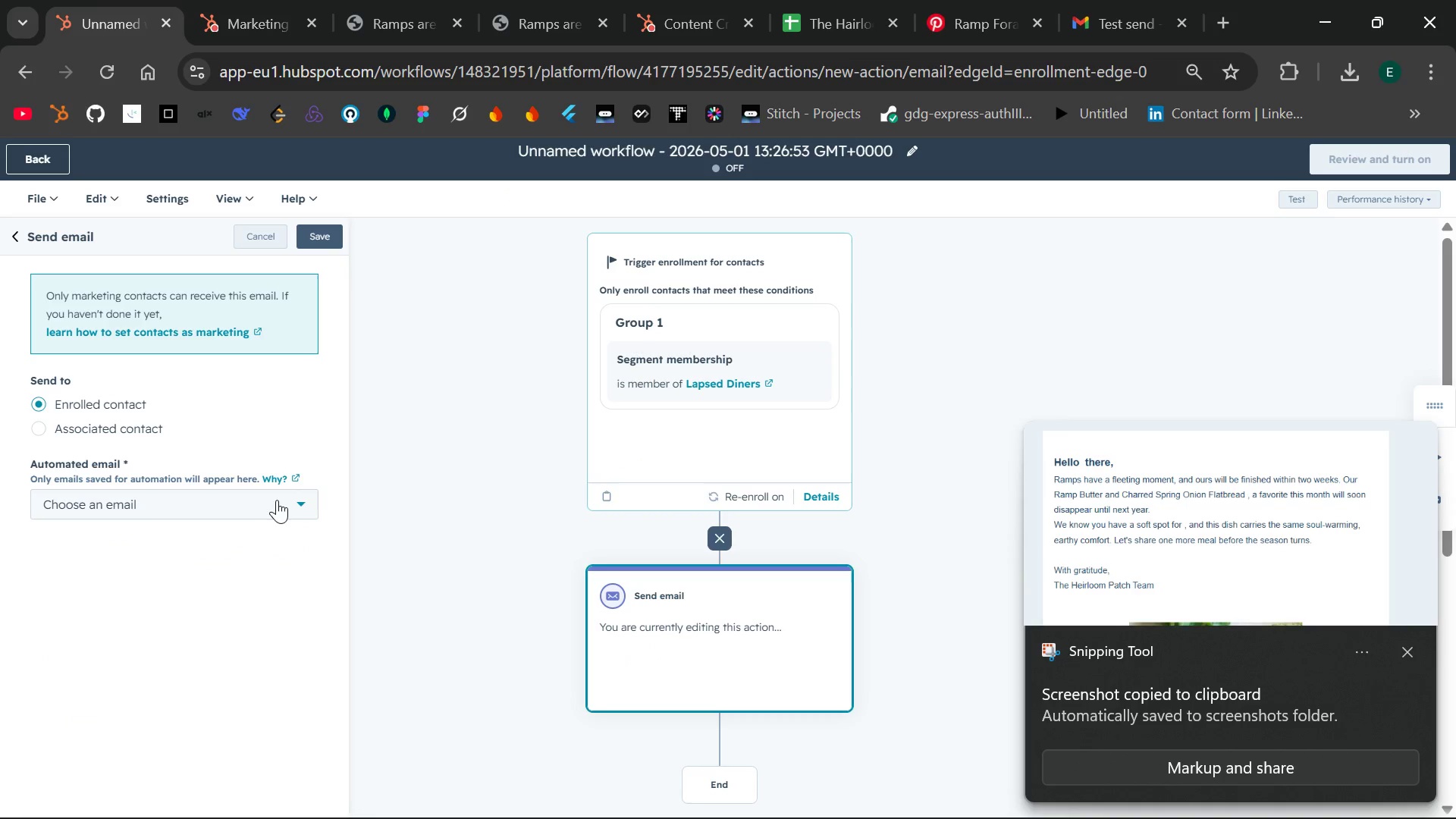 
left_click([284, 510])
 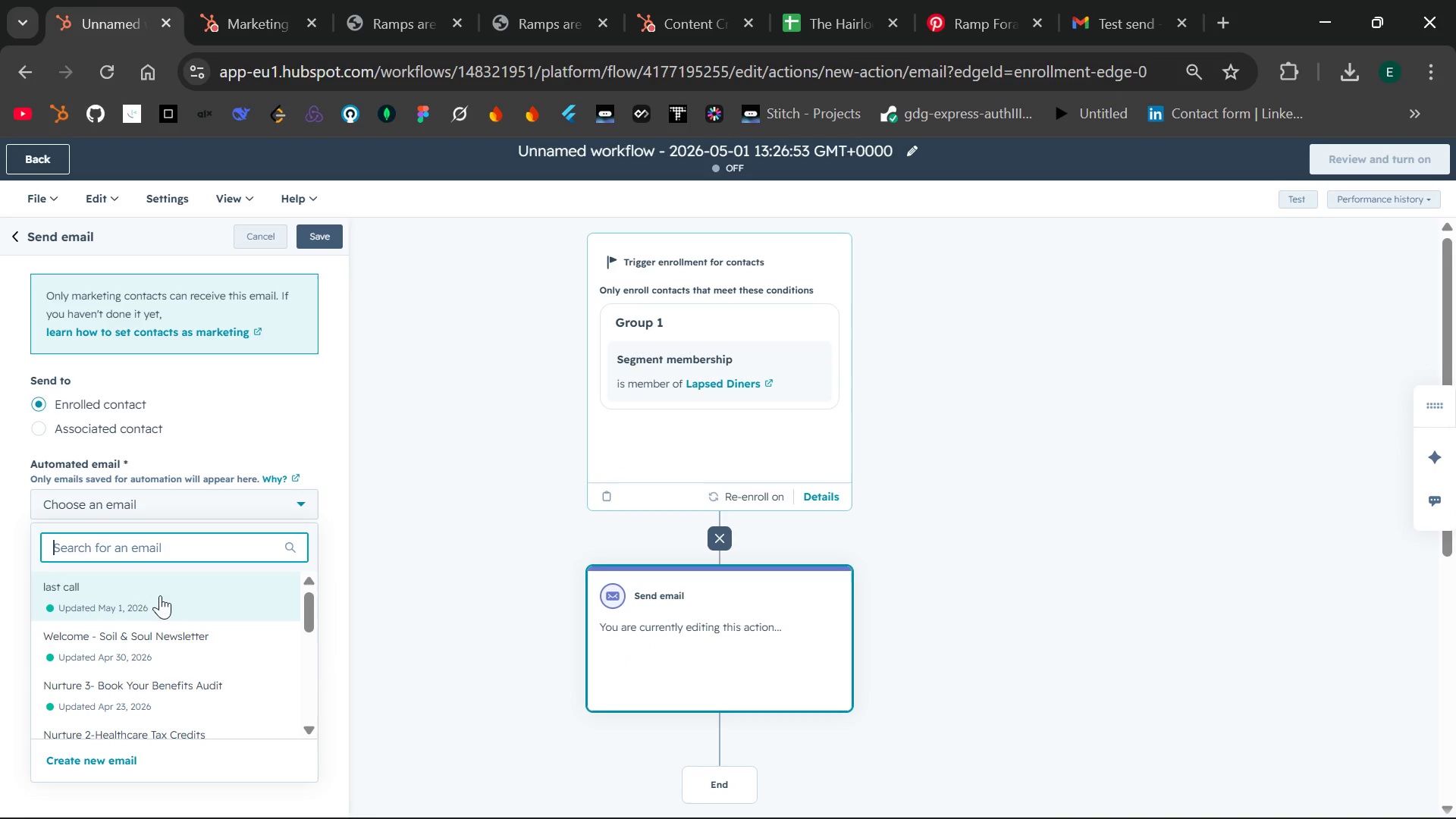 
left_click([115, 607])
 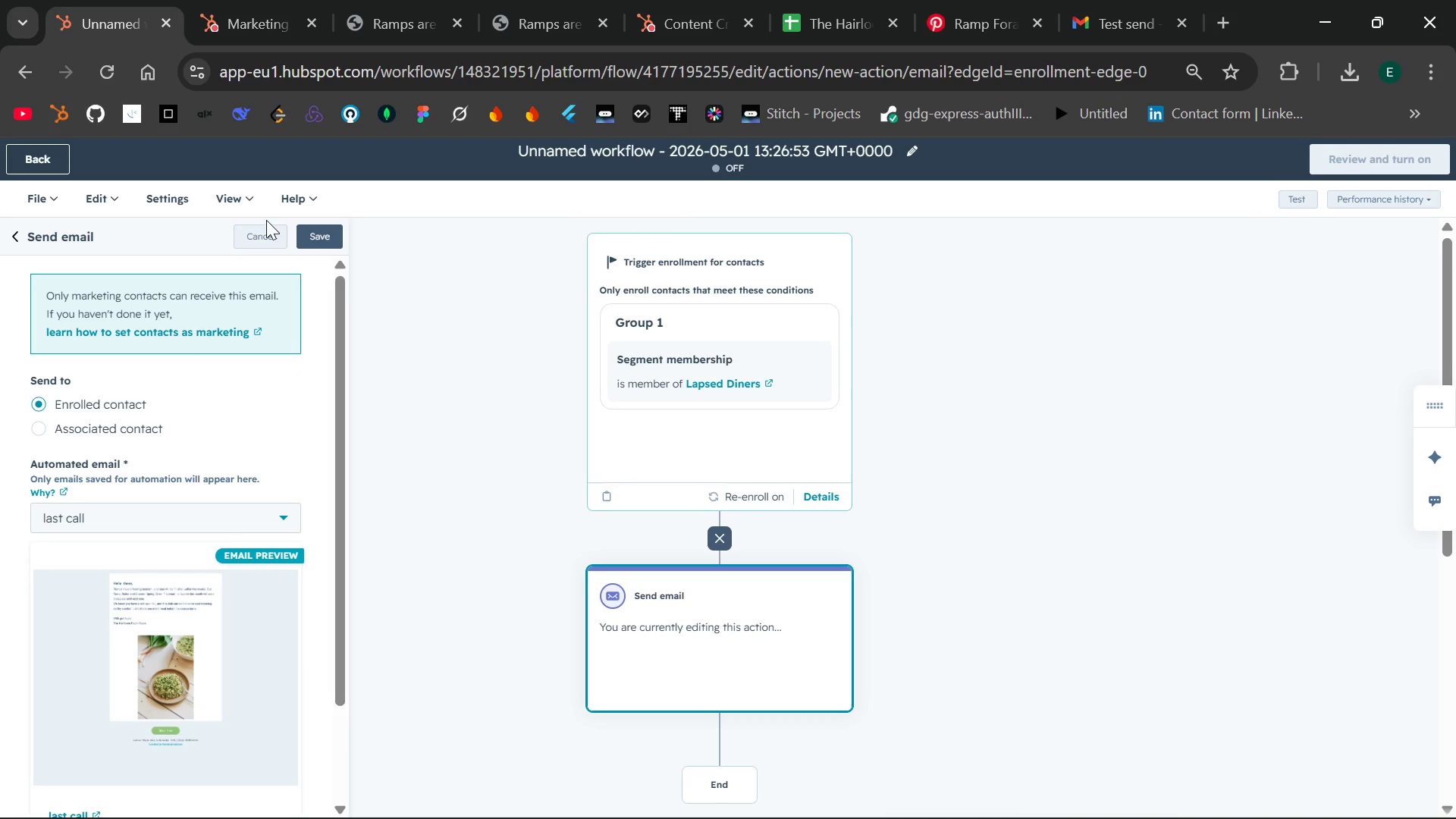 
wait(6.08)
 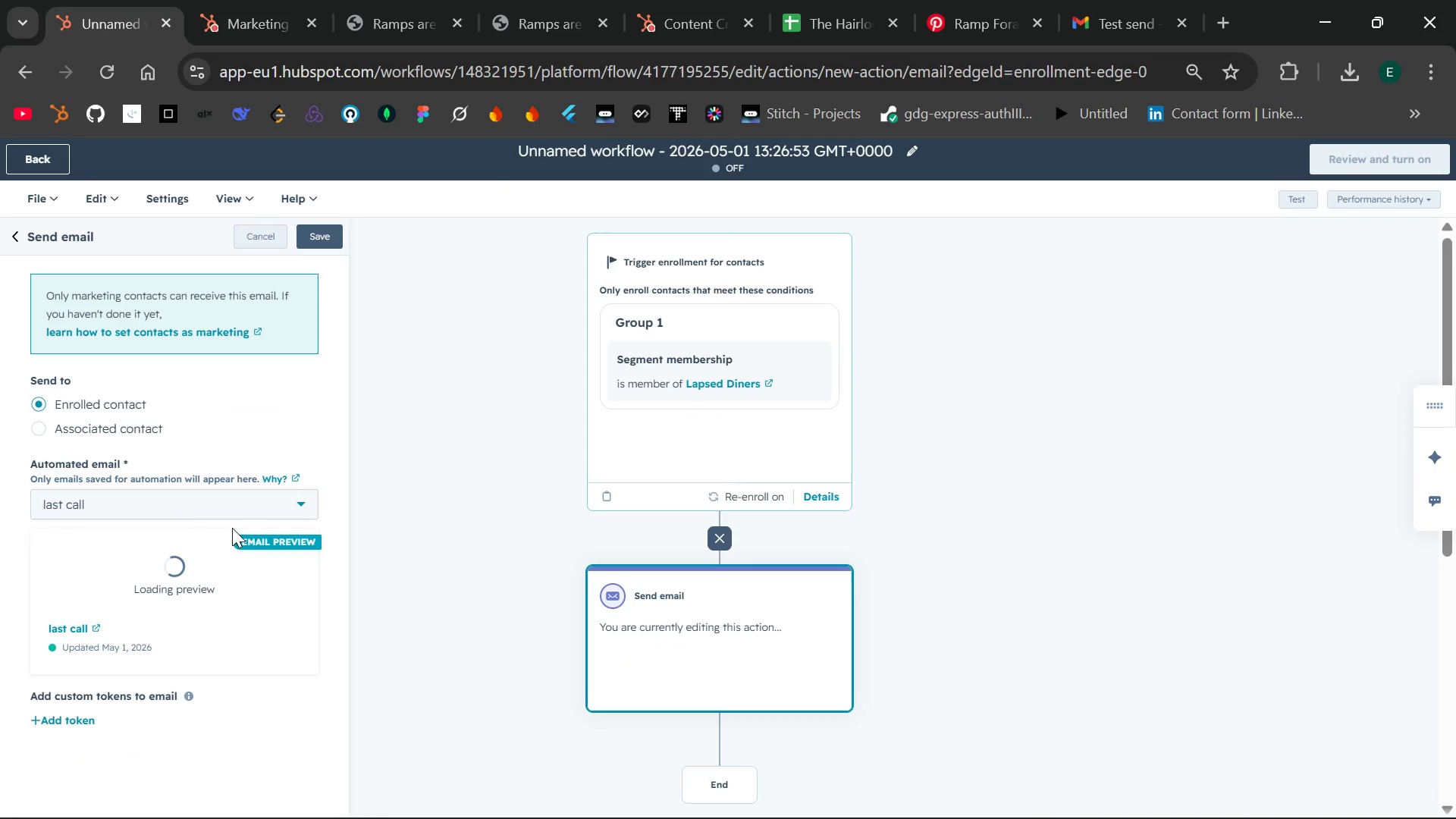 
left_click([236, 6])
 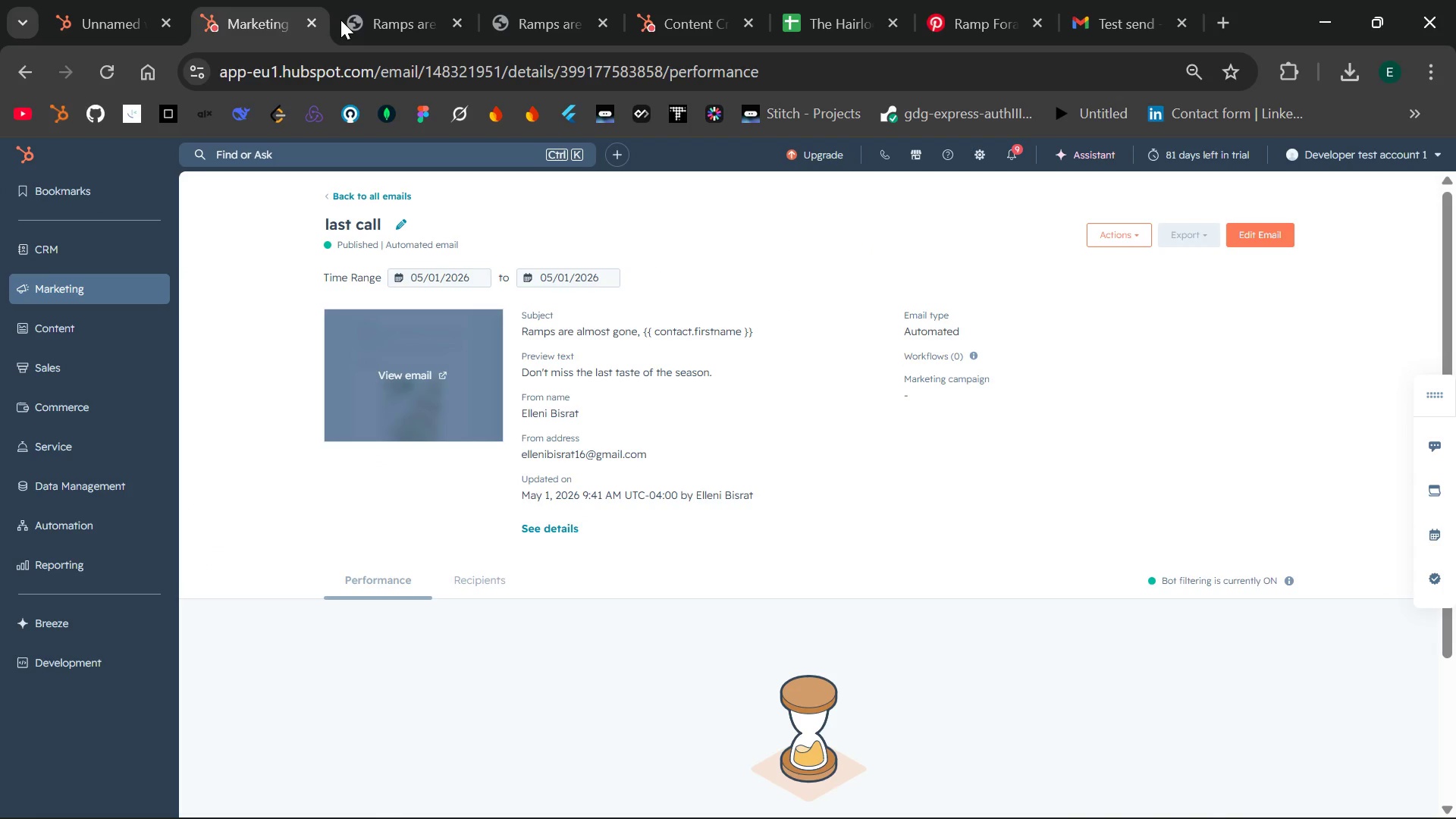 
left_click([419, 10])
 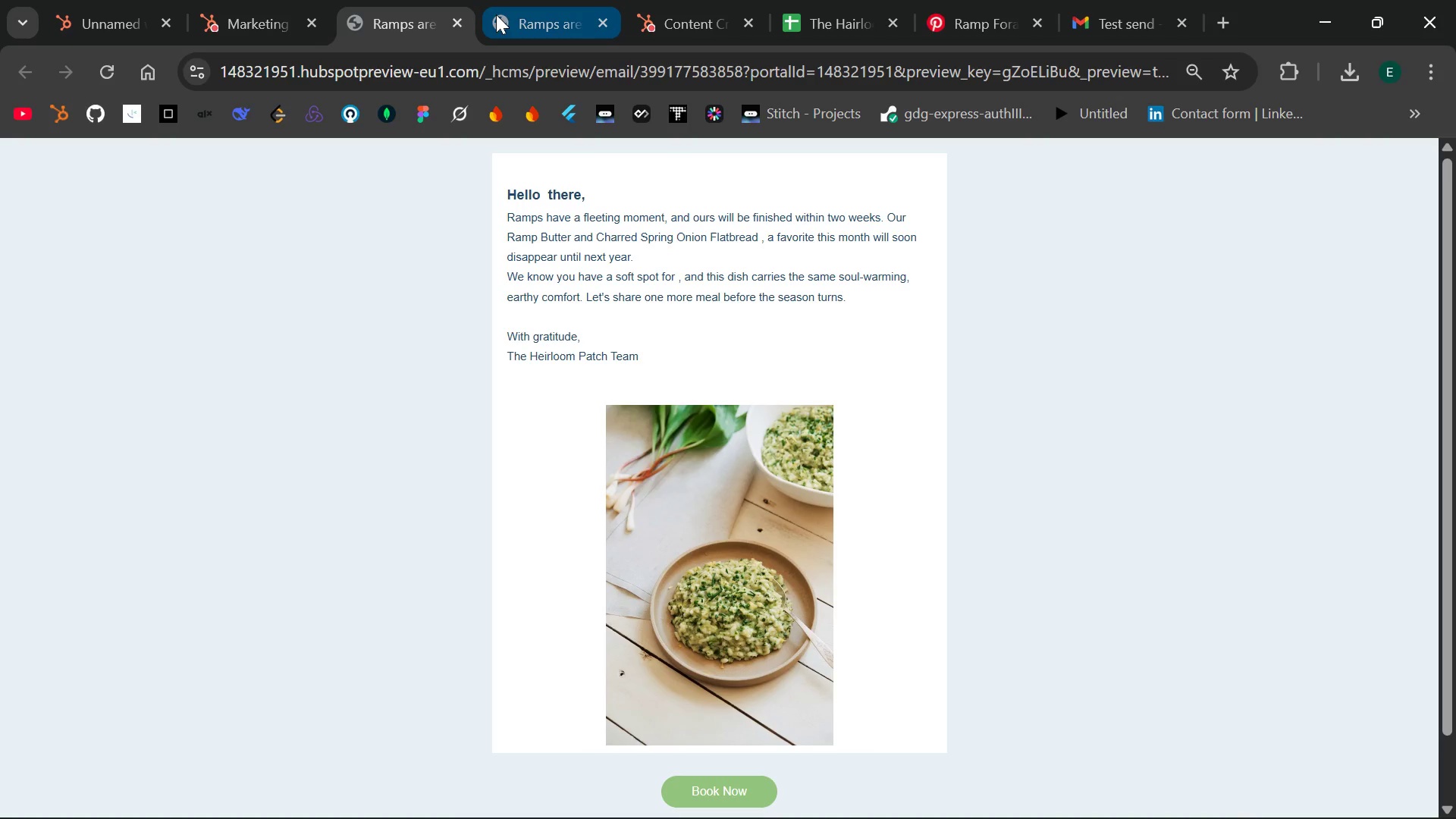 
left_click([496, 14])
 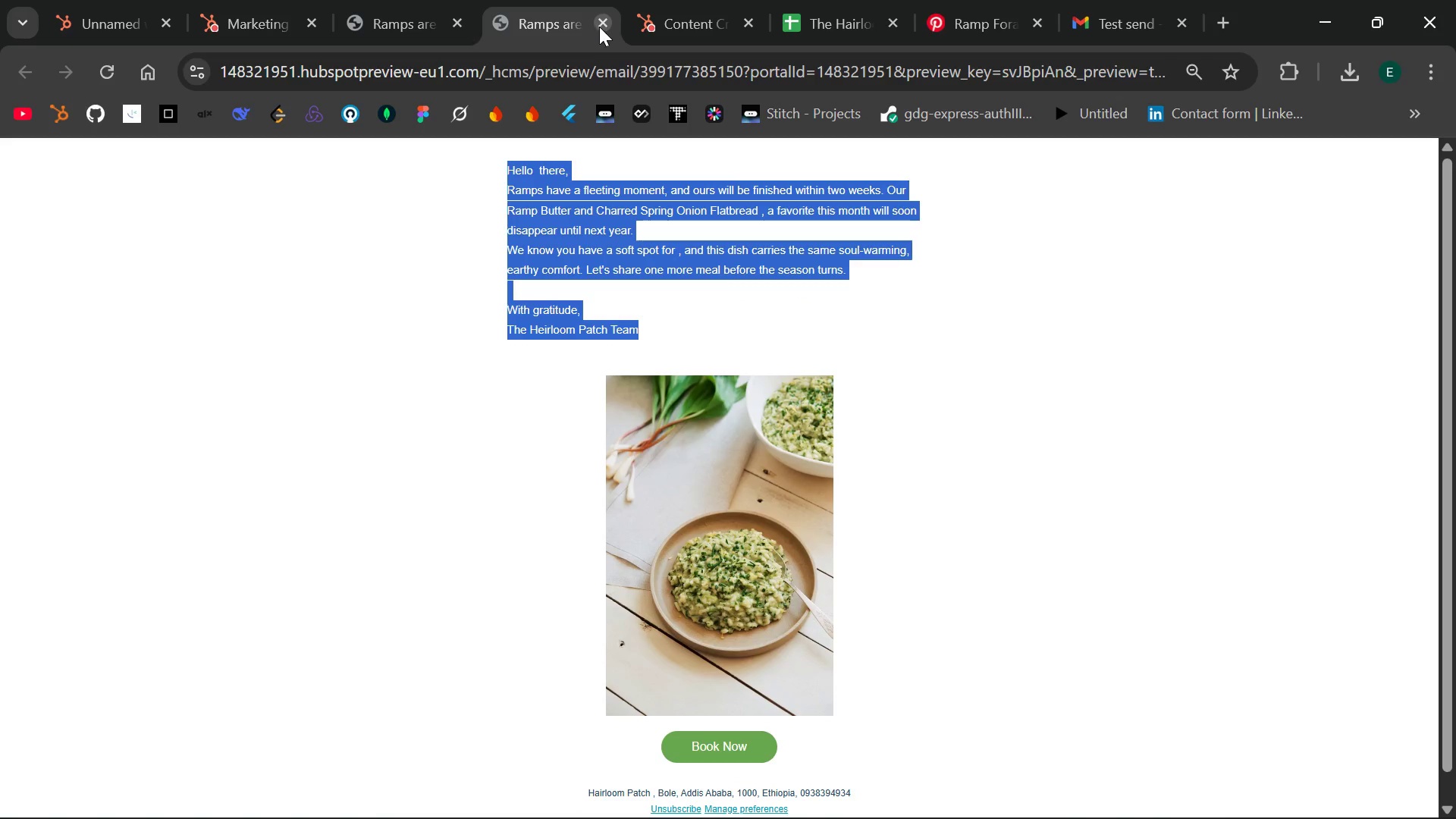 
left_click([599, 26])
 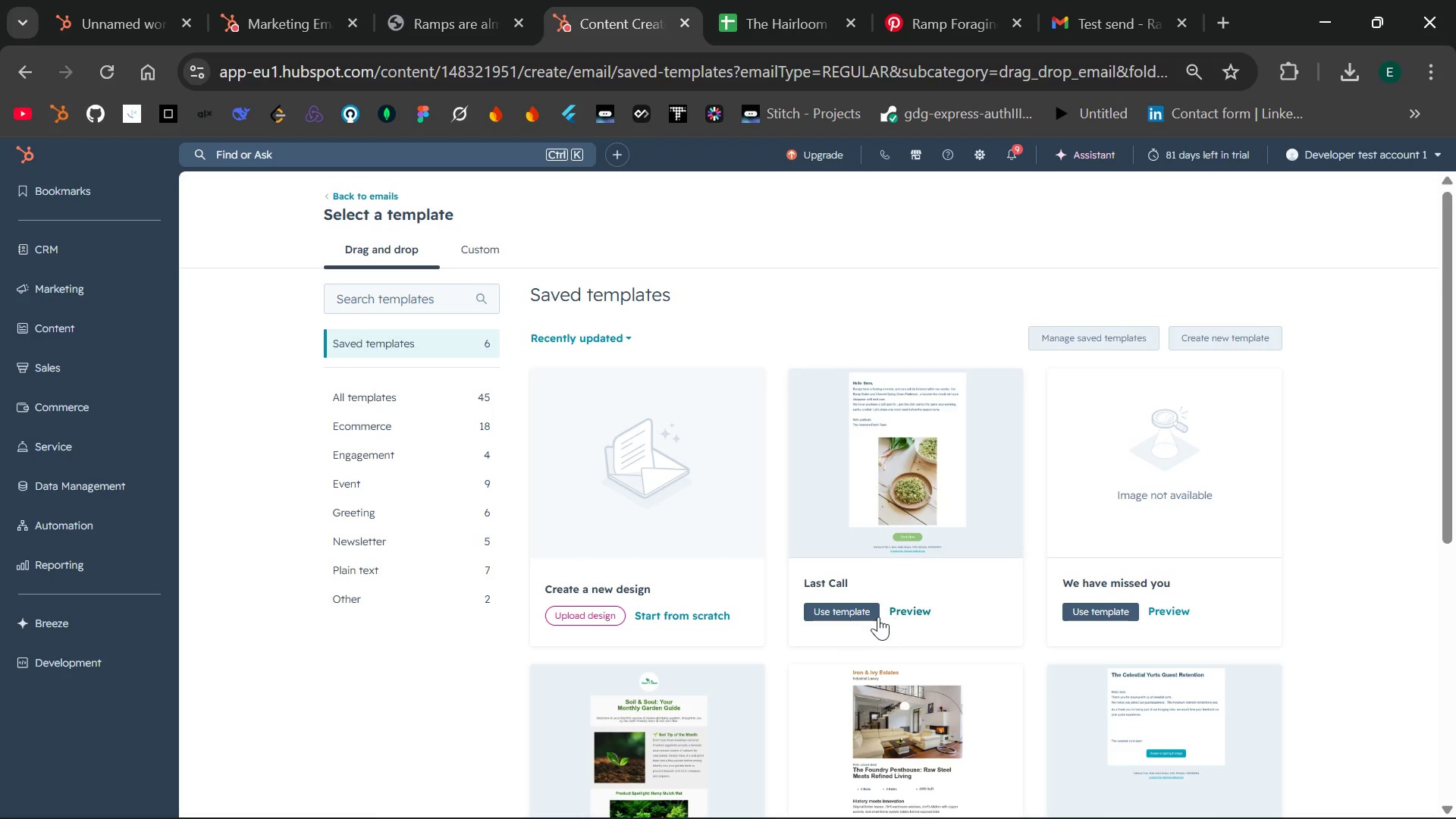 
wait(10.02)
 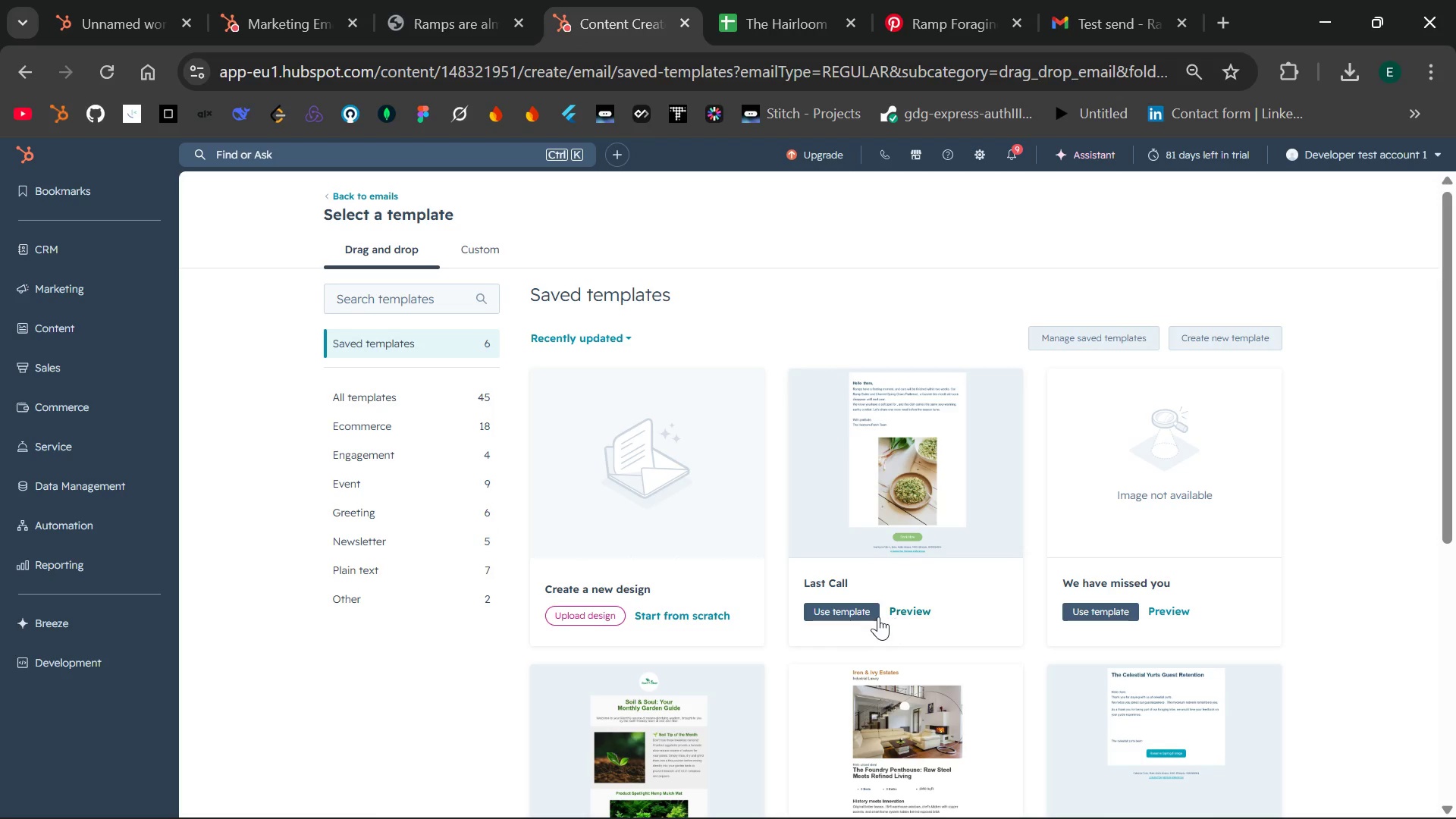 
left_click([843, 610])
 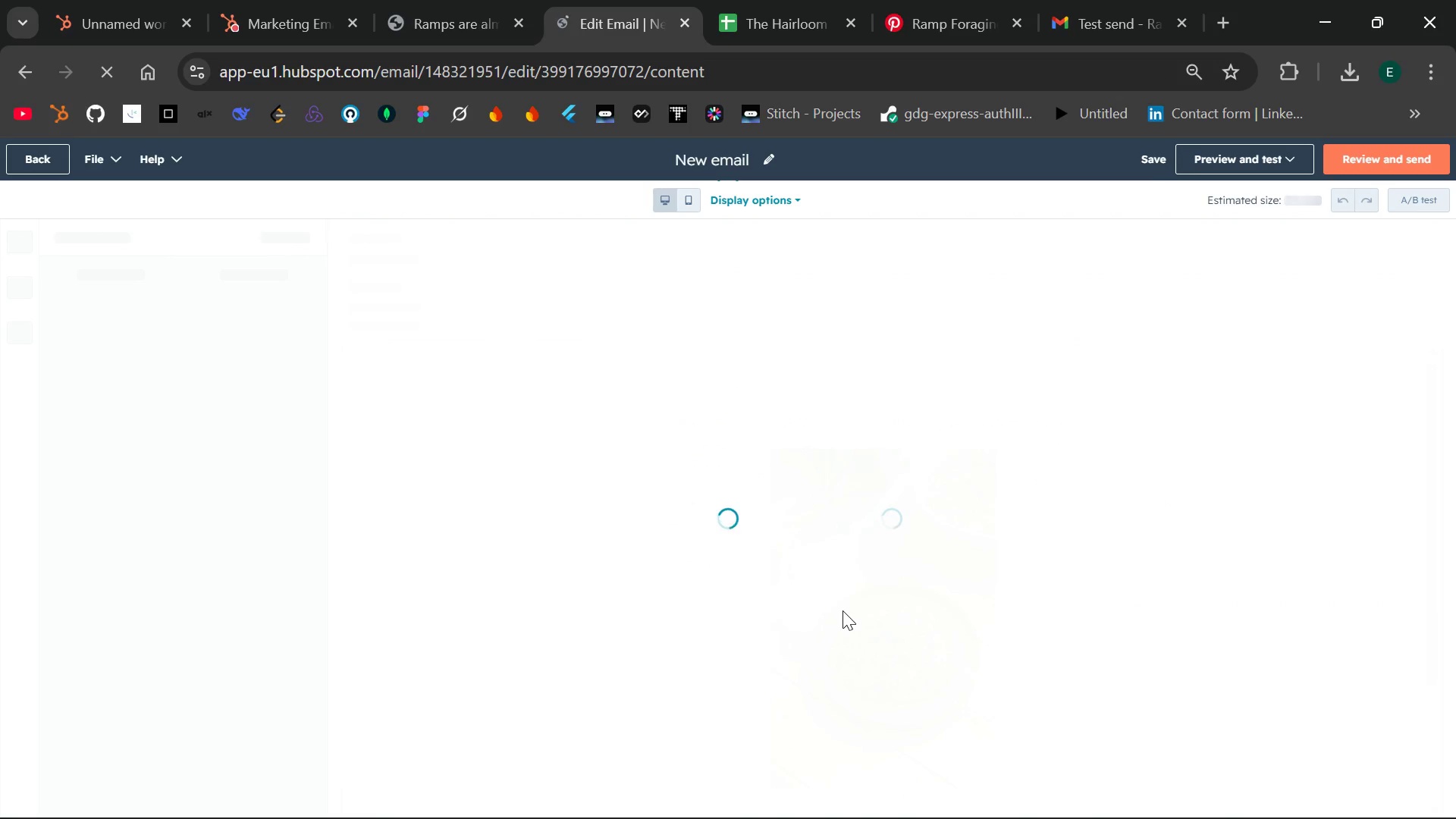 
wait(8.37)
 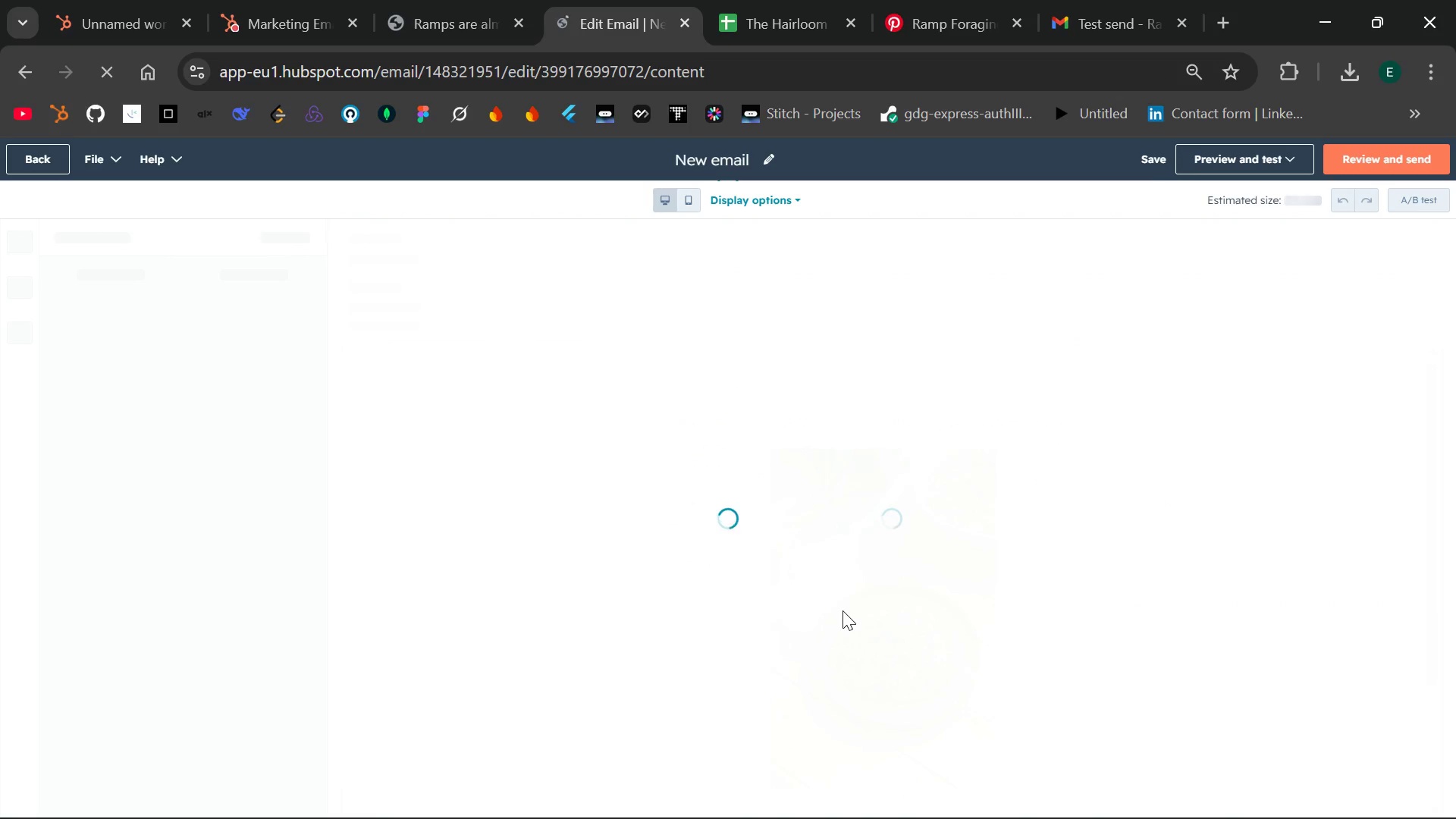 
mouse_move([148, 8])
 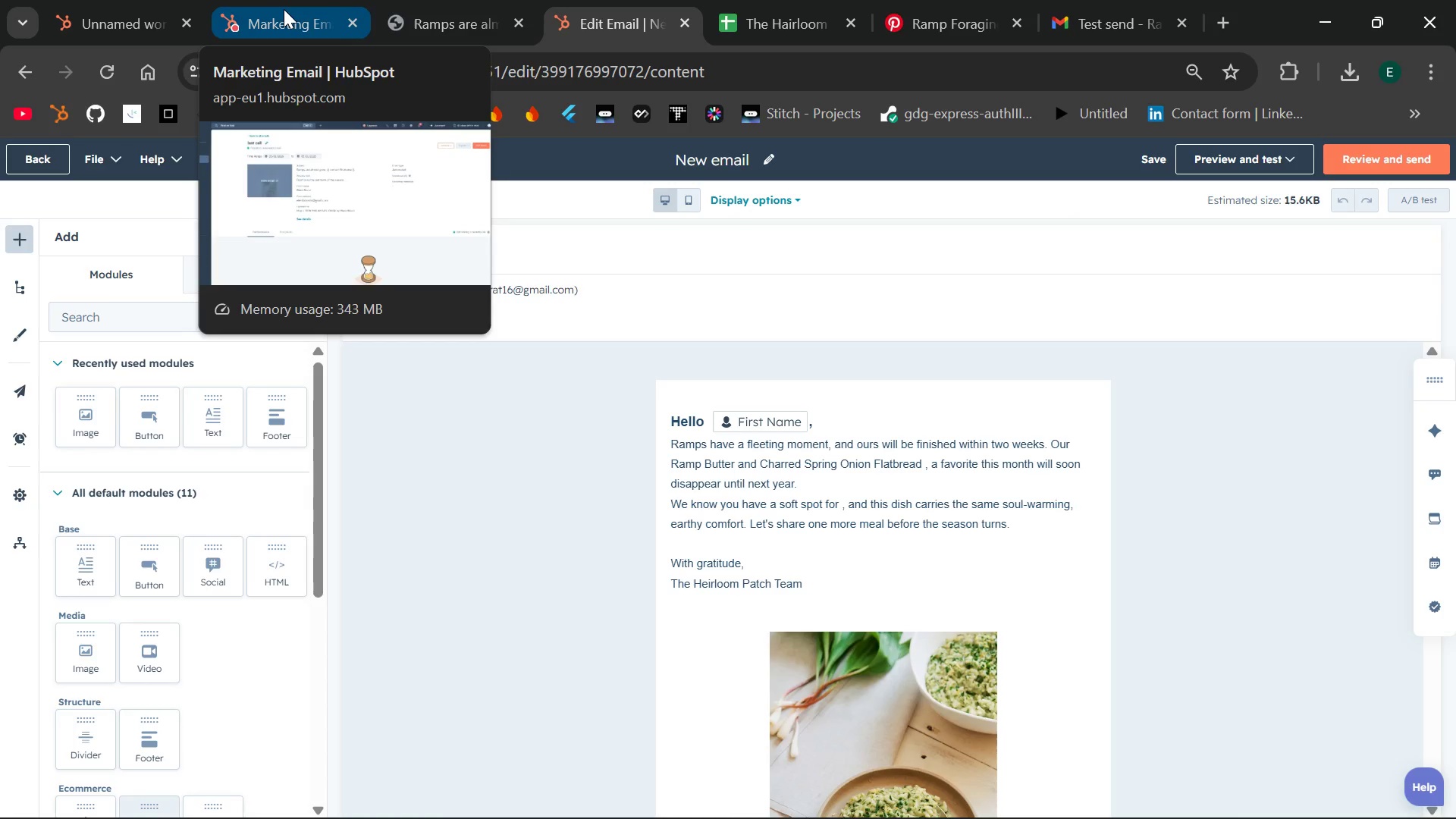 
left_click([284, 9])
 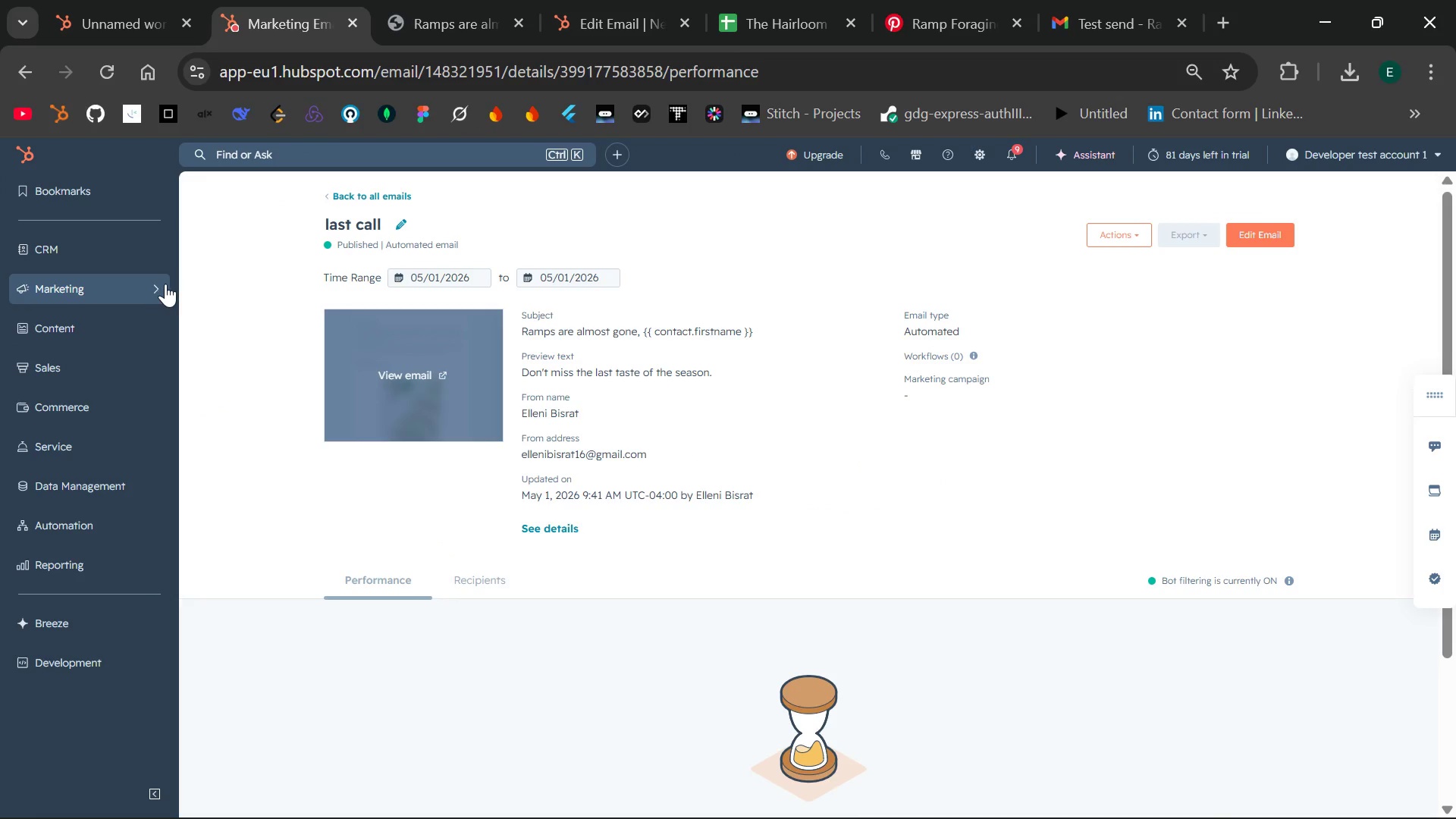 
left_click([153, 284])
 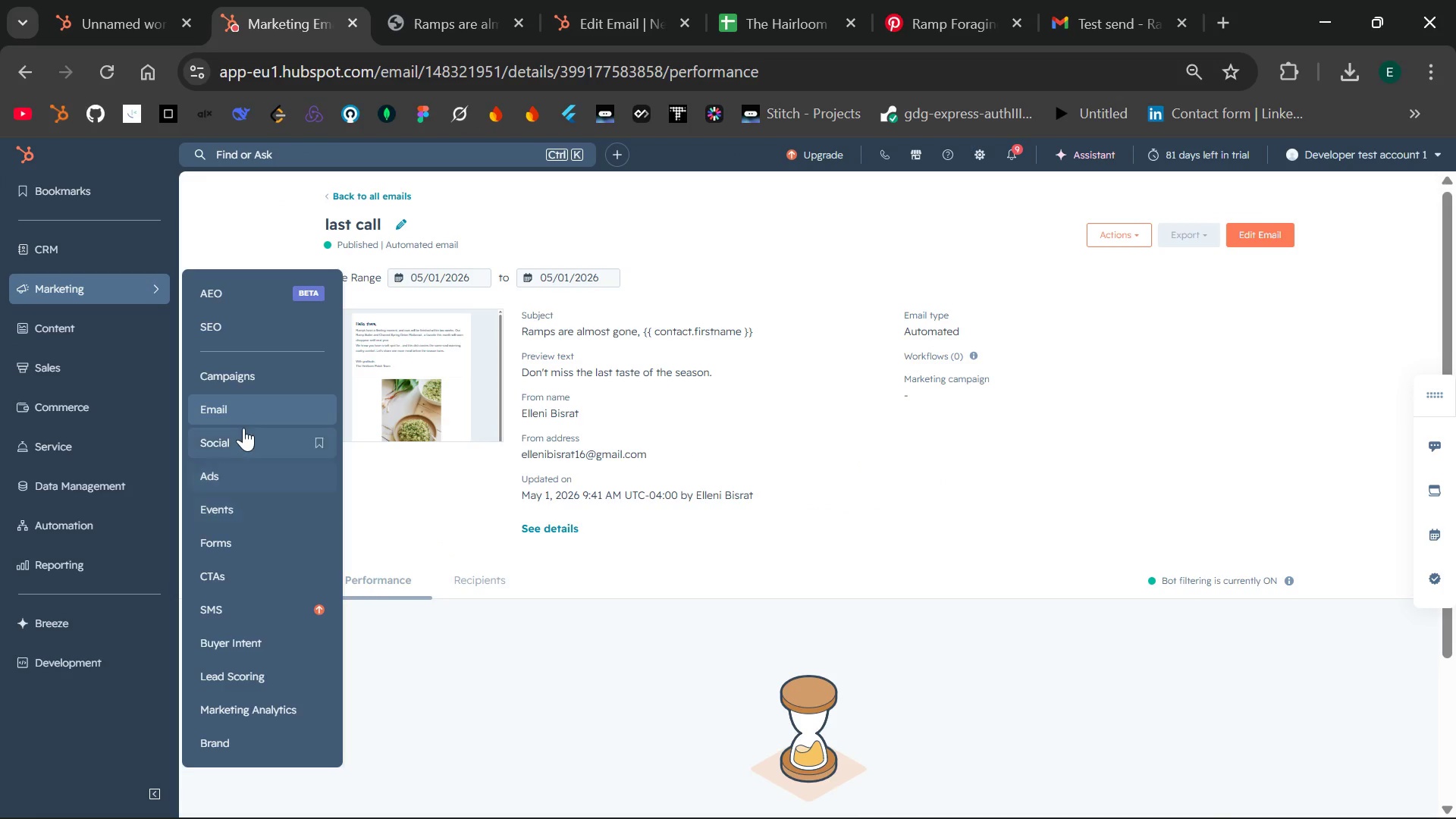 
left_click([256, 404])
 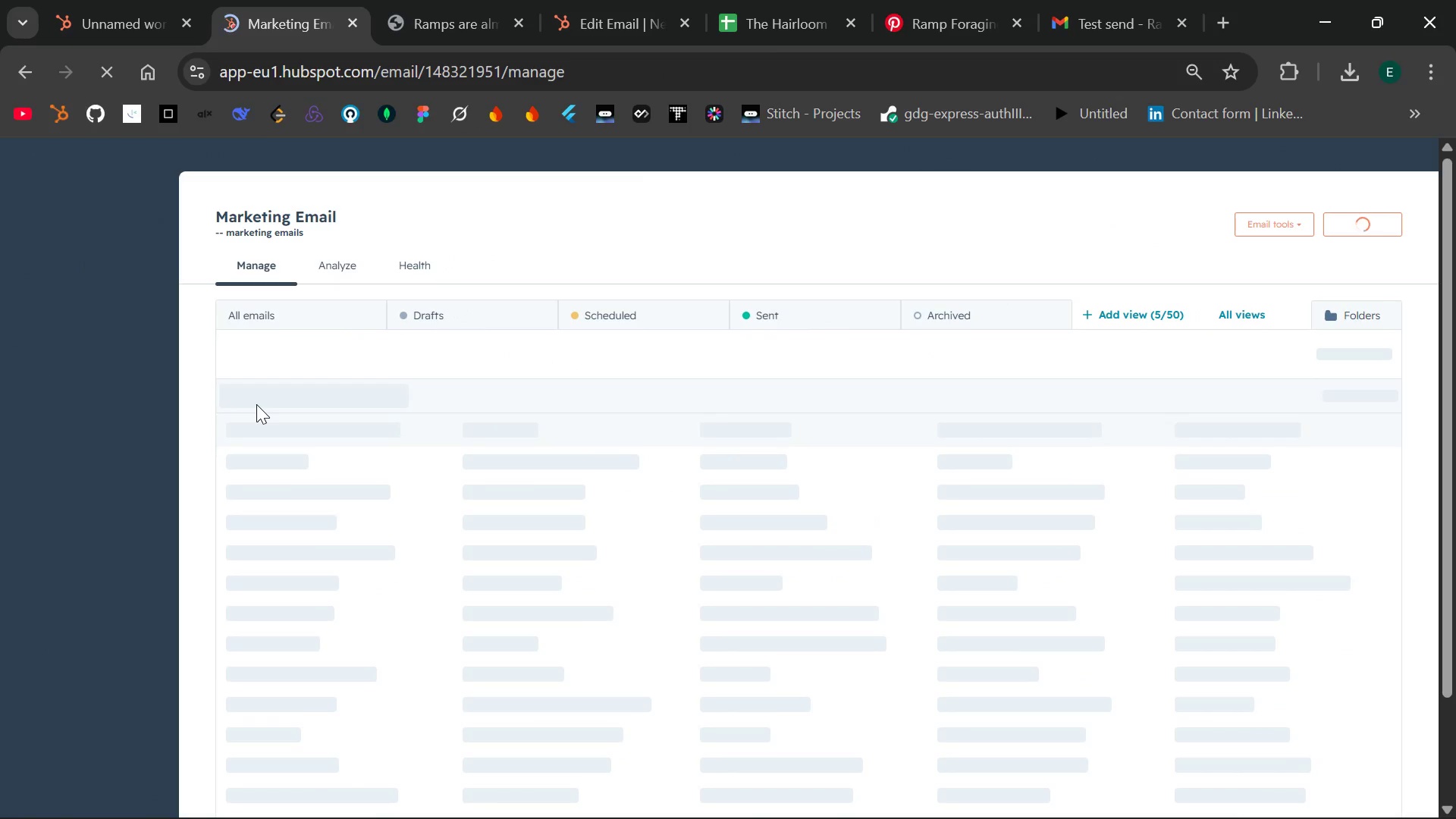 
mouse_move([414, 425])
 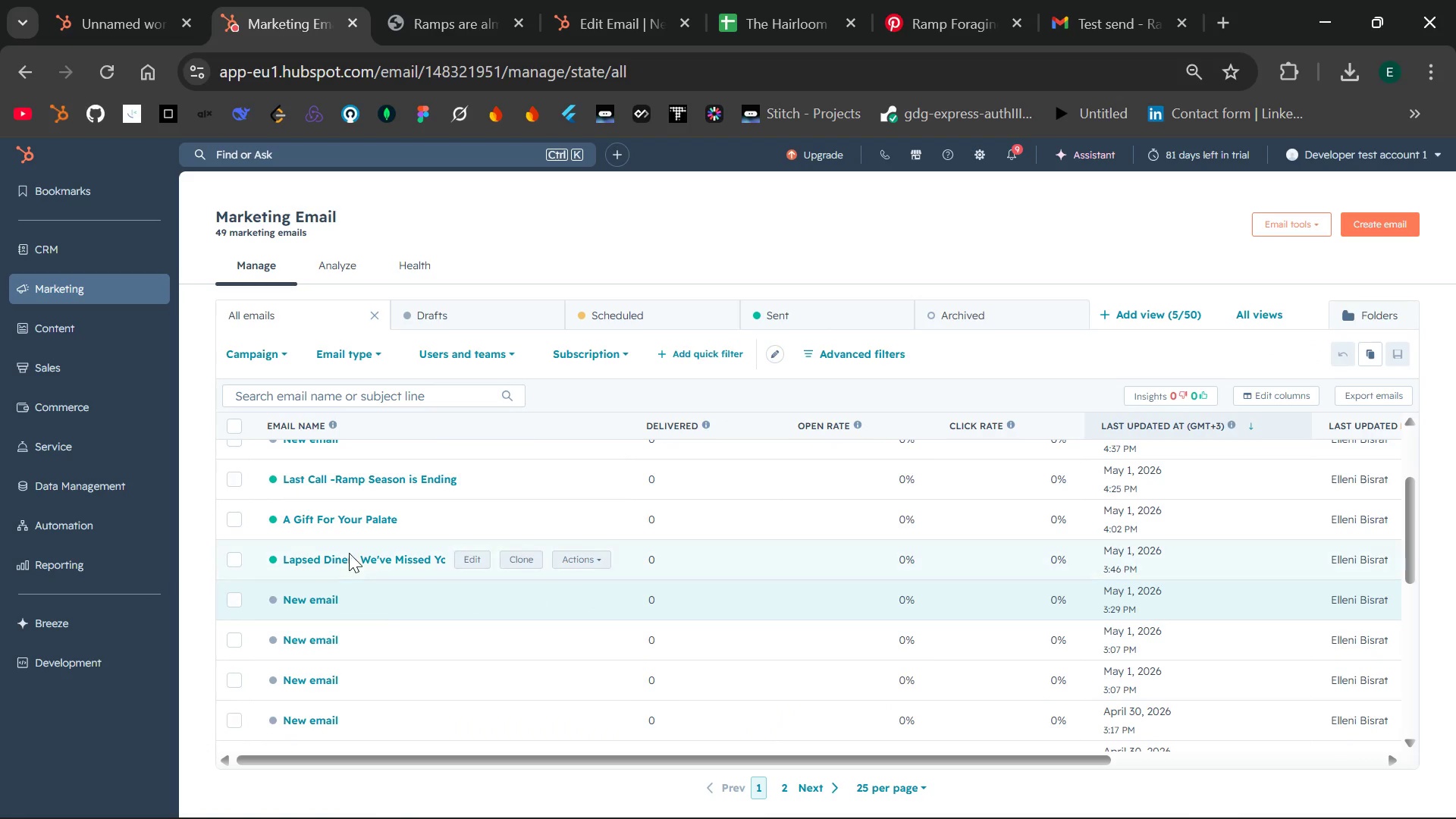 
wait(8.42)
 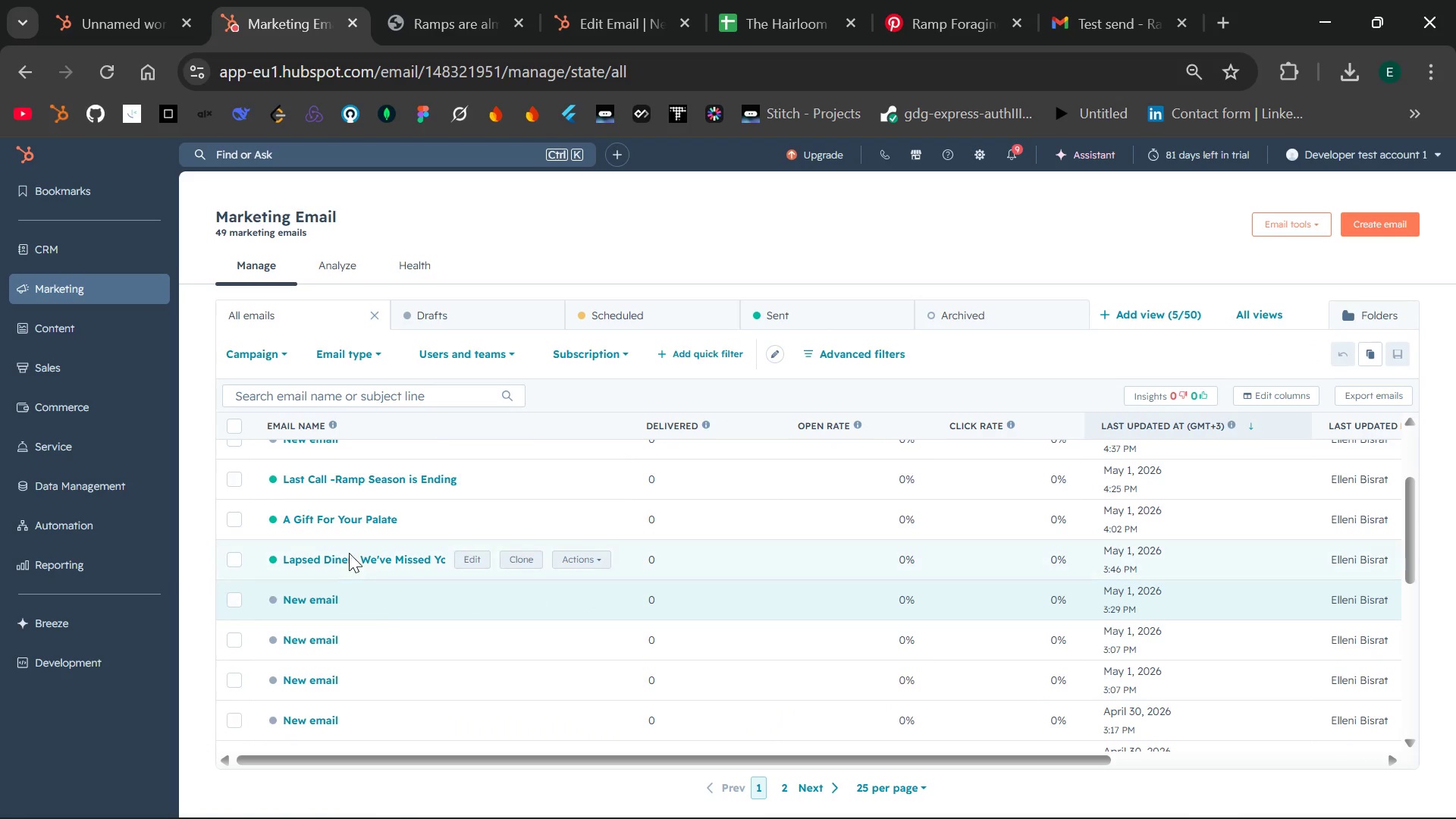 
left_click([340, 582])
 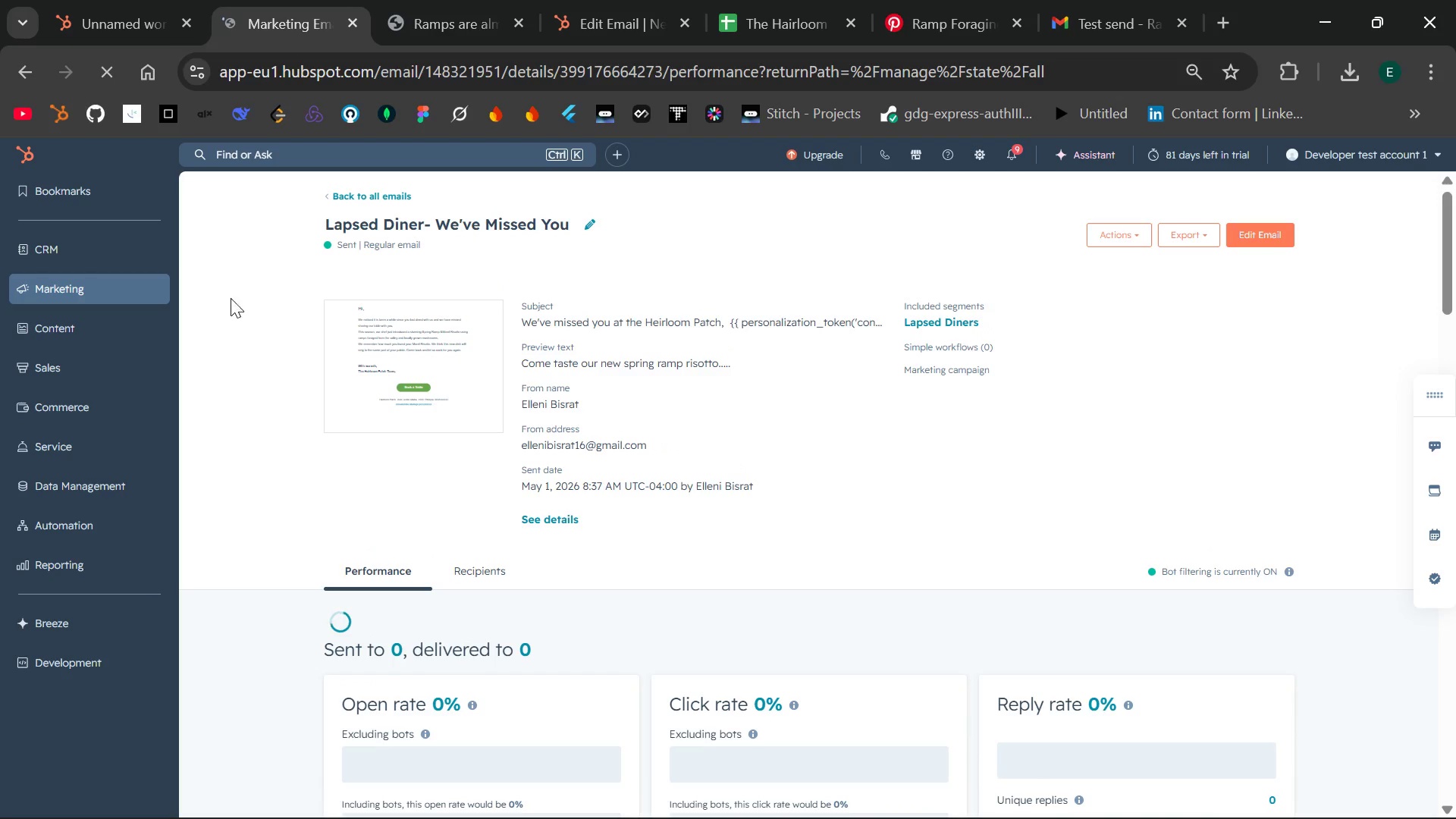 
wait(5.86)
 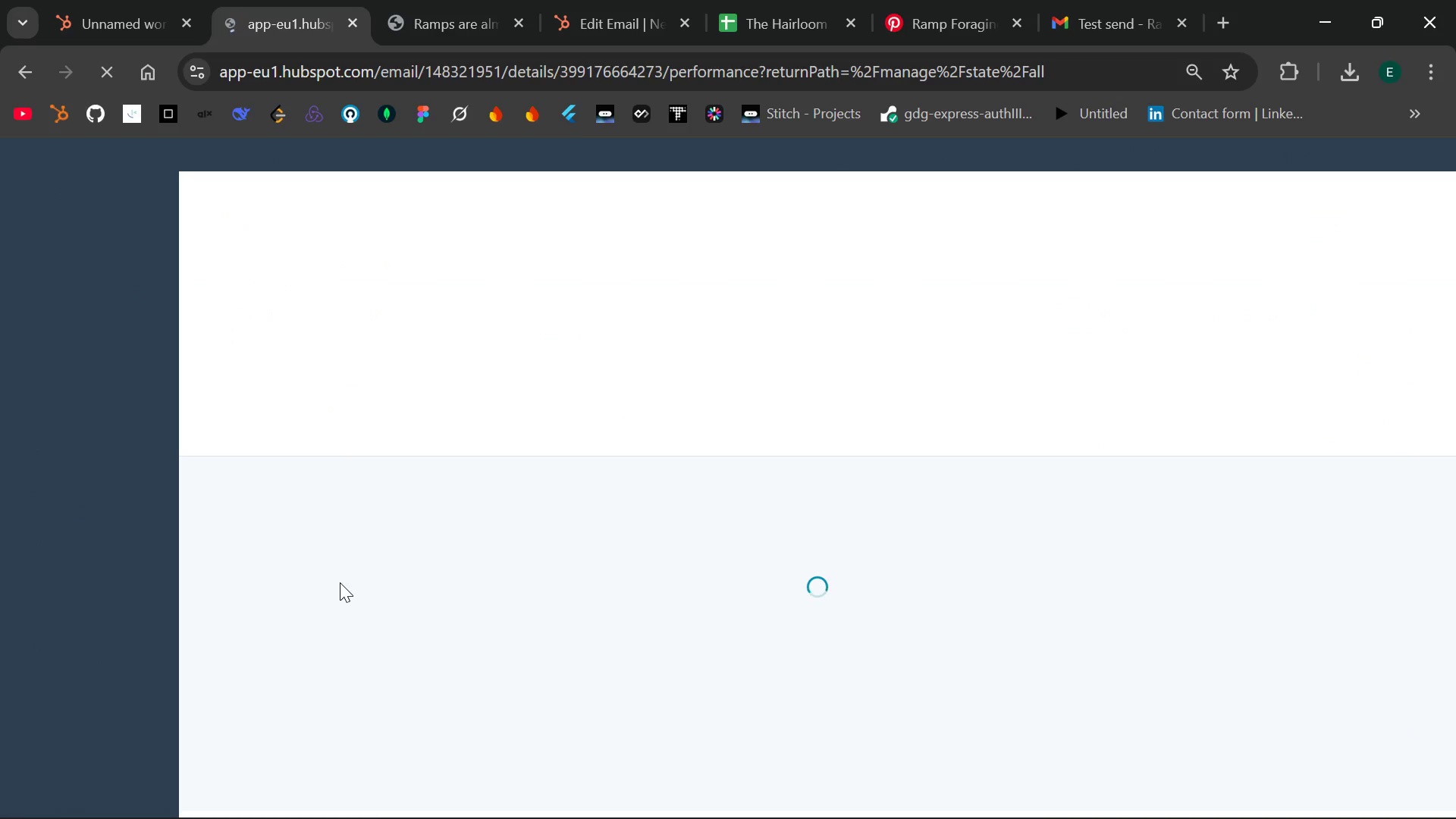 
left_click([438, 365])
 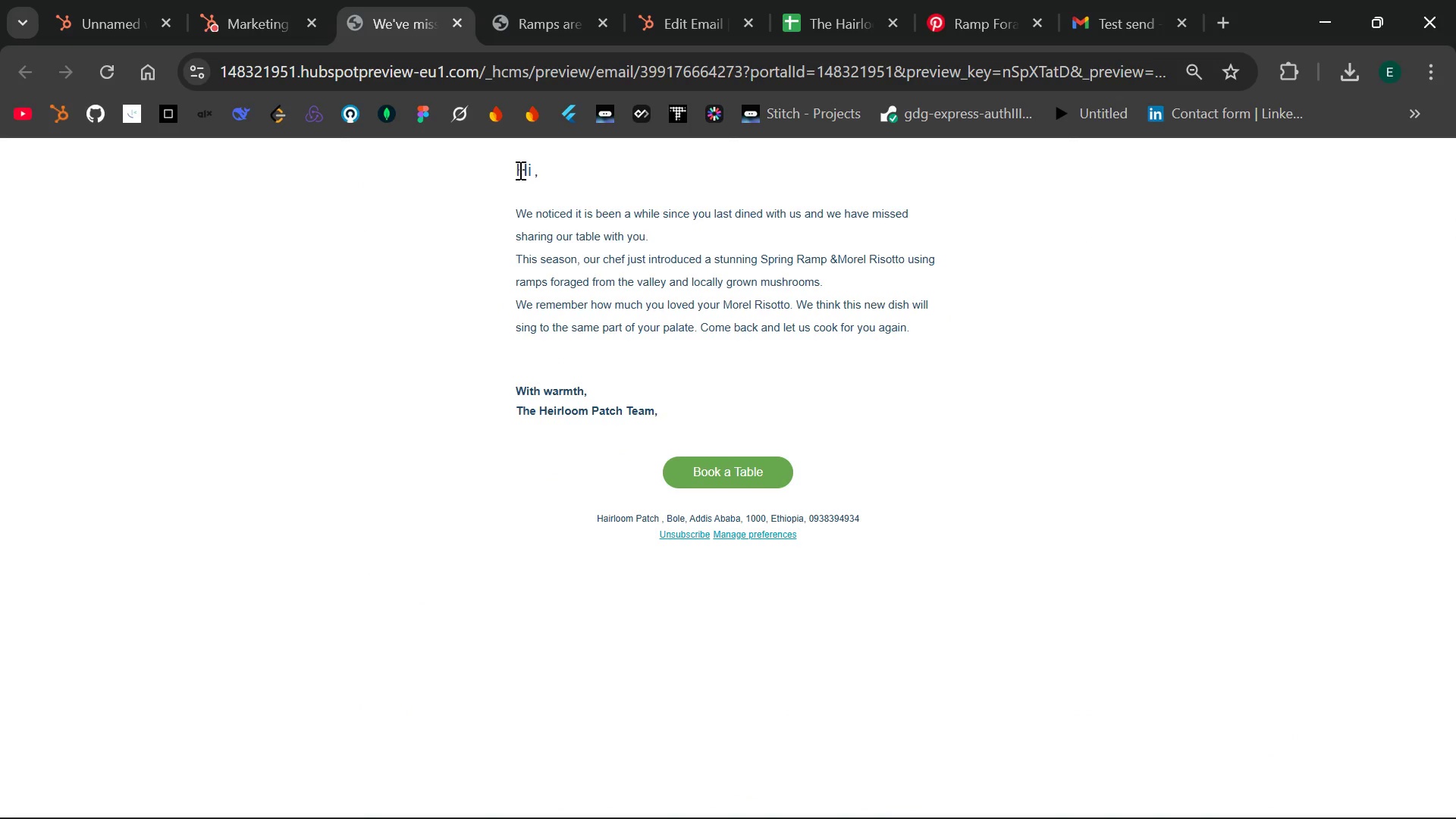 
left_click_drag(start_coordinate=[519, 170], to_coordinate=[934, 325])
 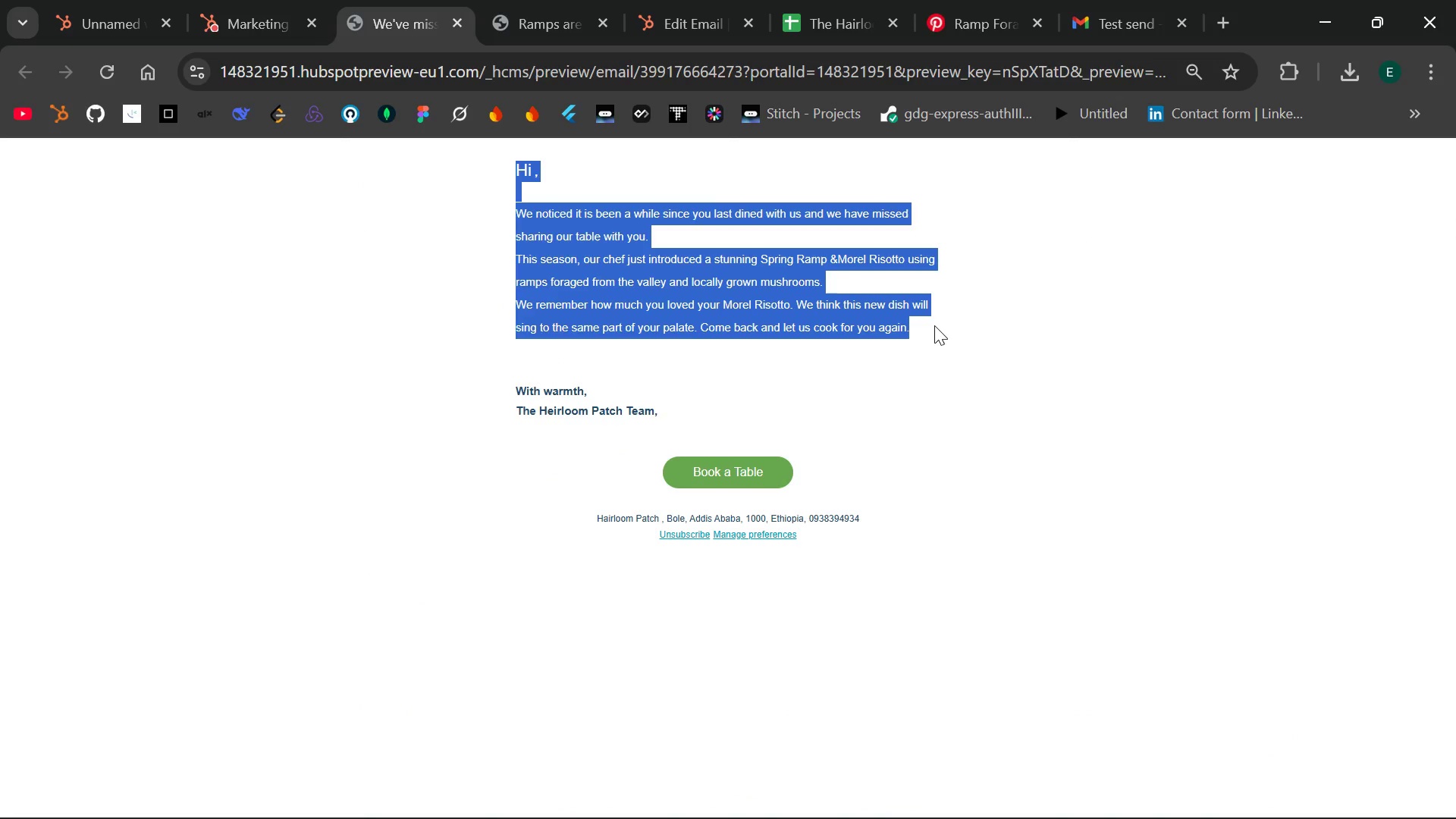 
key(Control+C)
 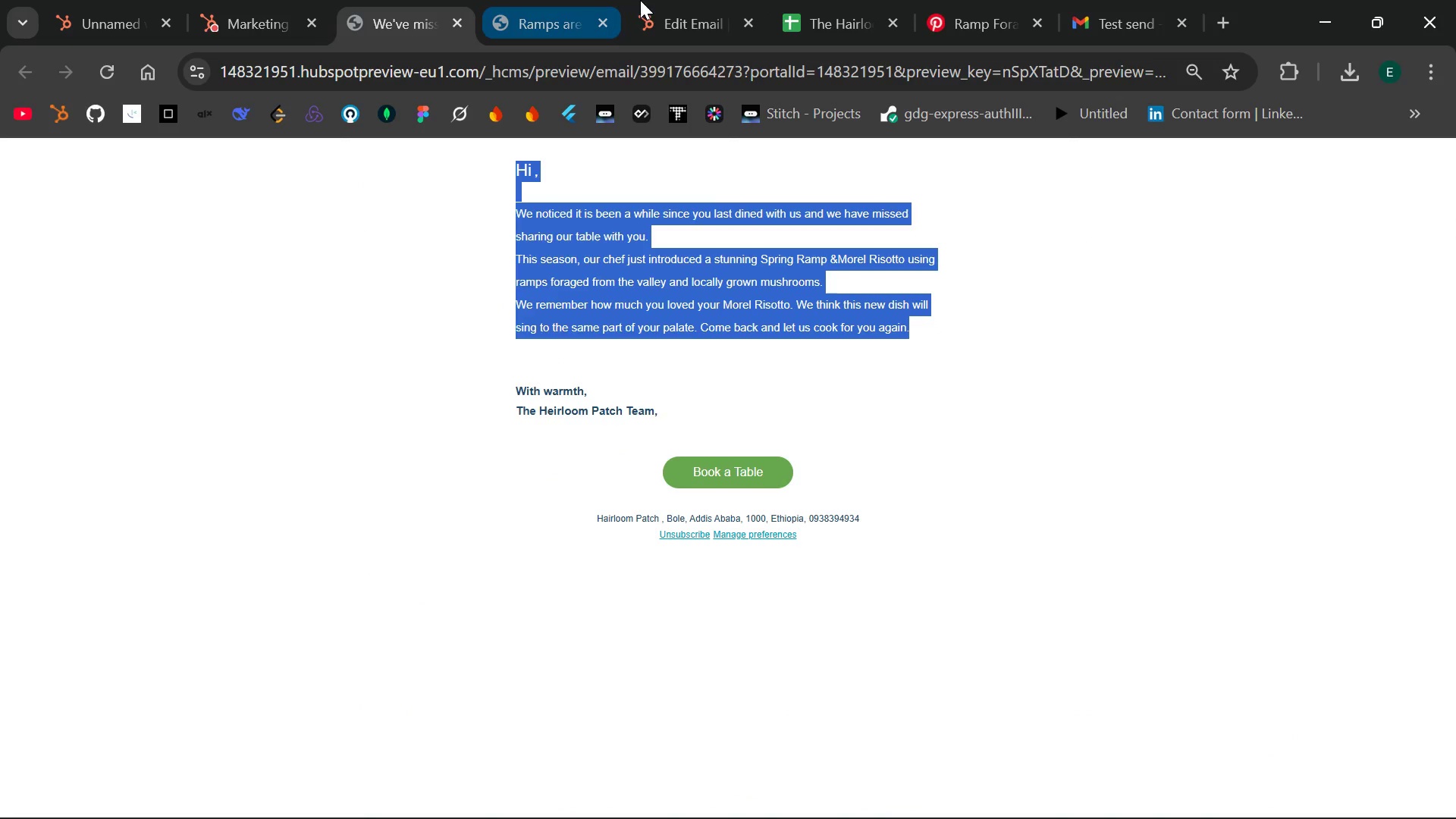 
left_click([661, 1])
 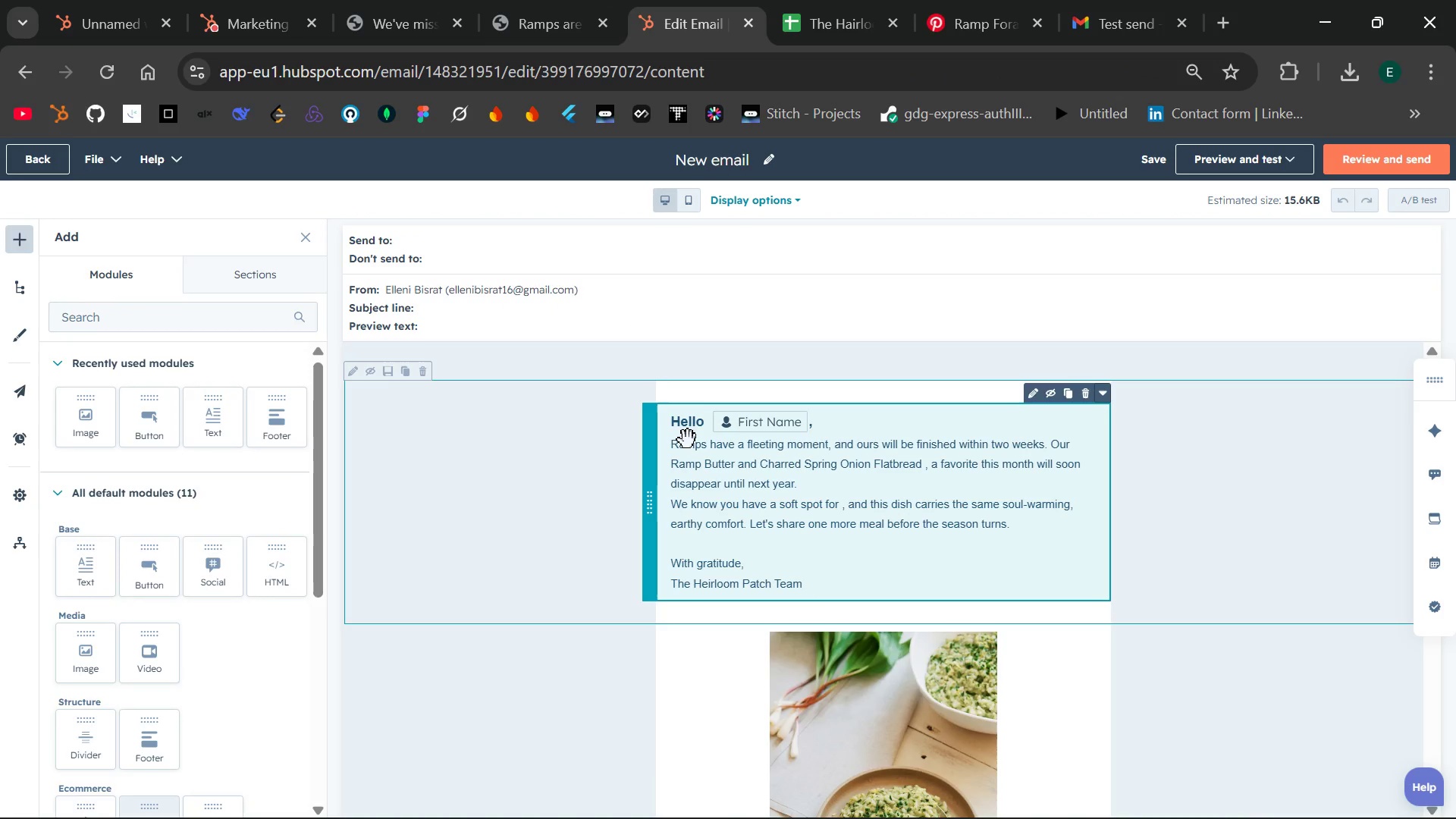 
double_click([688, 440])
 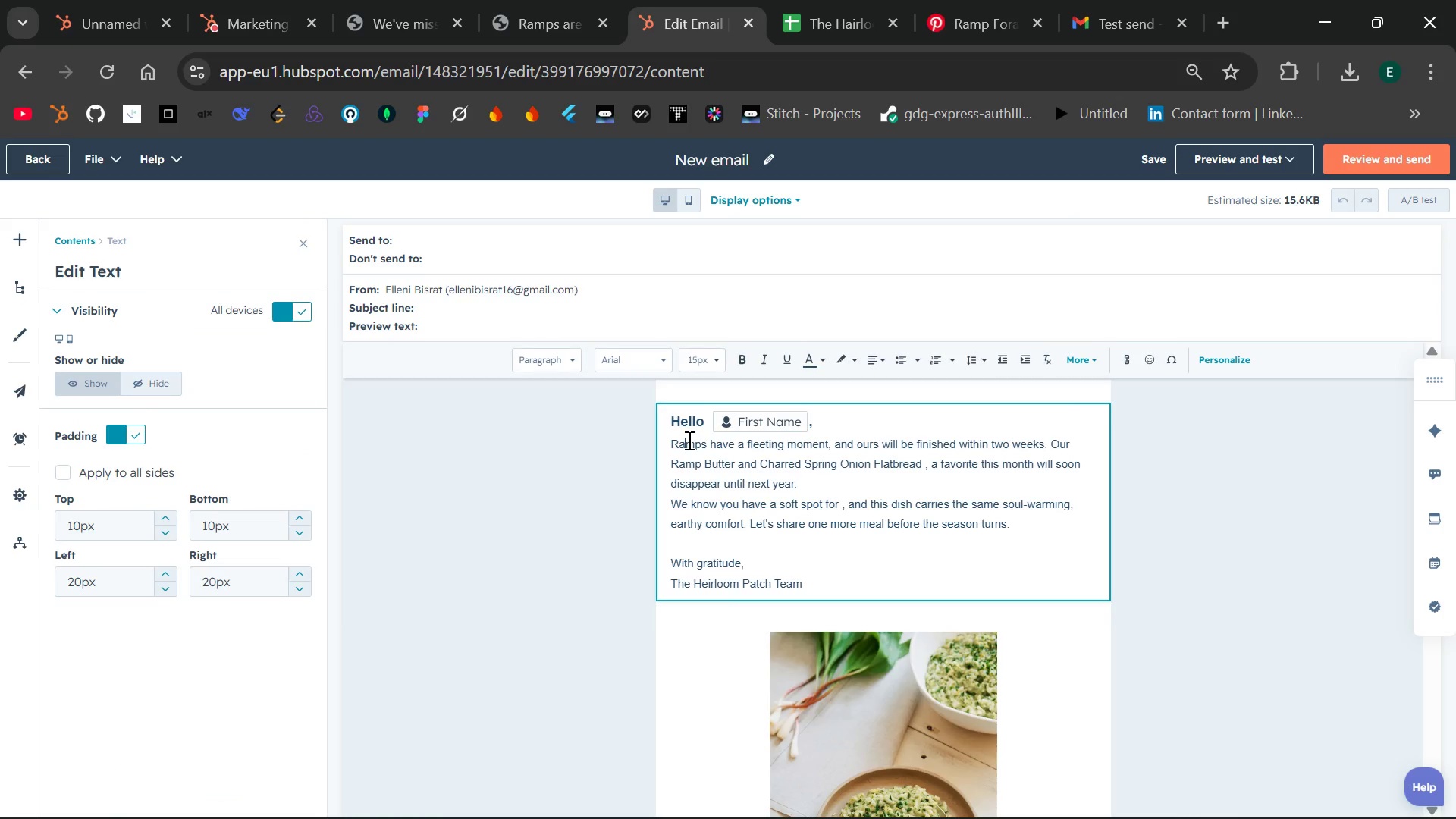 
key(Control+A)
 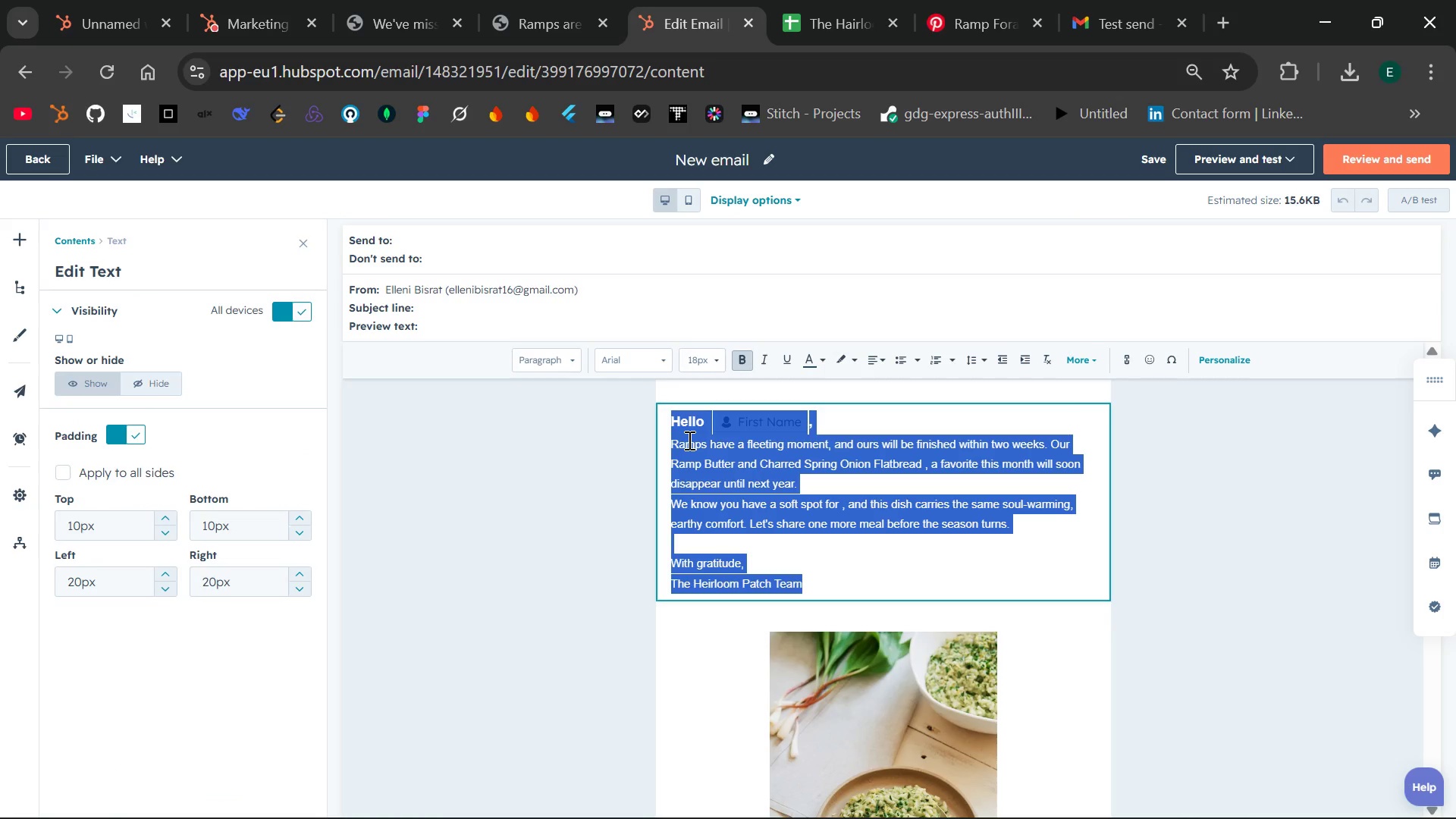 
key(Control+V)
 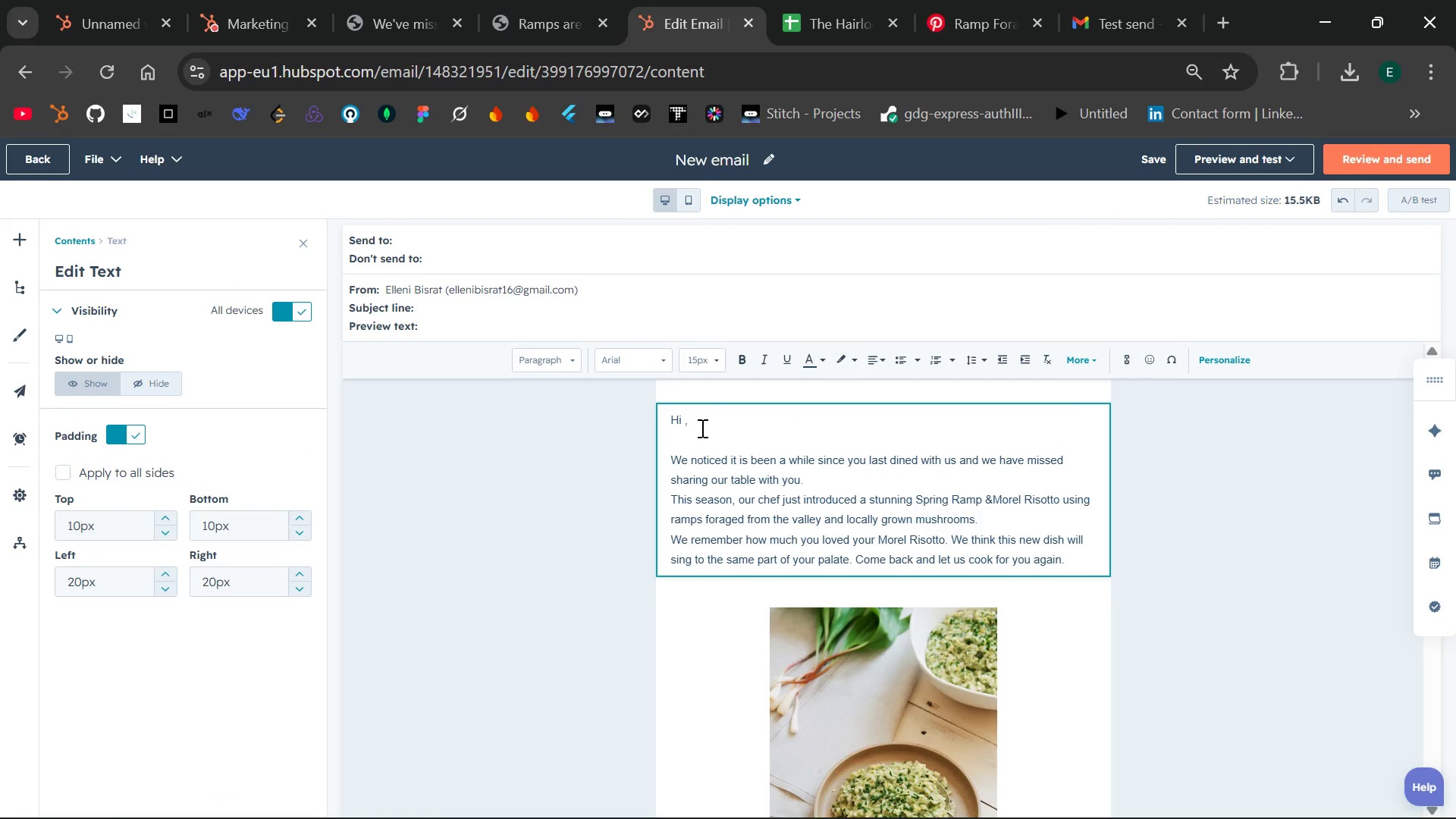 
left_click([704, 425])
 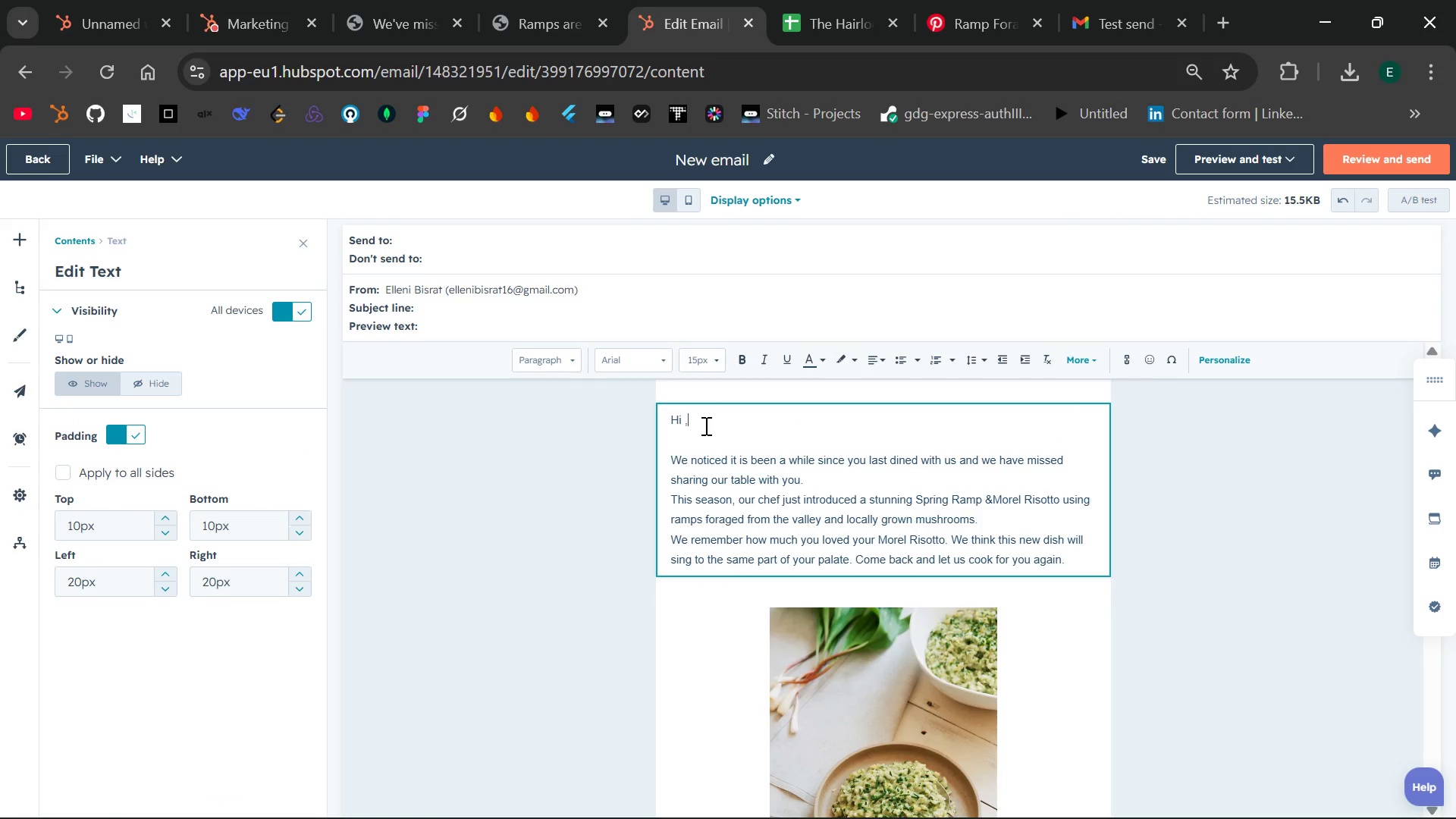 
key(Backspace)
 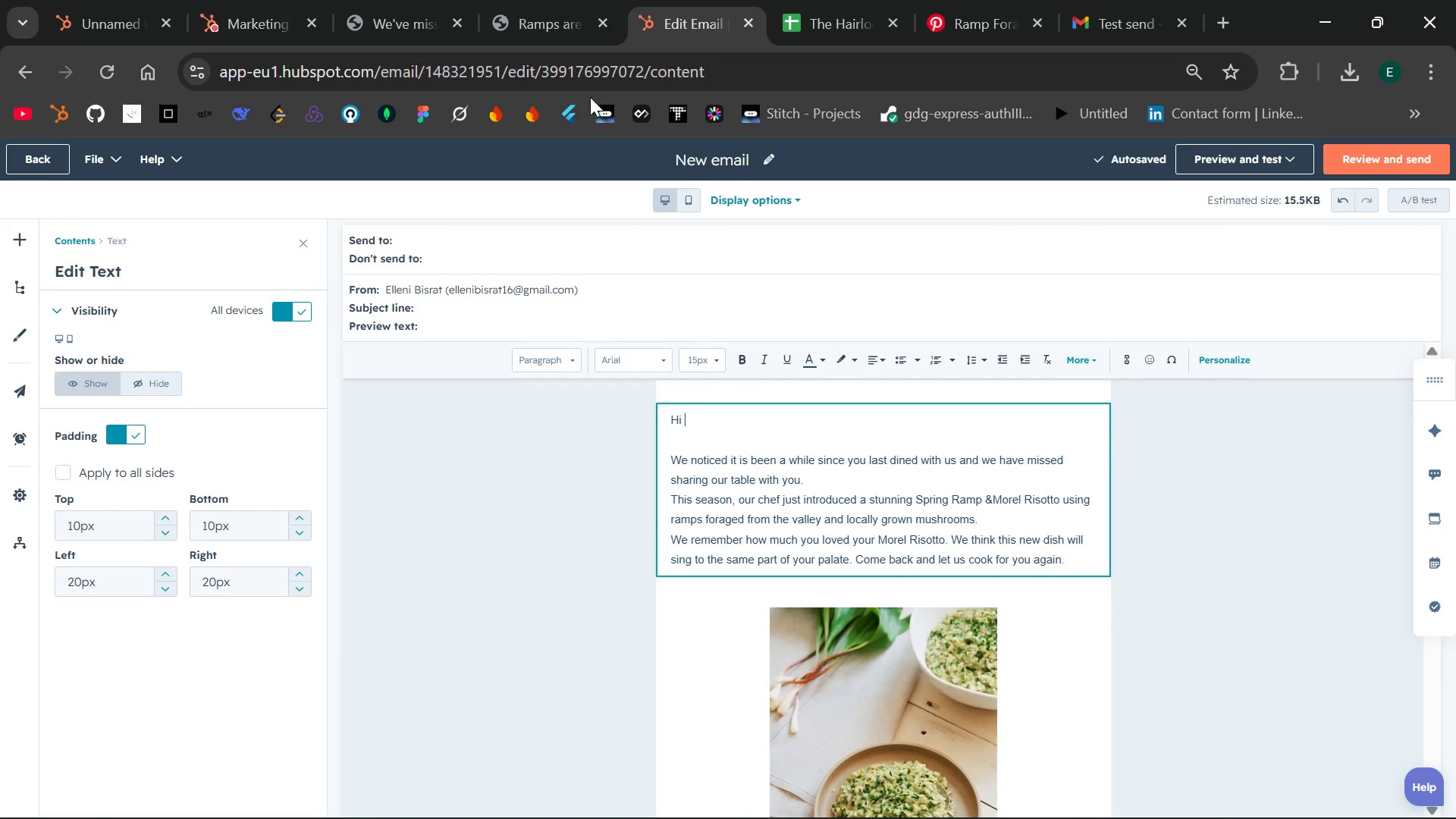 
wait(5.39)
 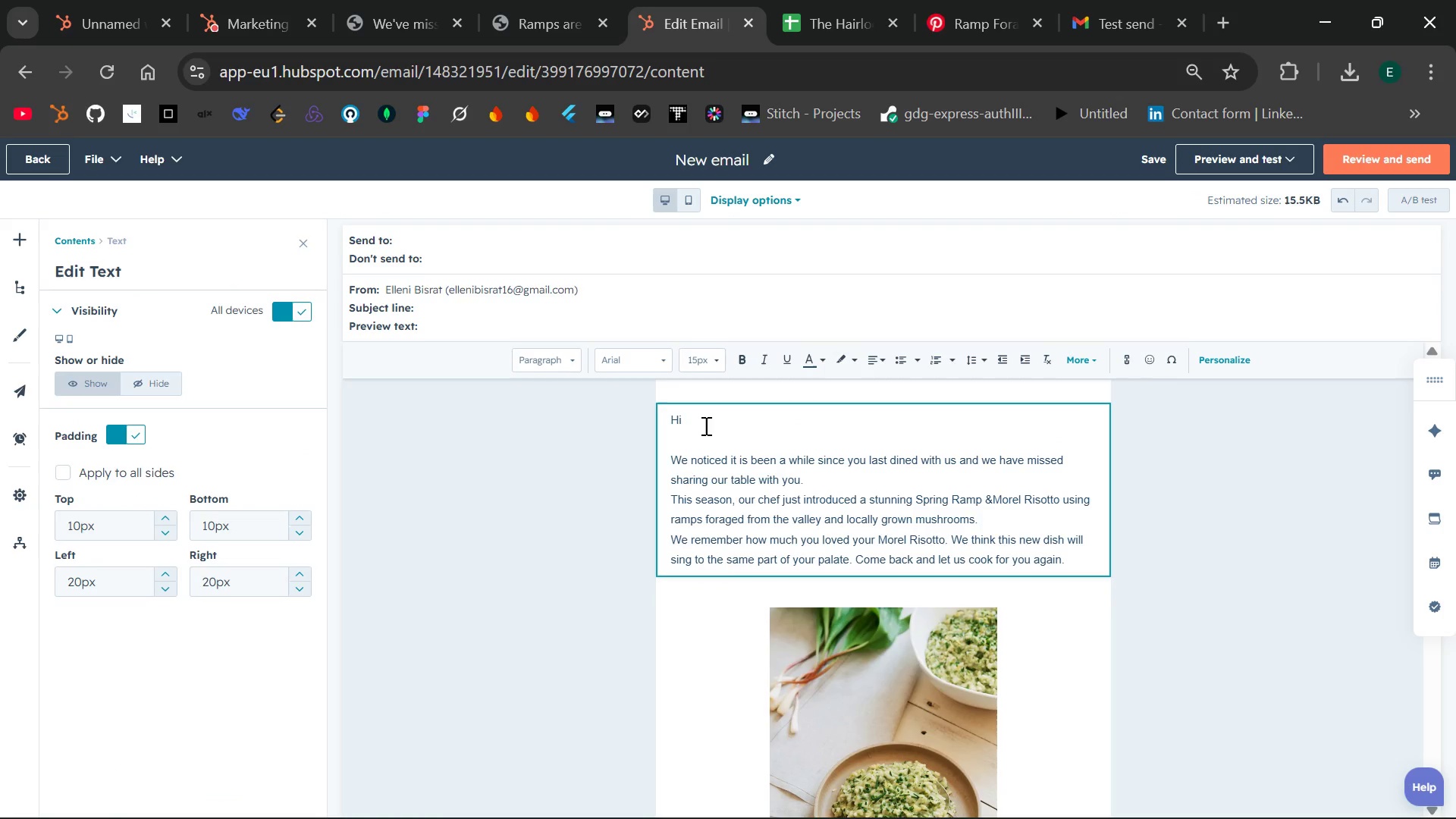 
left_click([553, 0])
 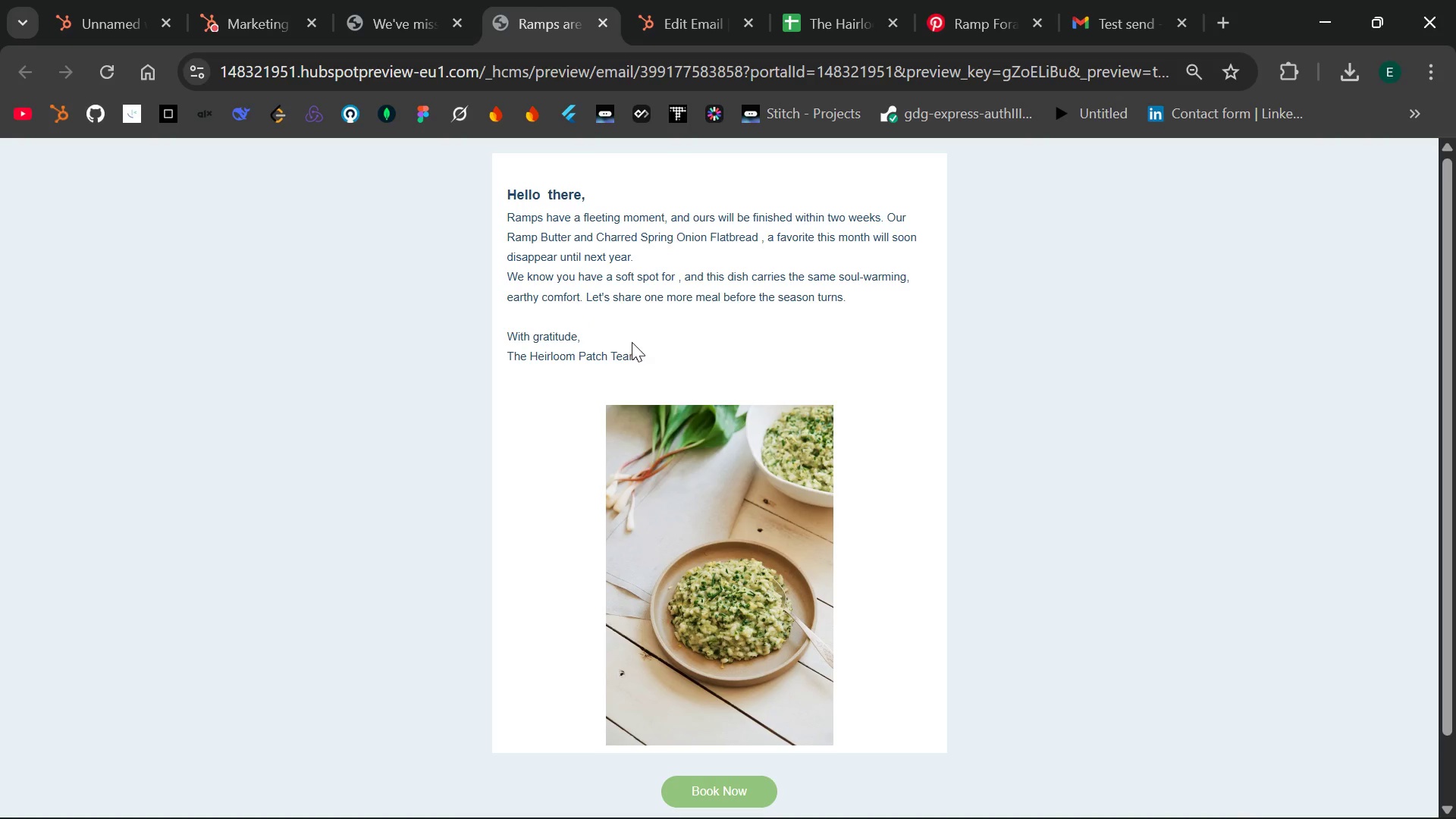 
left_click_drag(start_coordinate=[646, 359], to_coordinate=[494, 331])
 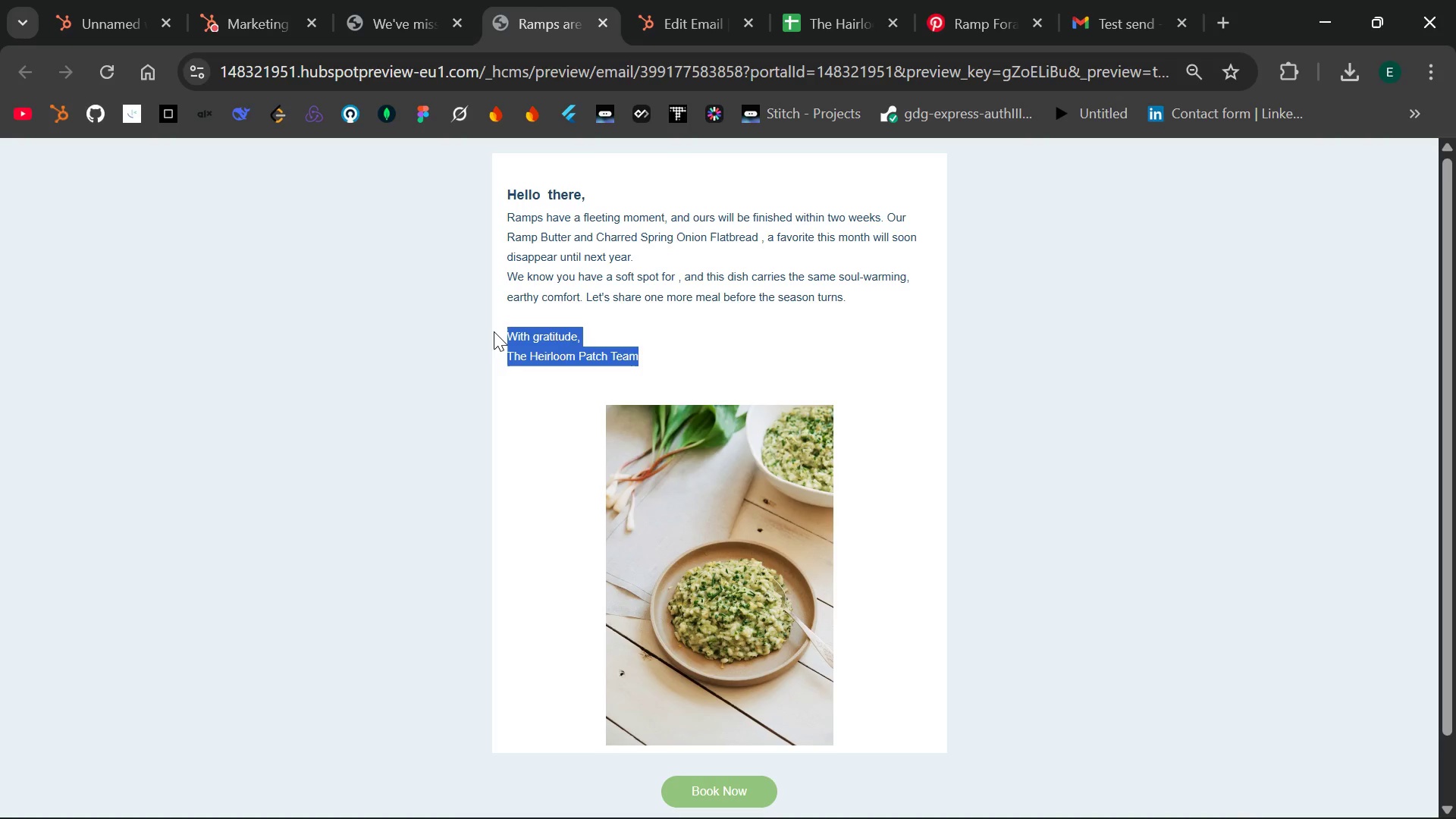 
key(Control+C)
 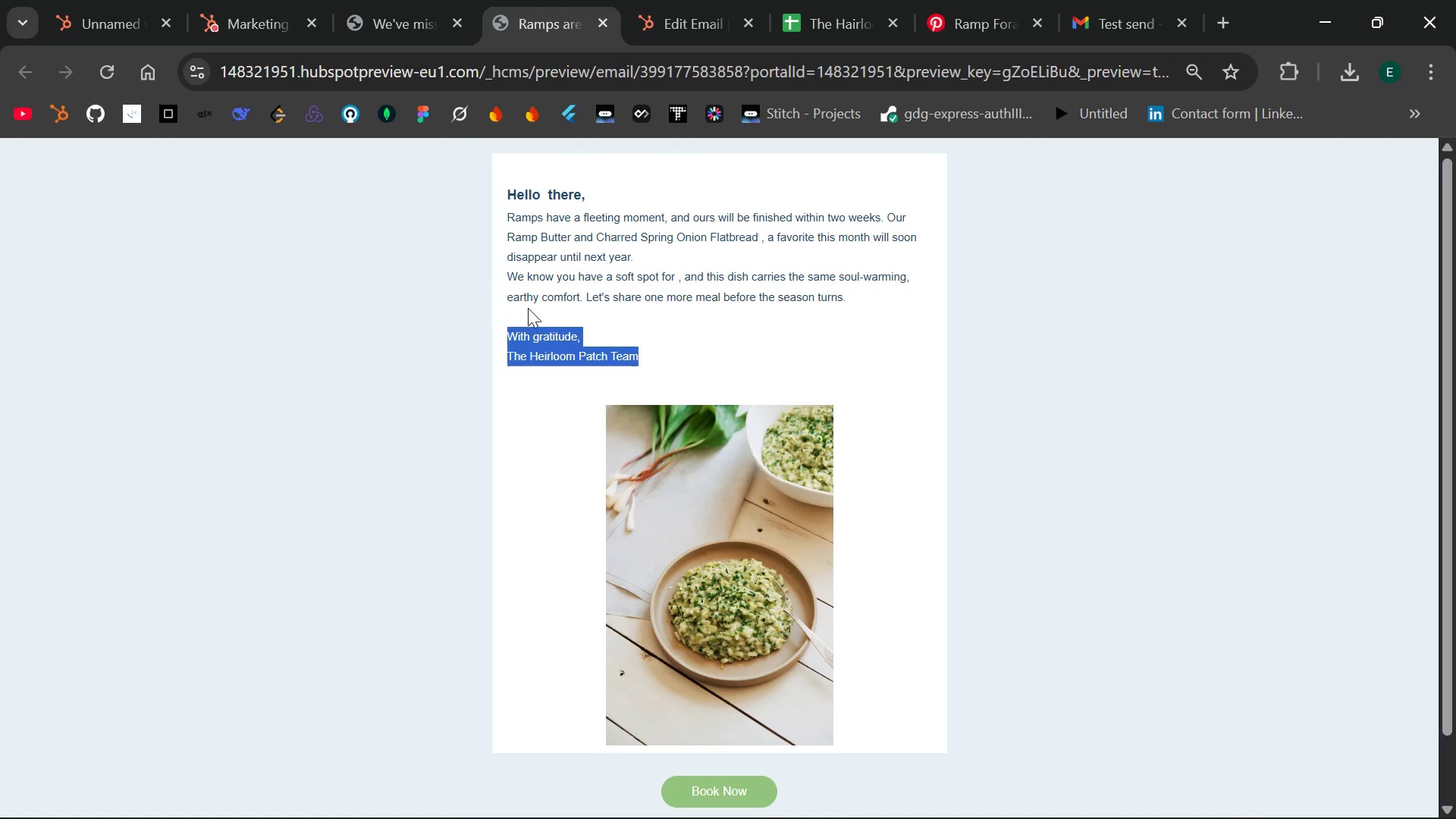 
left_click([568, 317])
 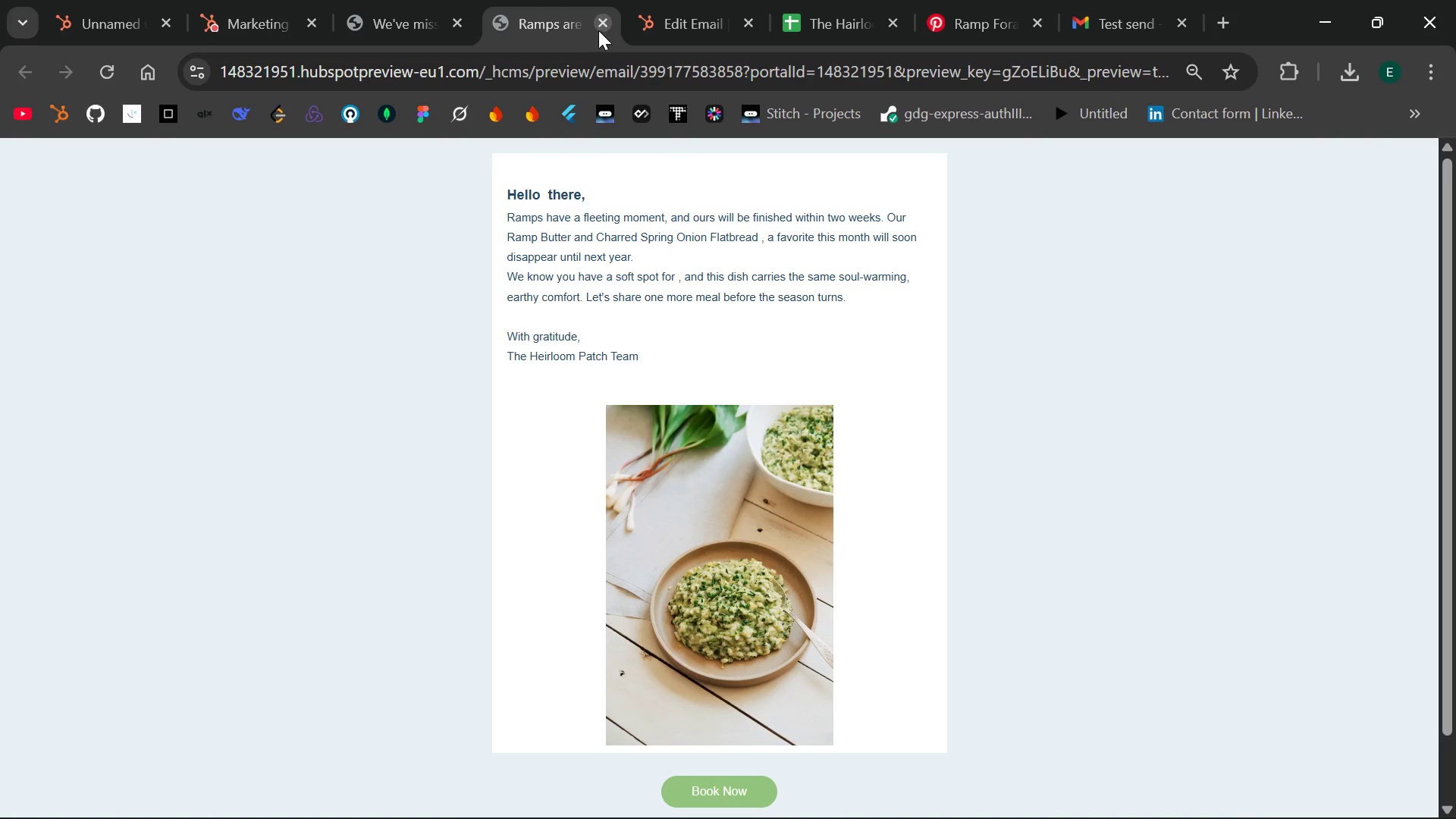 
left_click([600, 30])
 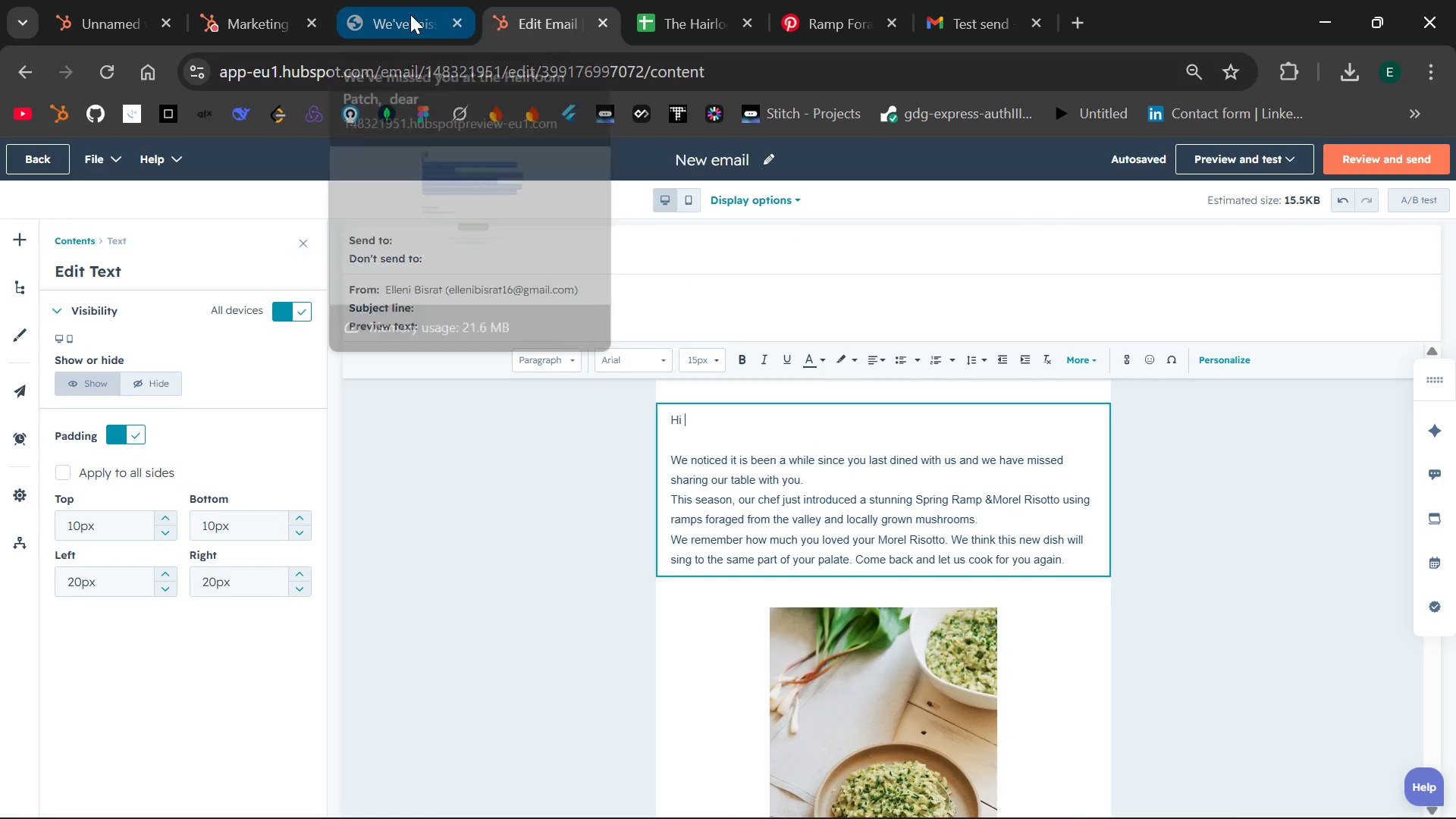 
left_click([410, 14])
 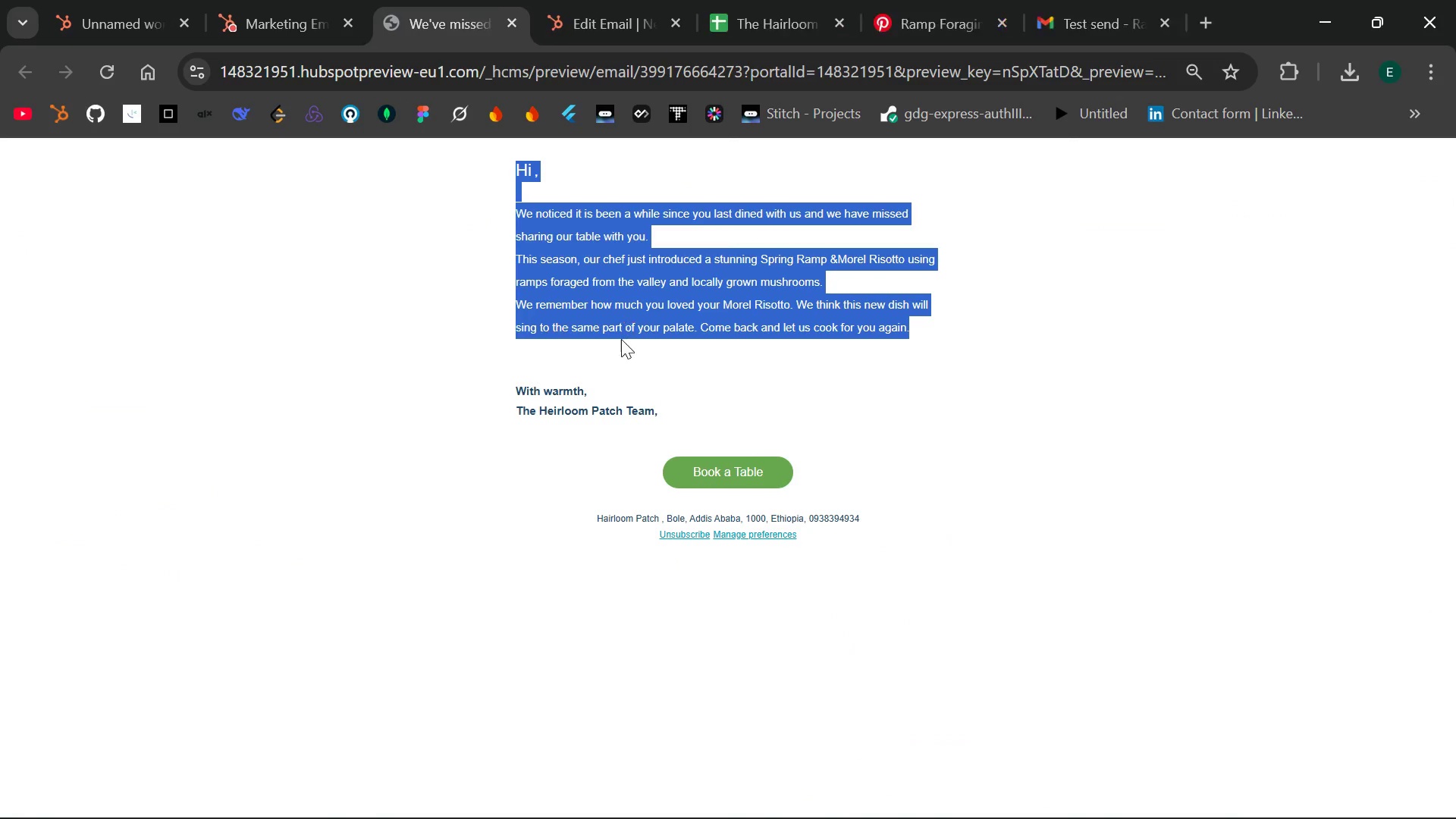 
left_click([612, 354])
 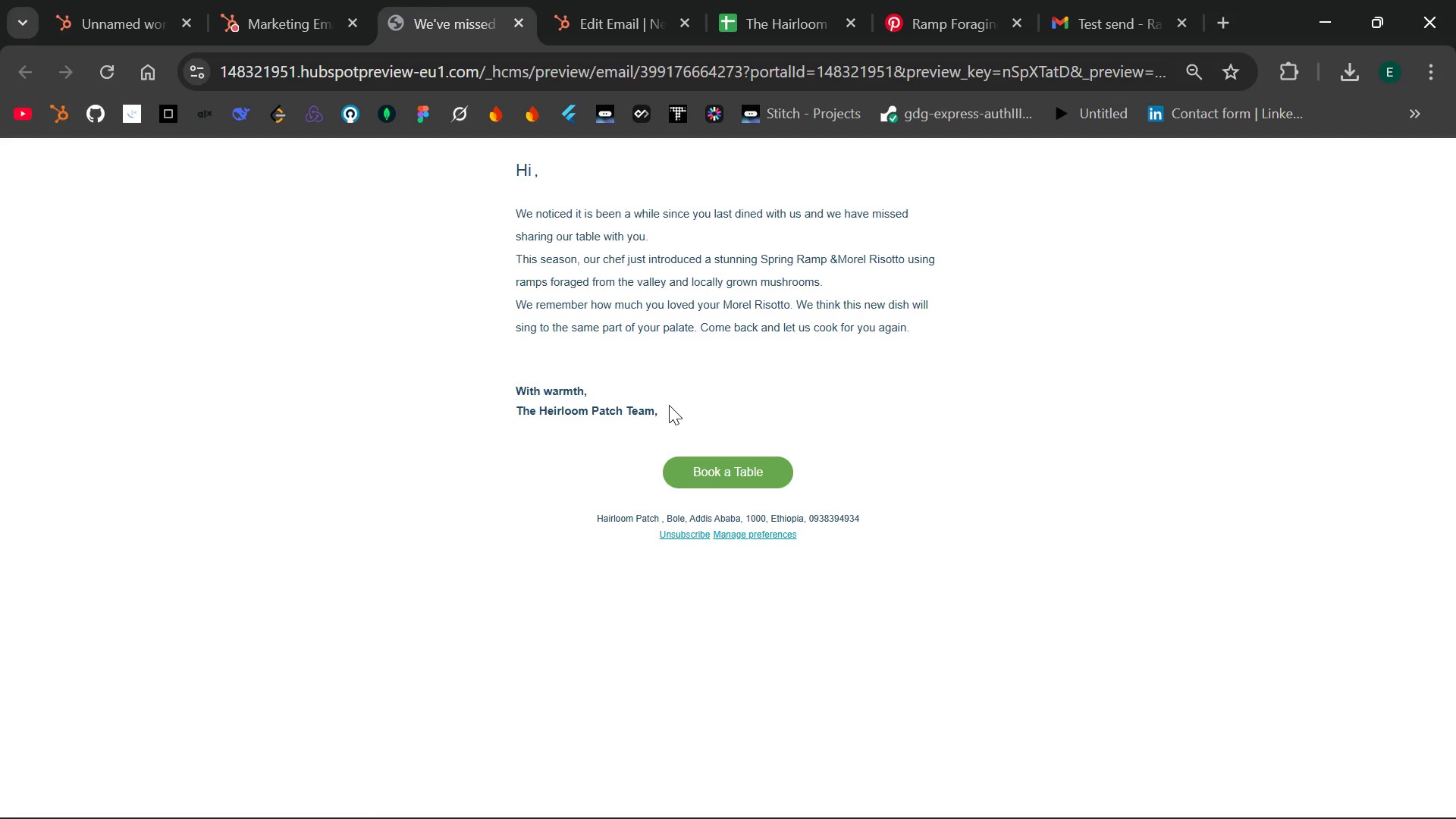 
left_click([669, 405])
 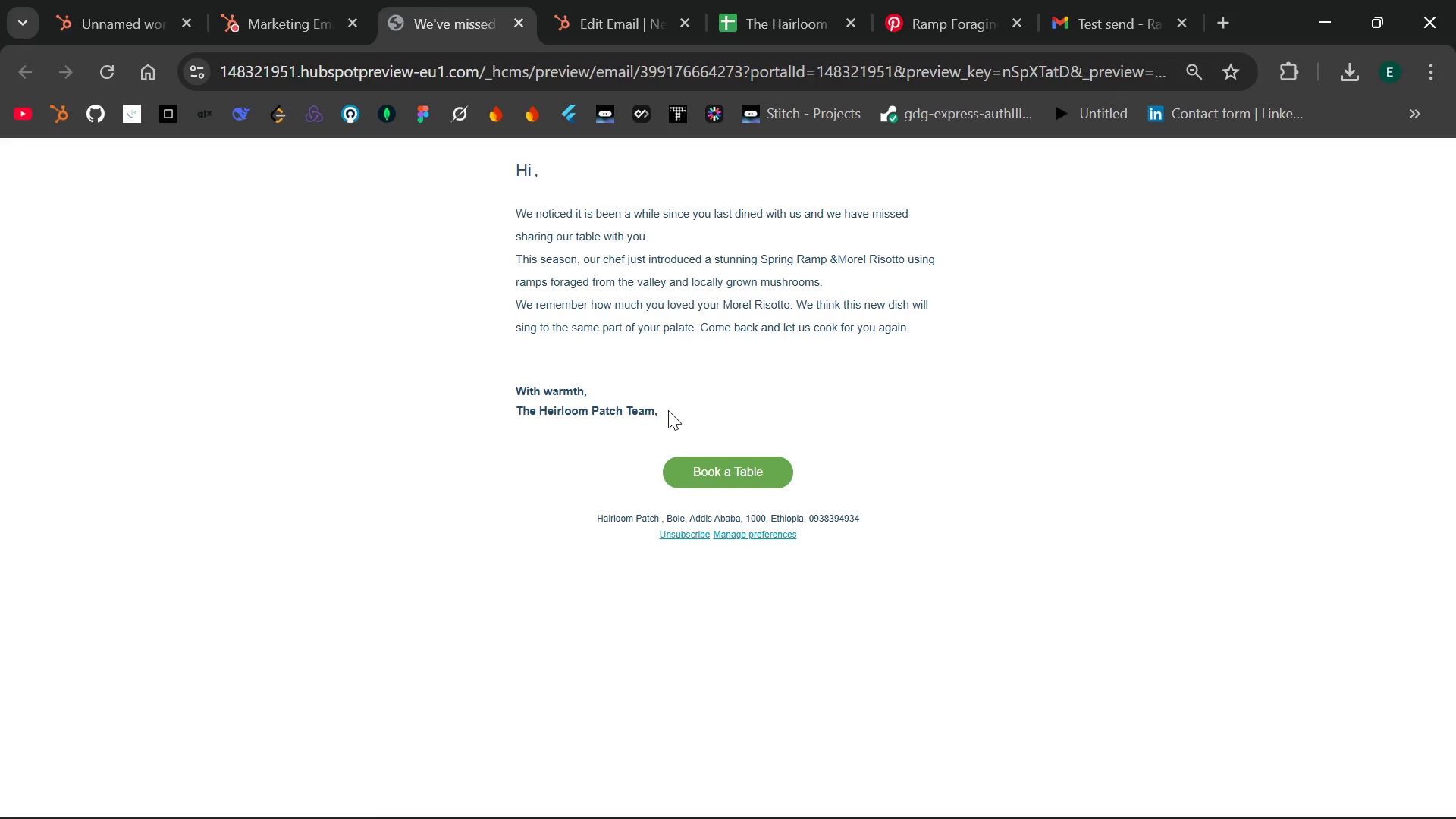 
left_click_drag(start_coordinate=[668, 410], to_coordinate=[504, 393])
 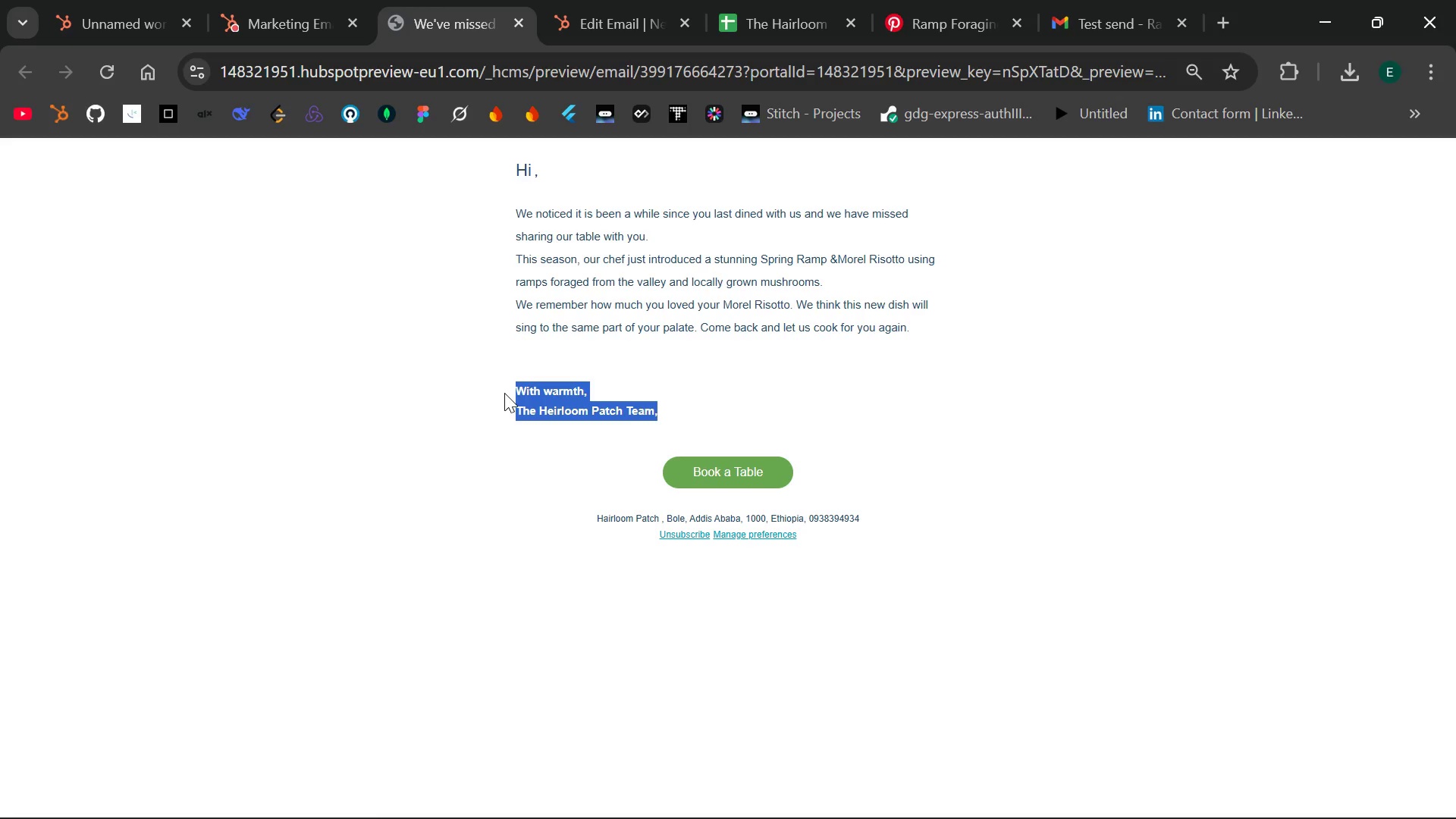 
key(Control+ControlLeft)
 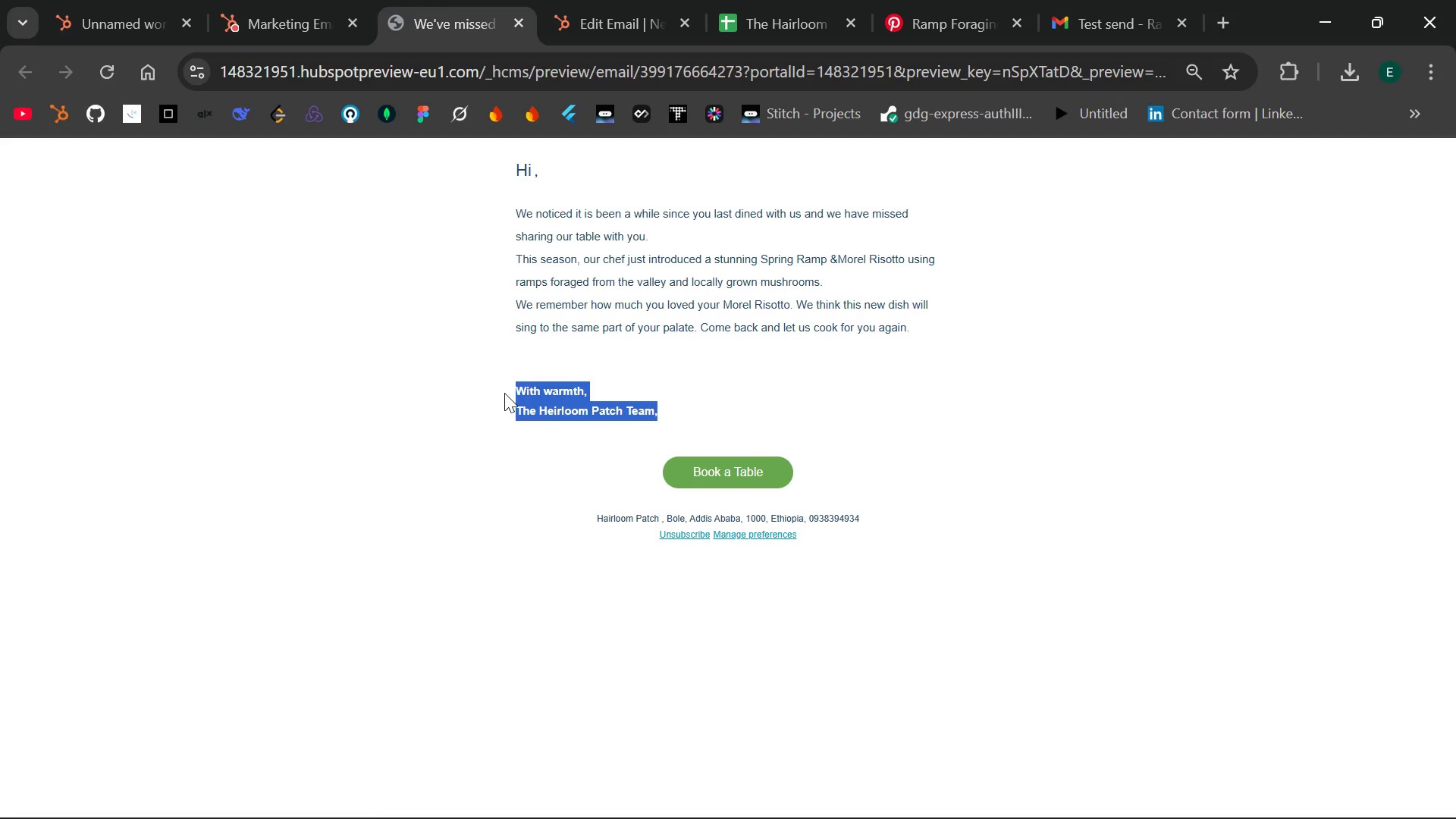 
key(Control+C)
 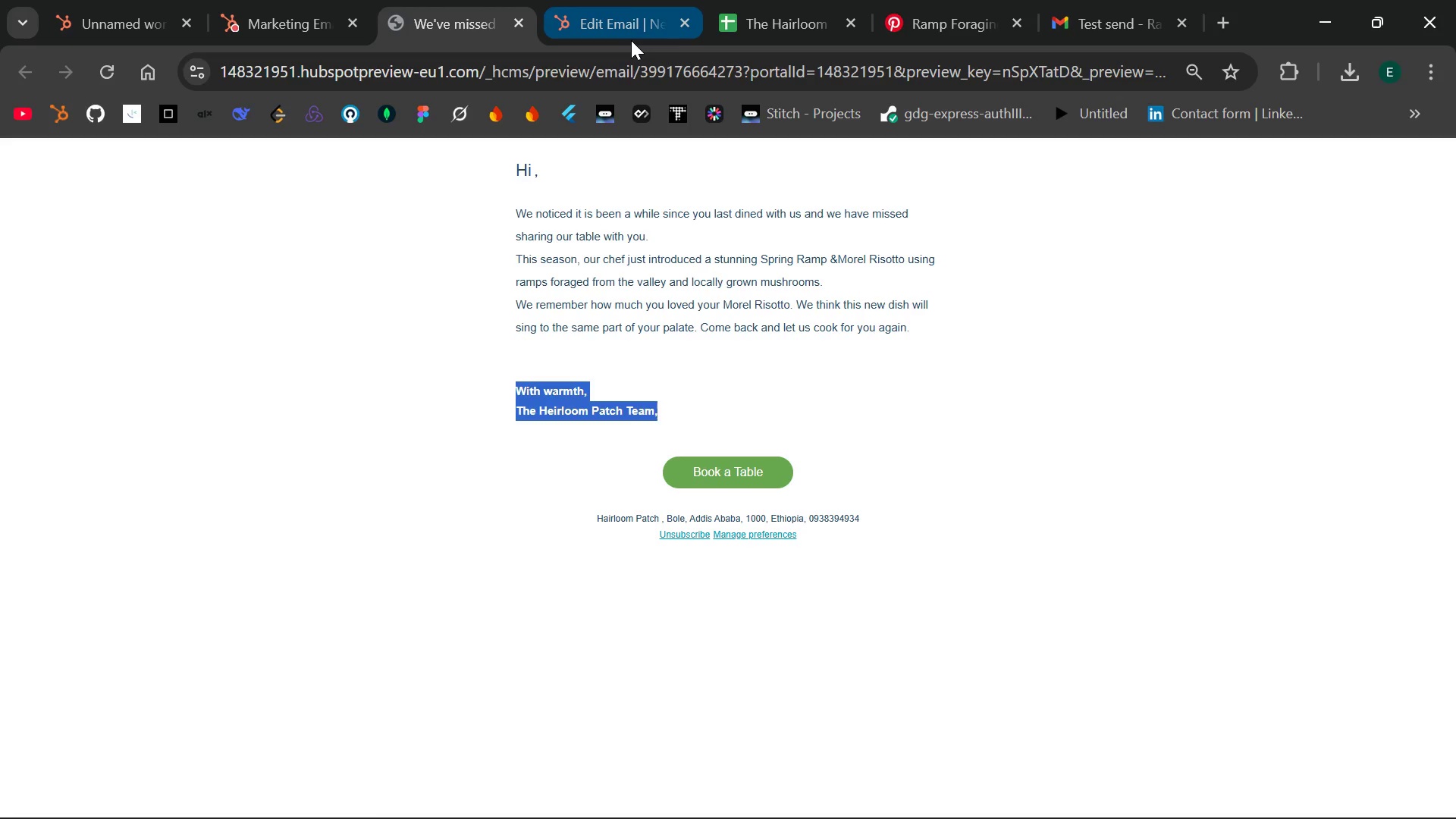 
left_click([626, 8])
 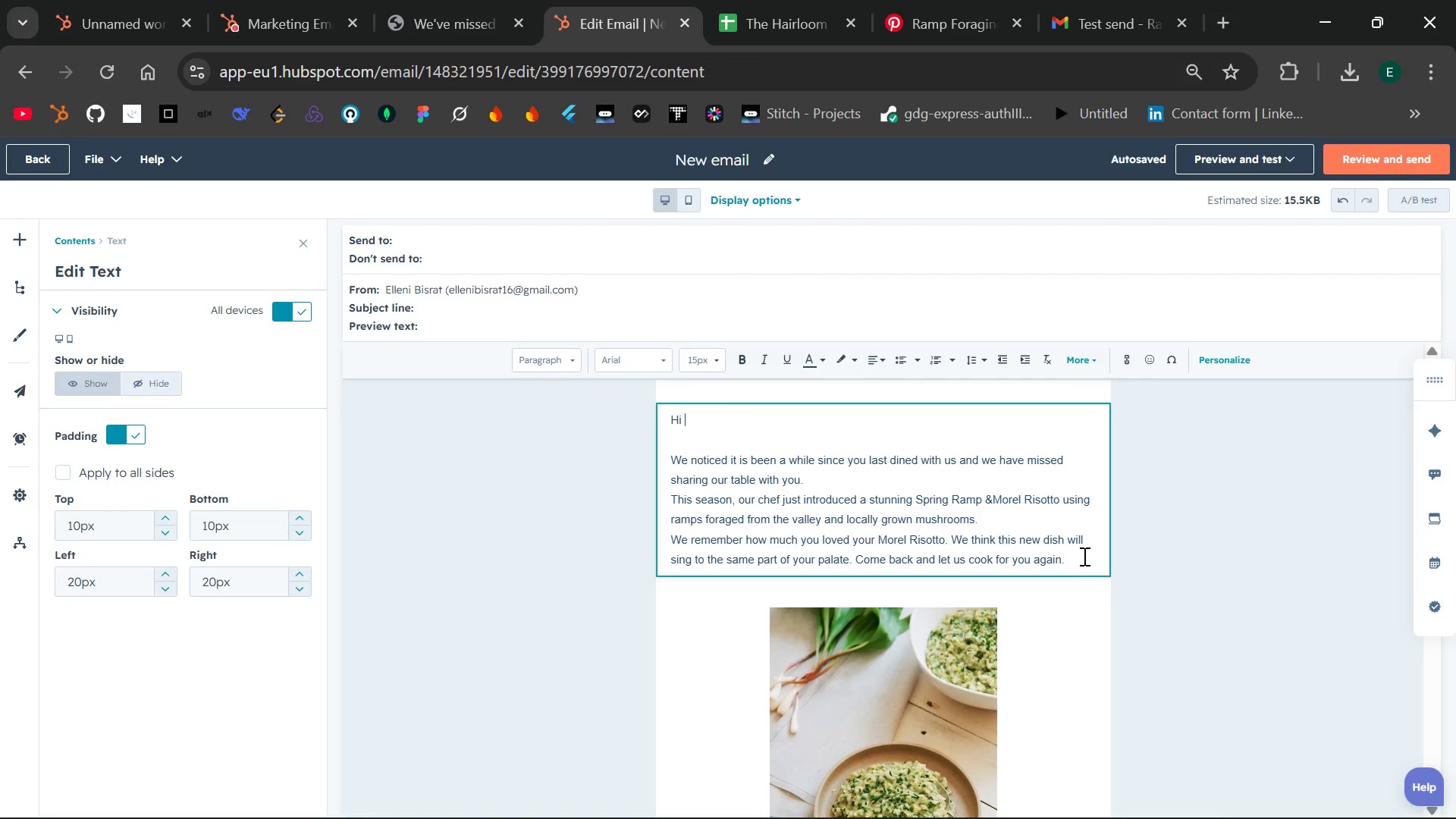 
left_click([1072, 561])
 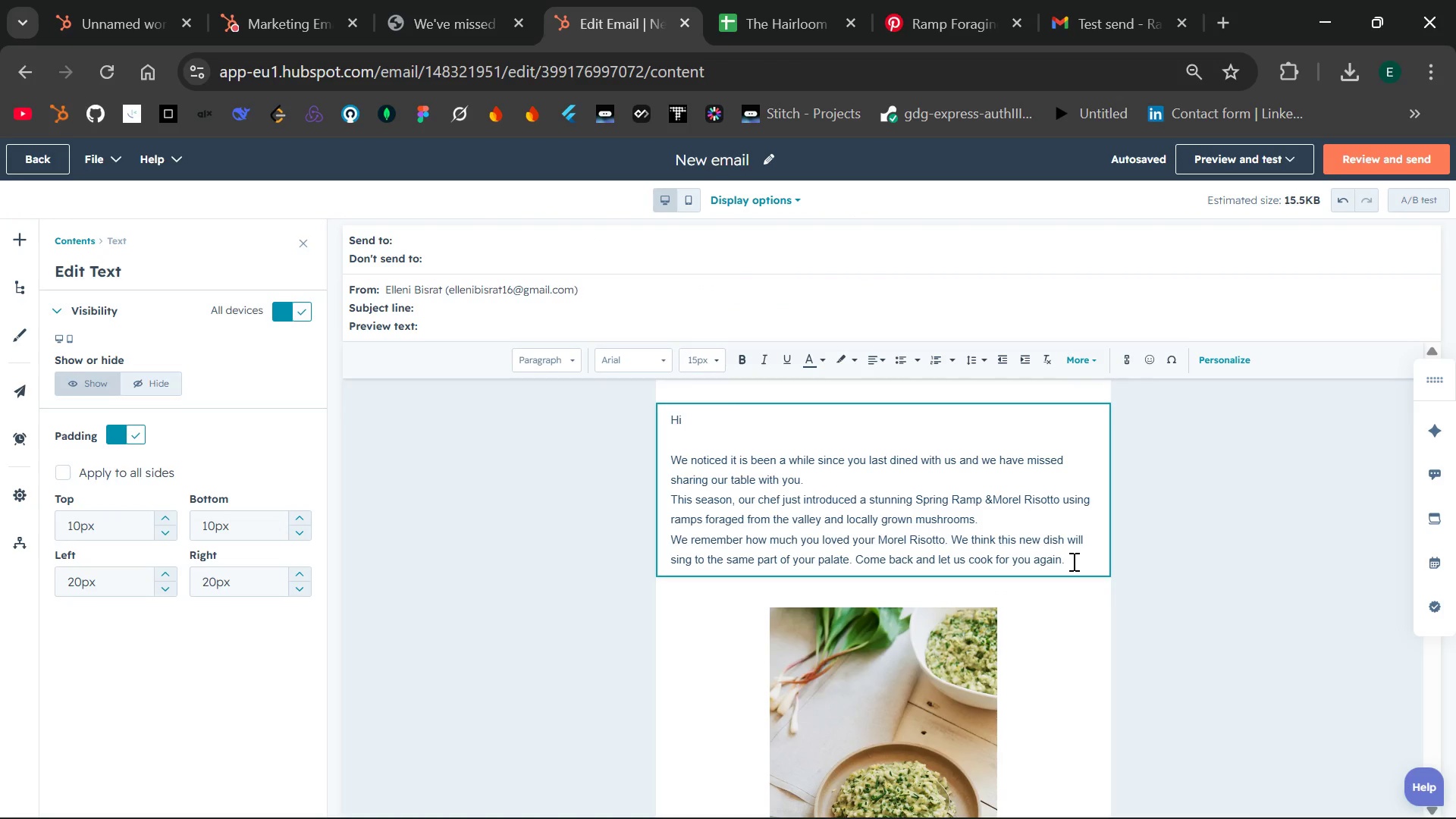 
key(Enter)
 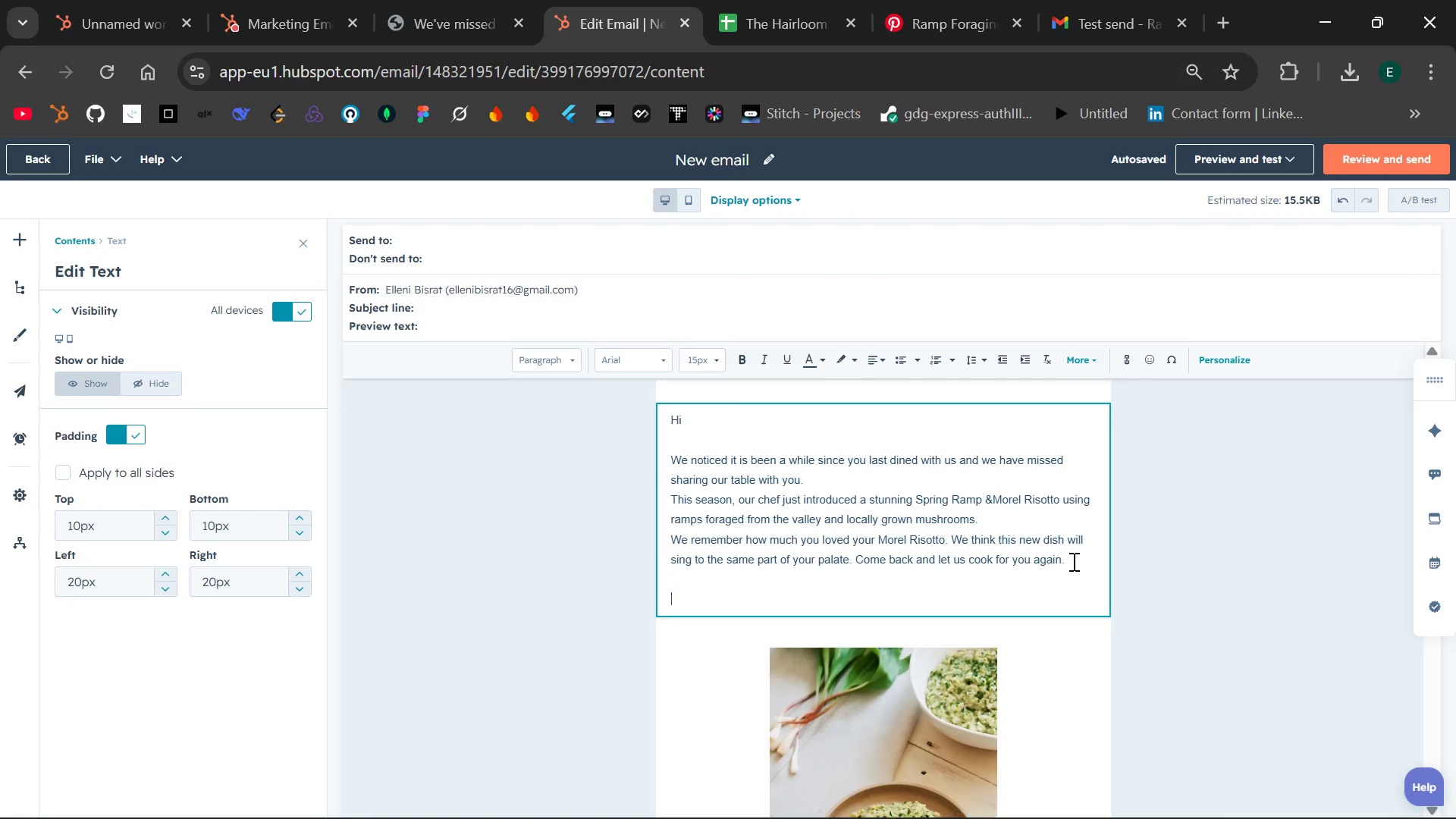 
key(Enter)
 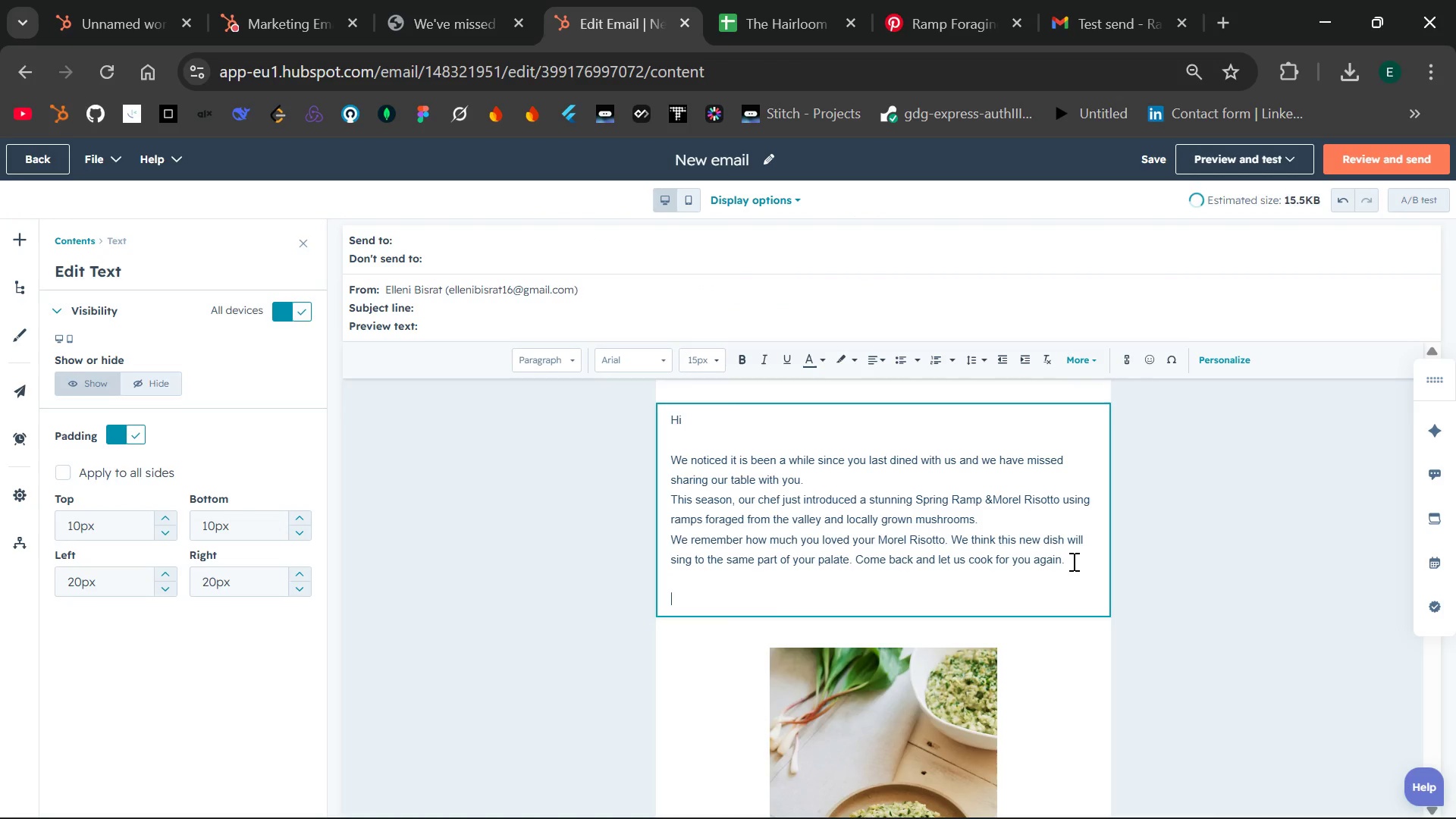 
key(Control+ControlLeft)
 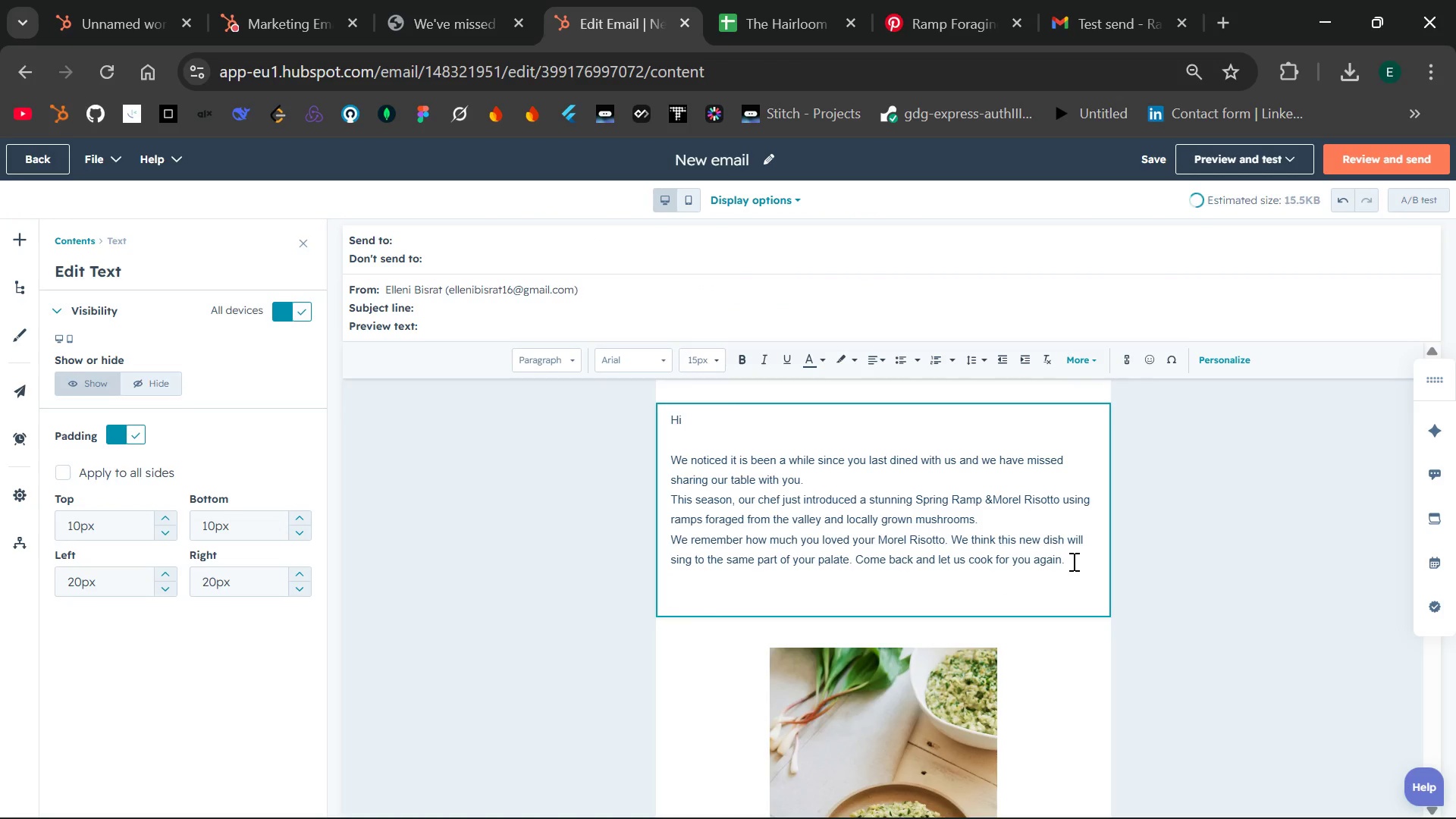 
key(Control+V)
 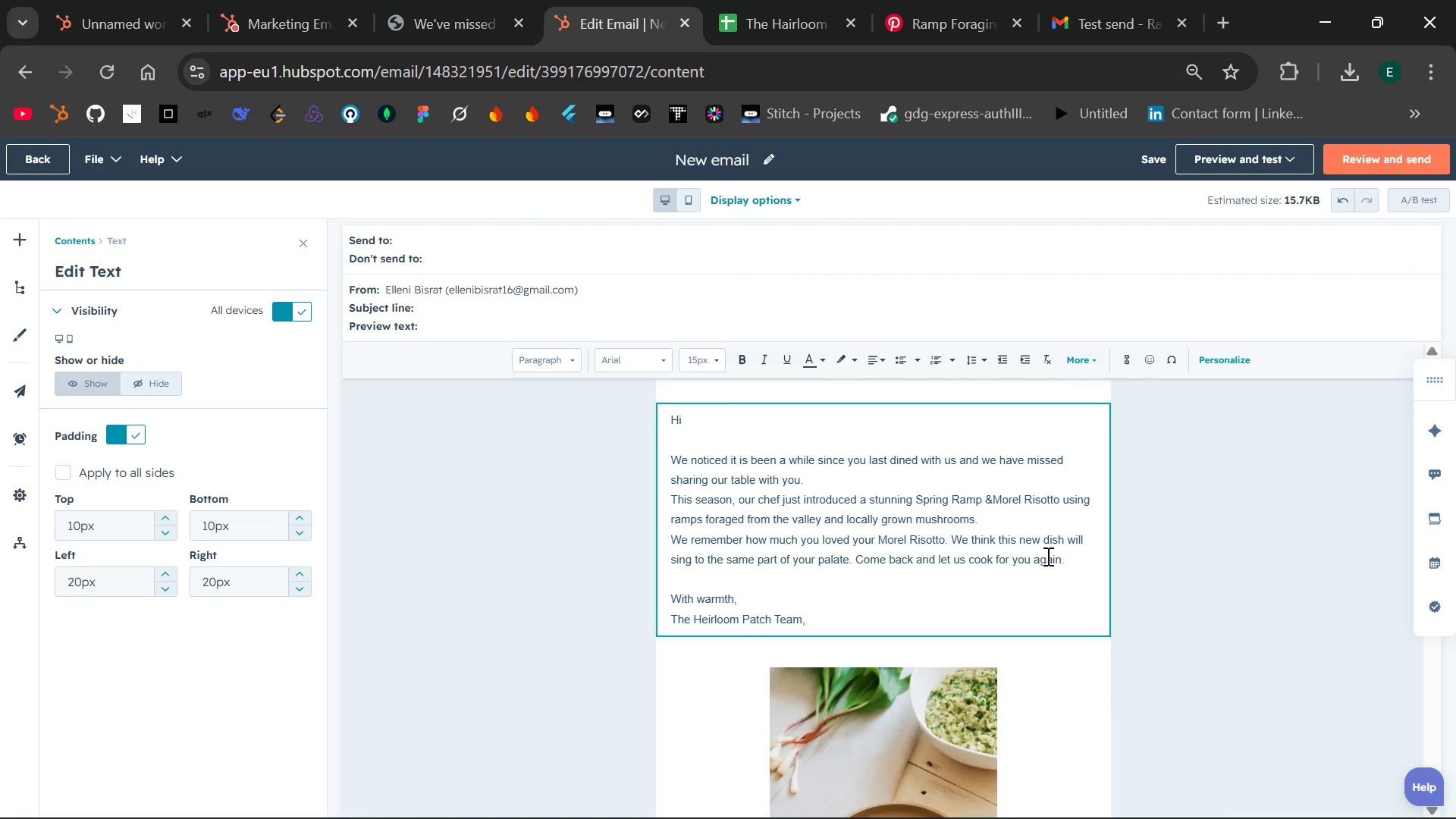 
left_click_drag(start_coordinate=[1068, 557], to_coordinate=[669, 460])
 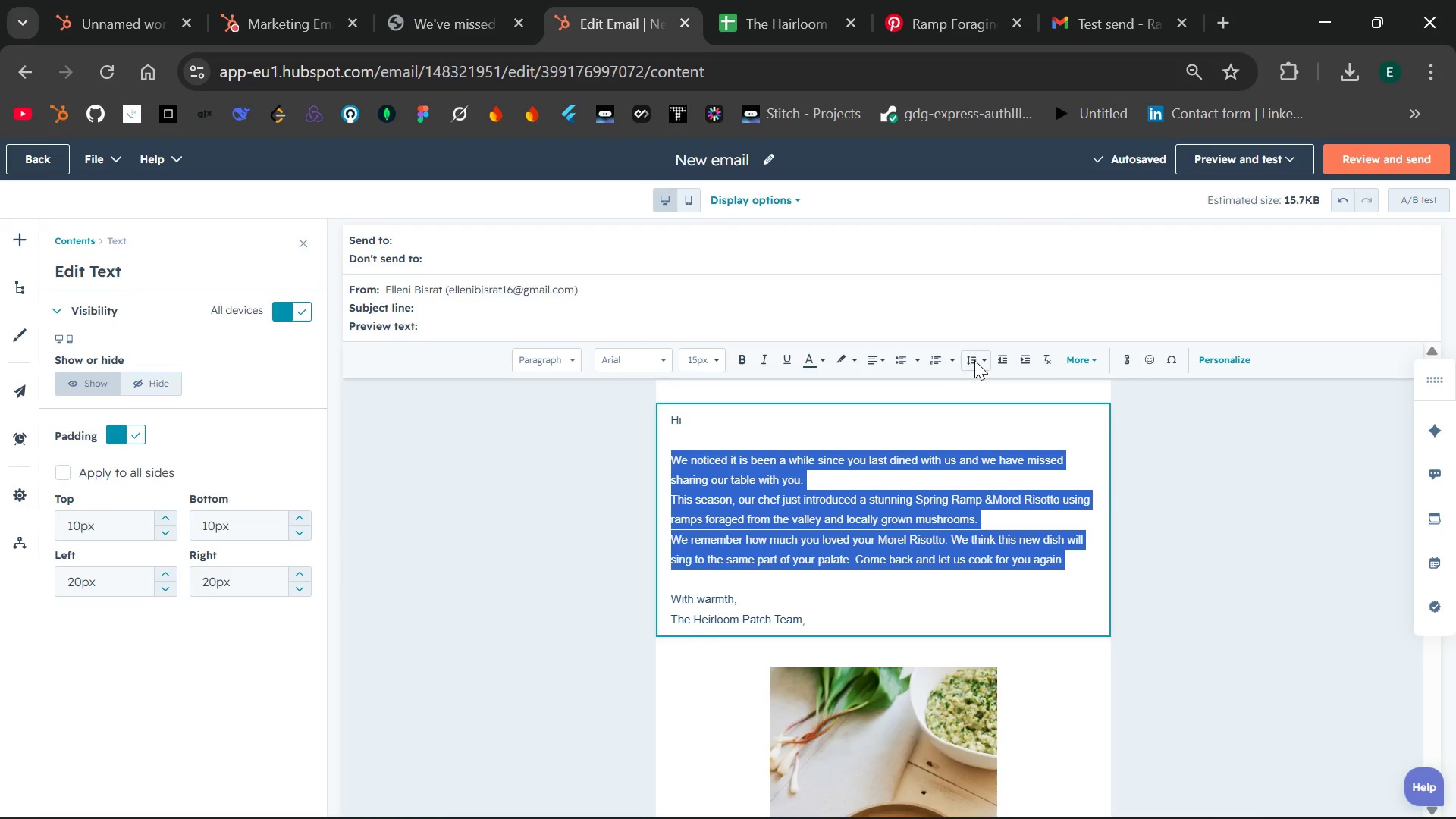 
left_click([985, 360])
 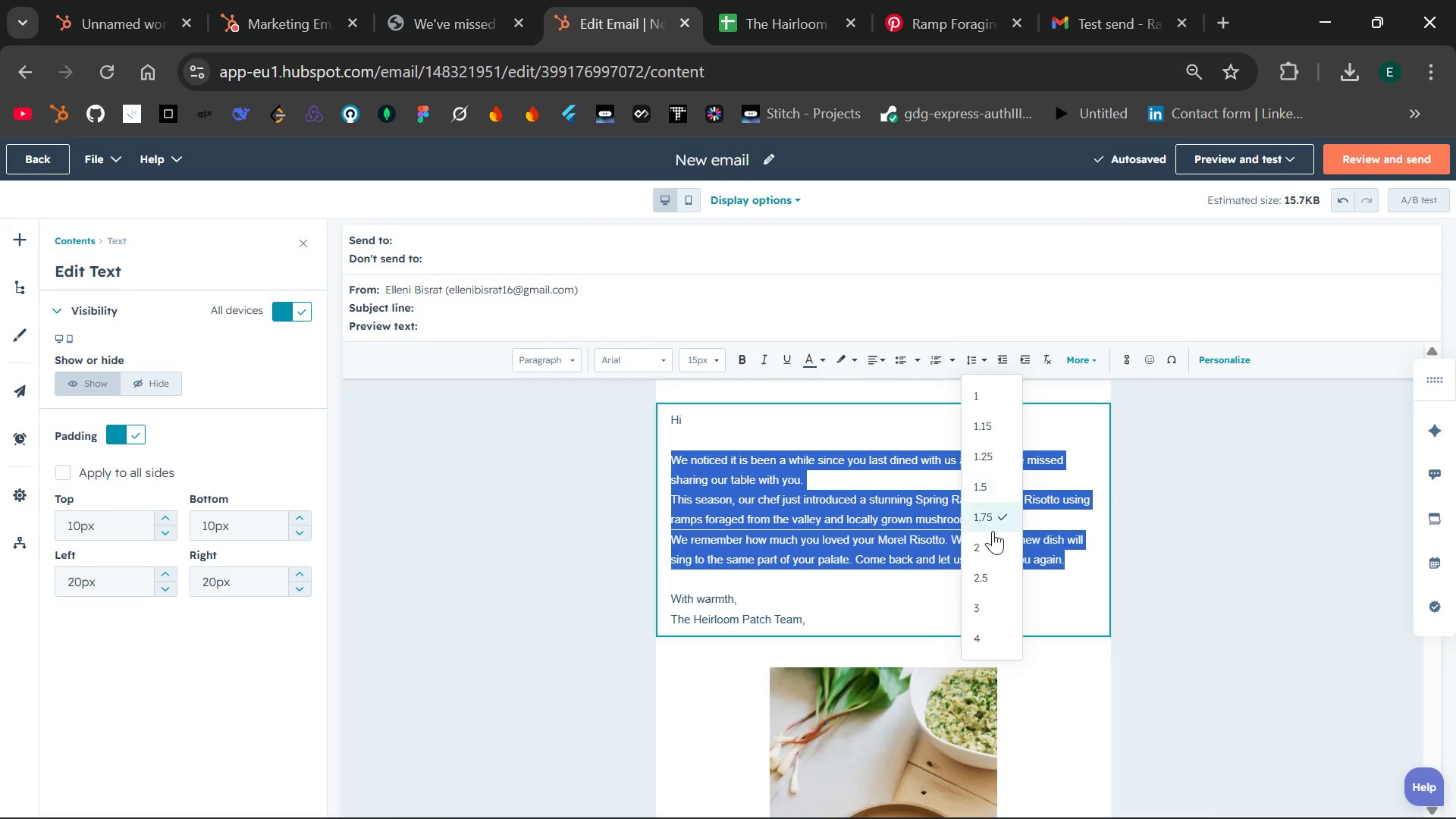 
left_click([991, 535])
 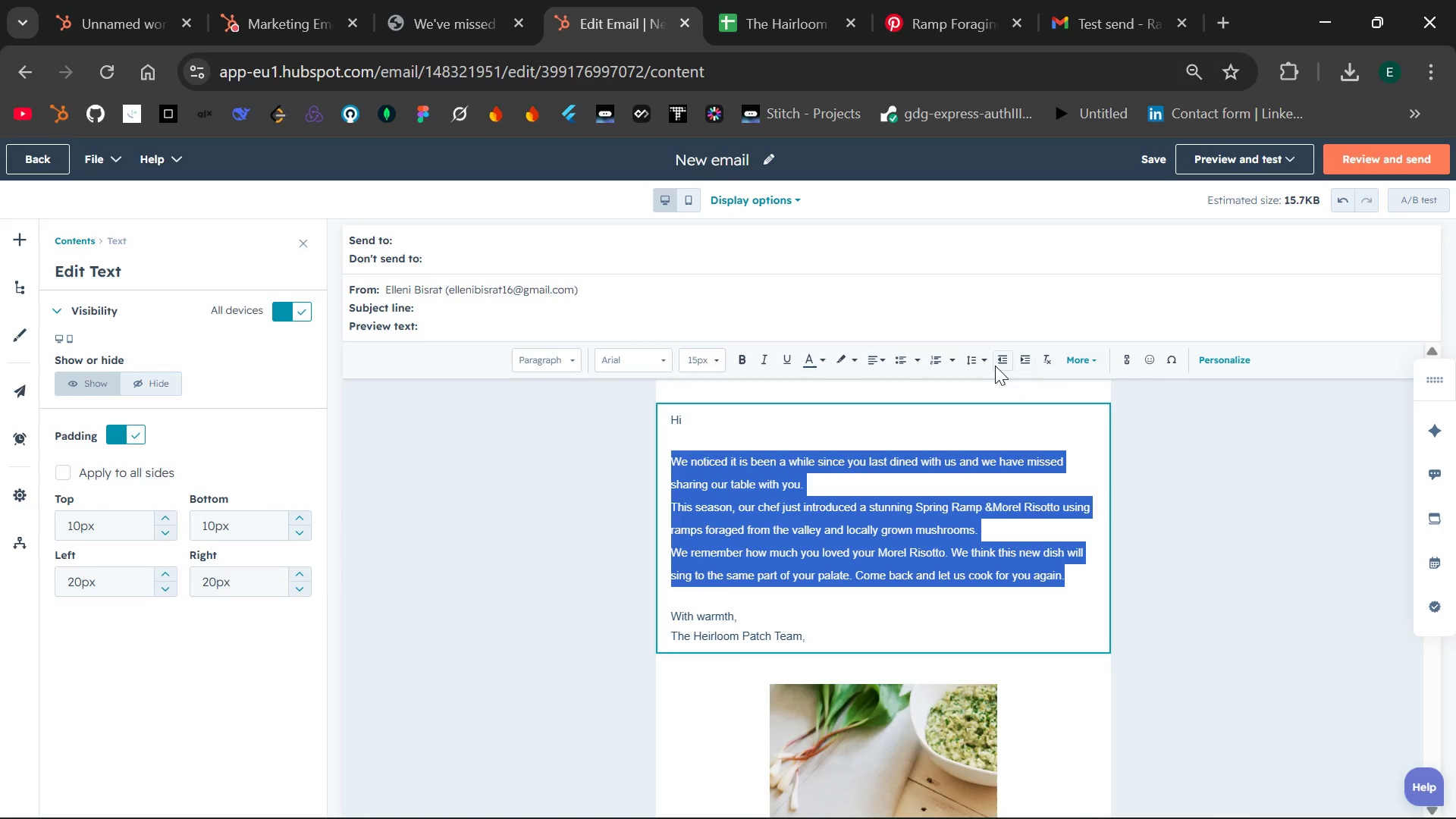 
left_click([982, 362])
 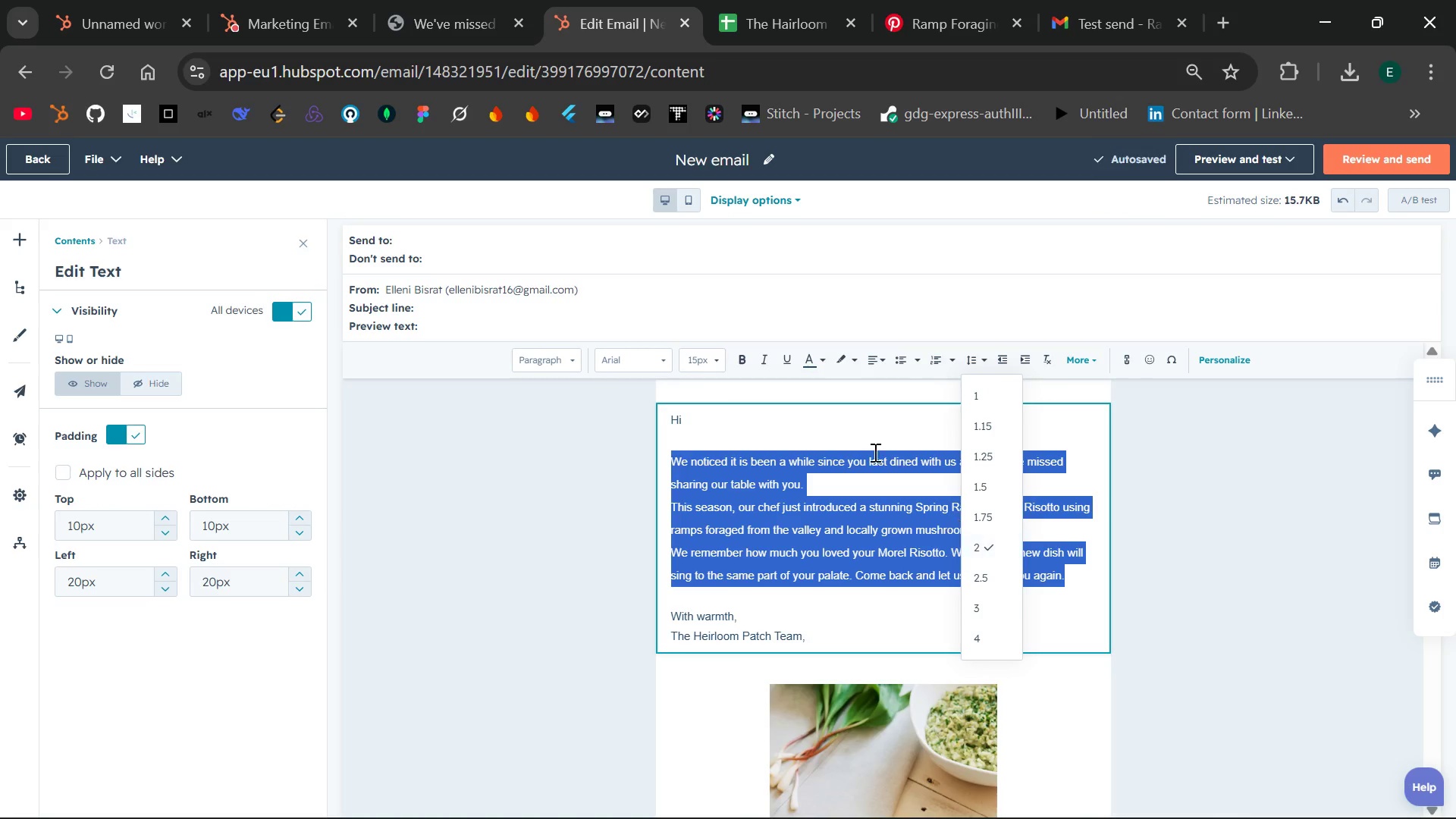 
left_click([829, 448])
 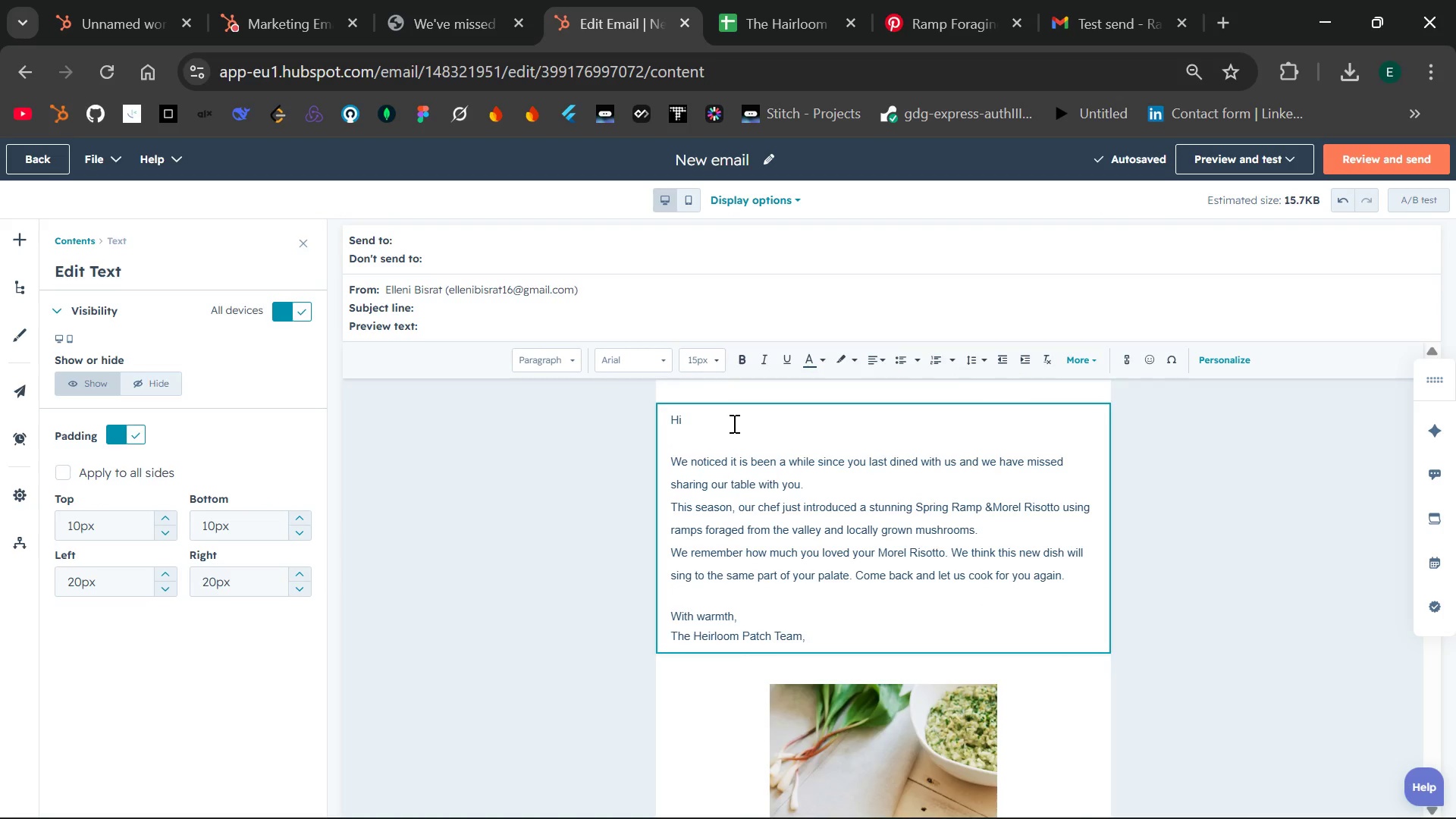 
left_click([732, 423])
 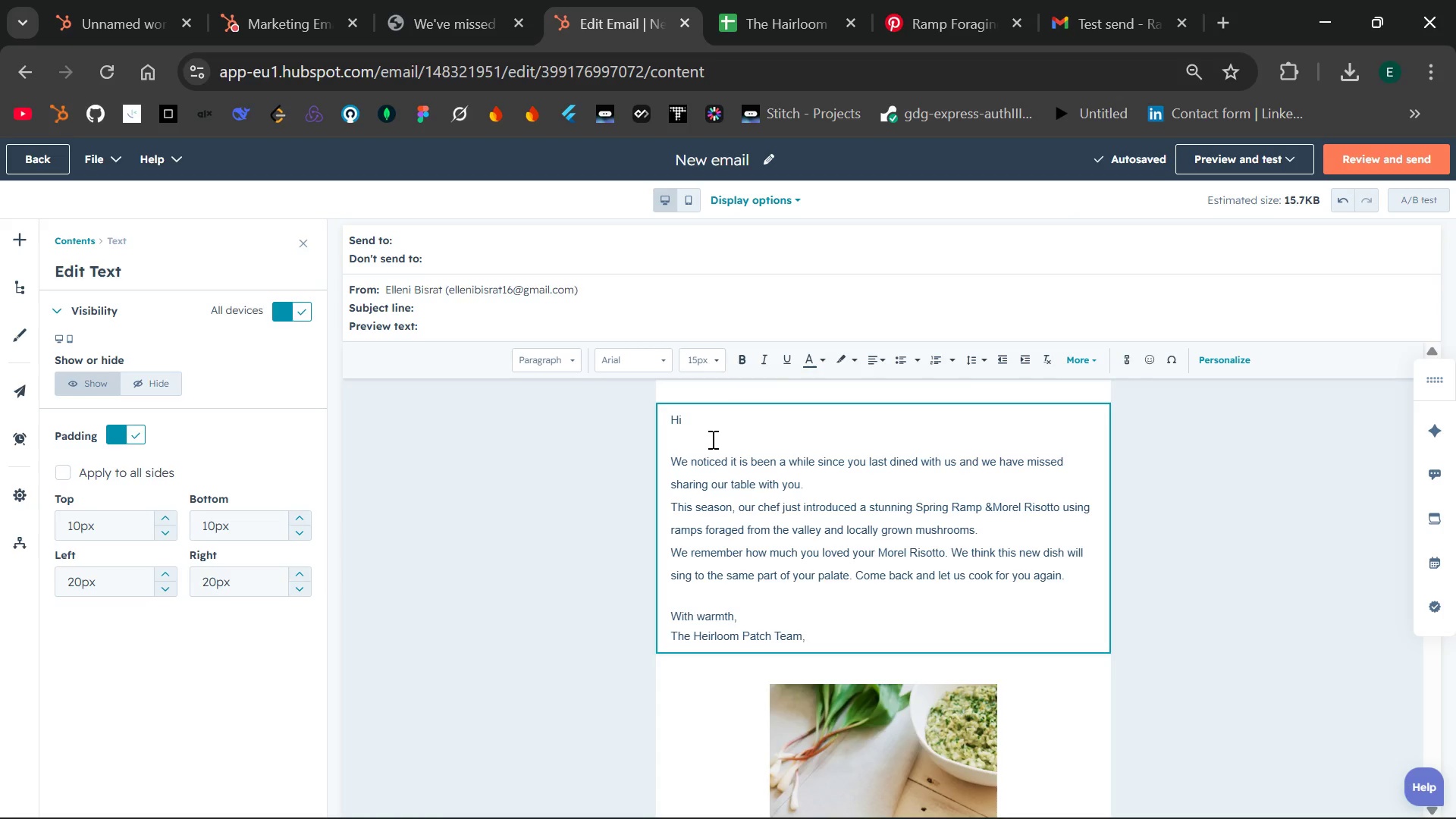 
left_click([711, 439])
 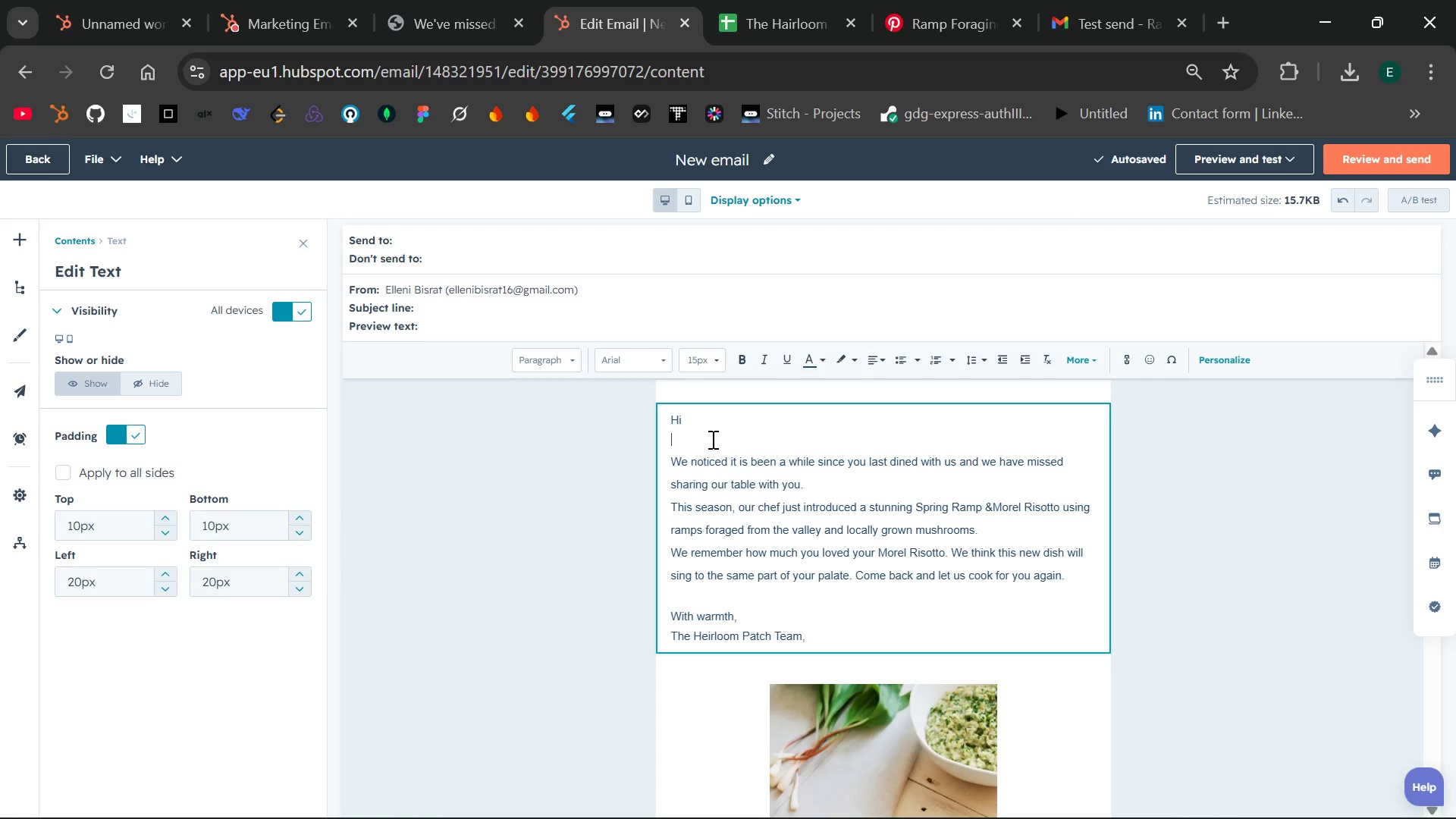 
key(Backspace)
 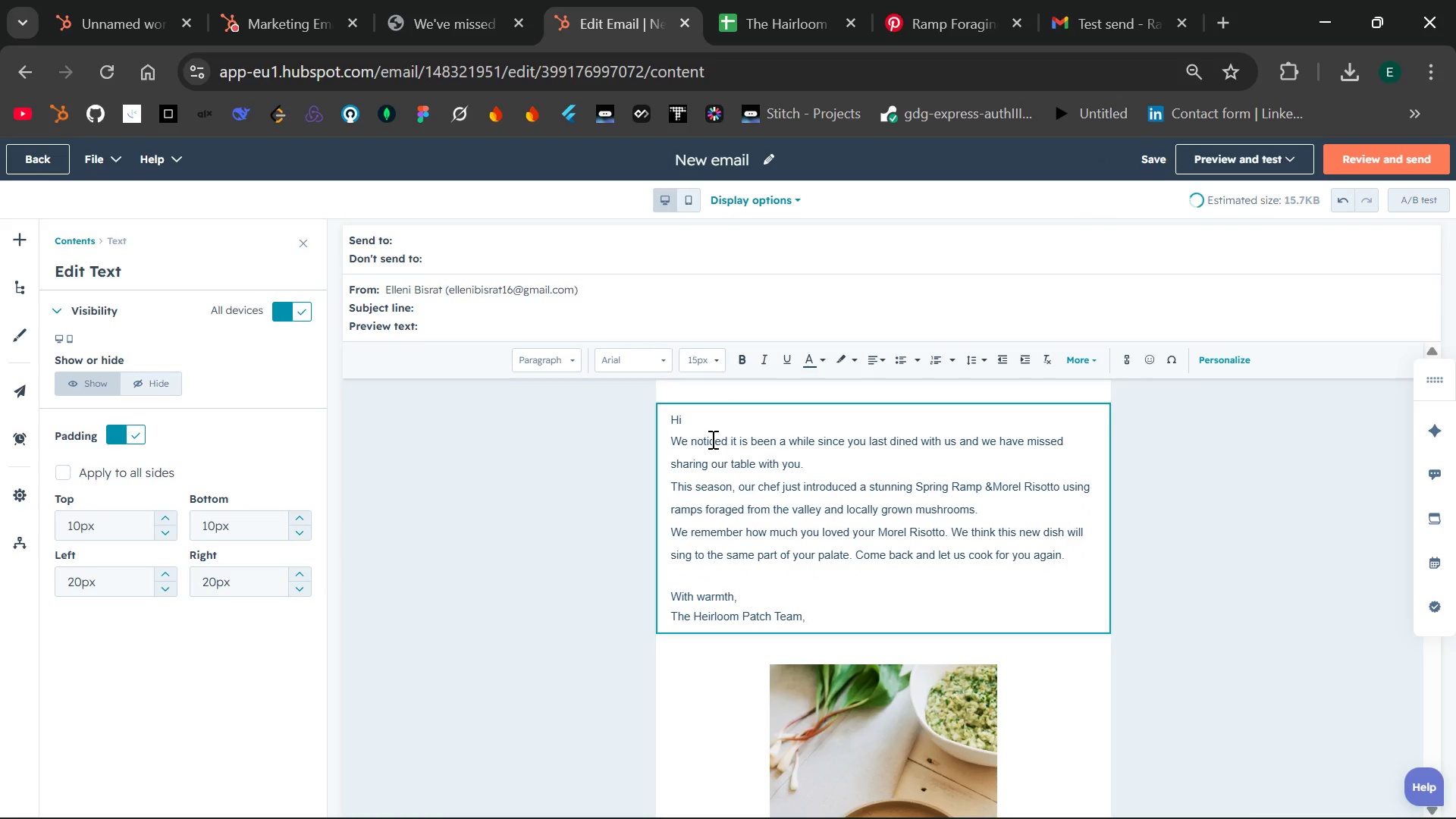 
key(Enter)
 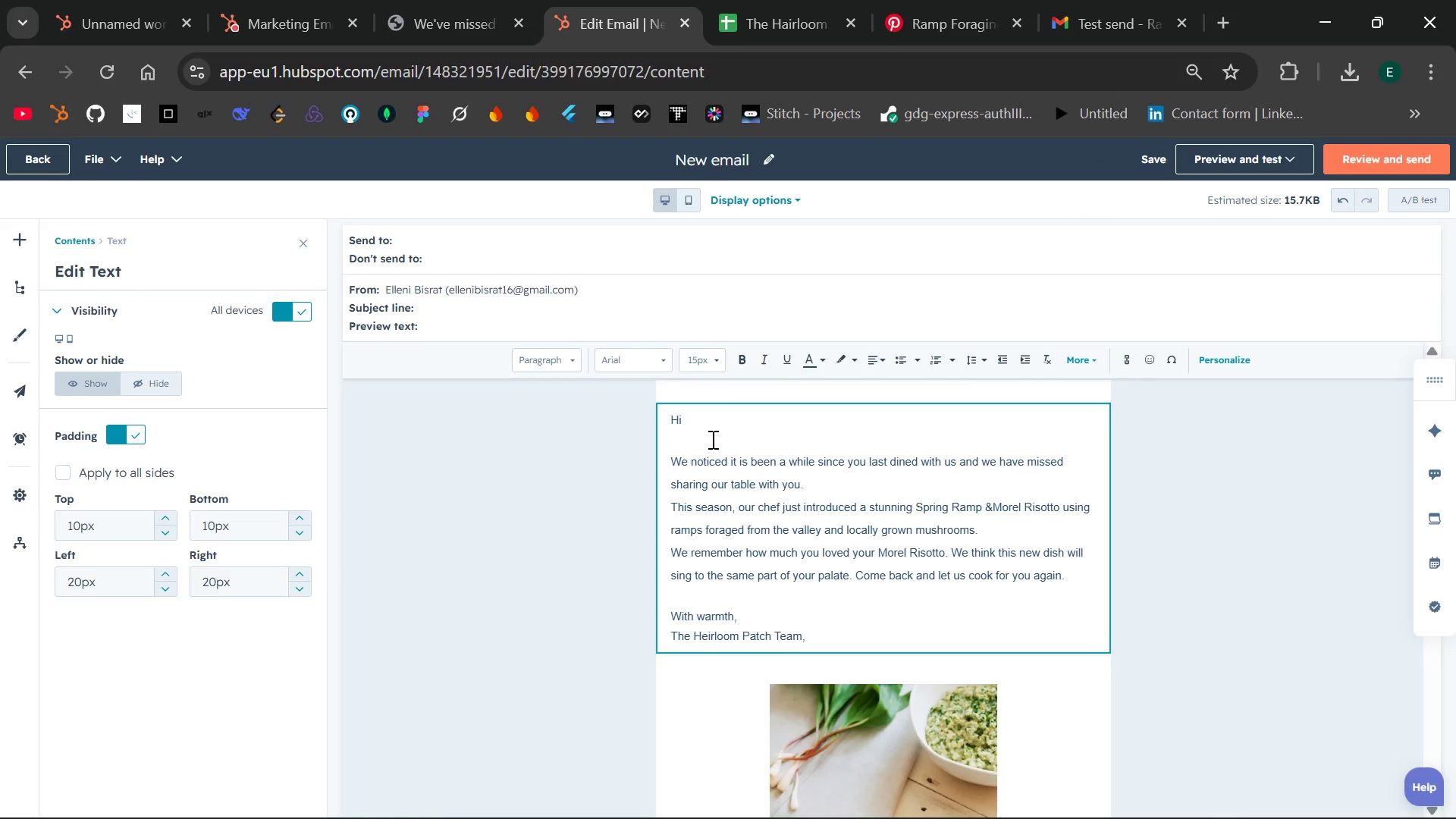 
key(ArrowUp)
 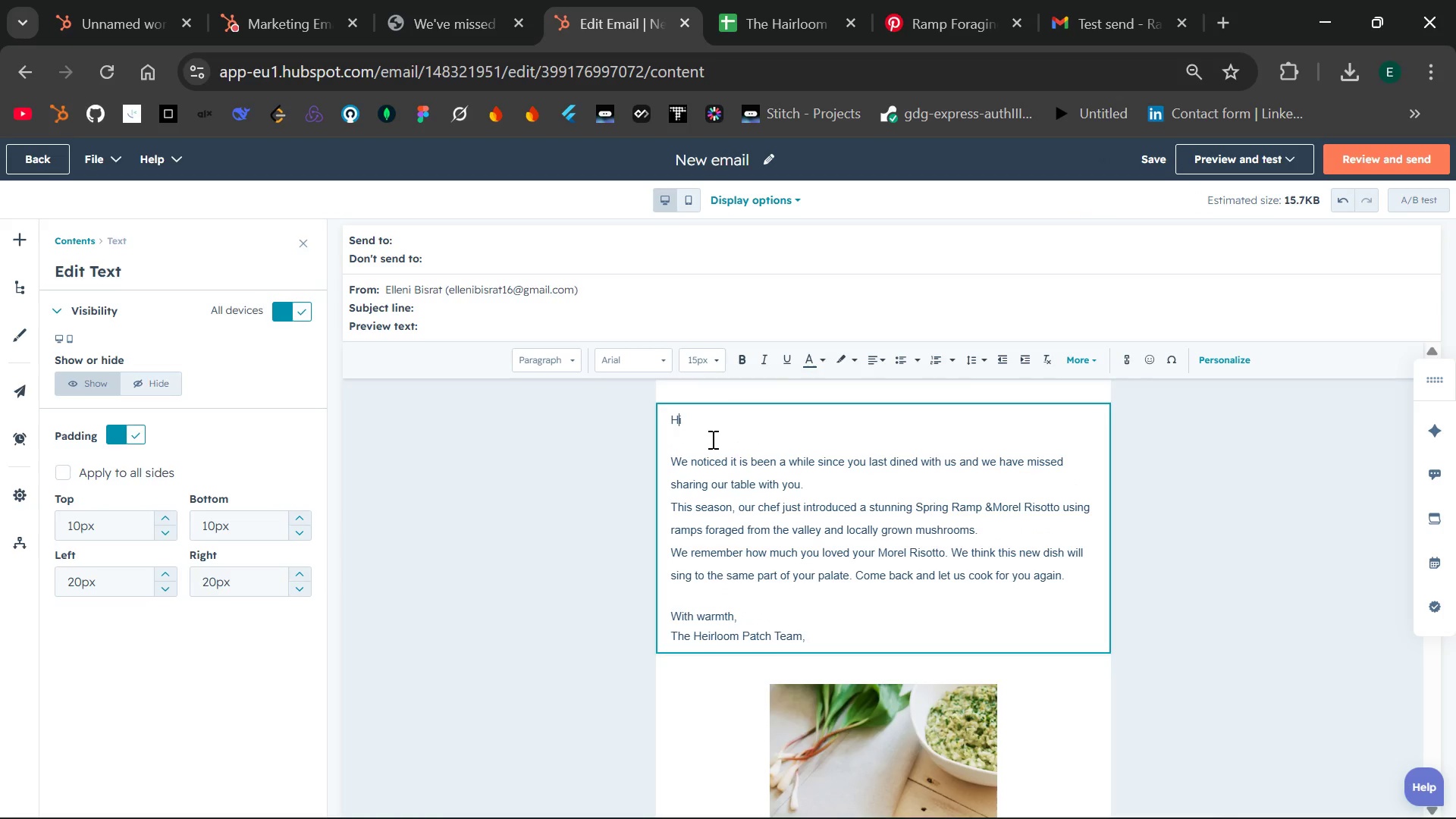 
key(ArrowRight)
 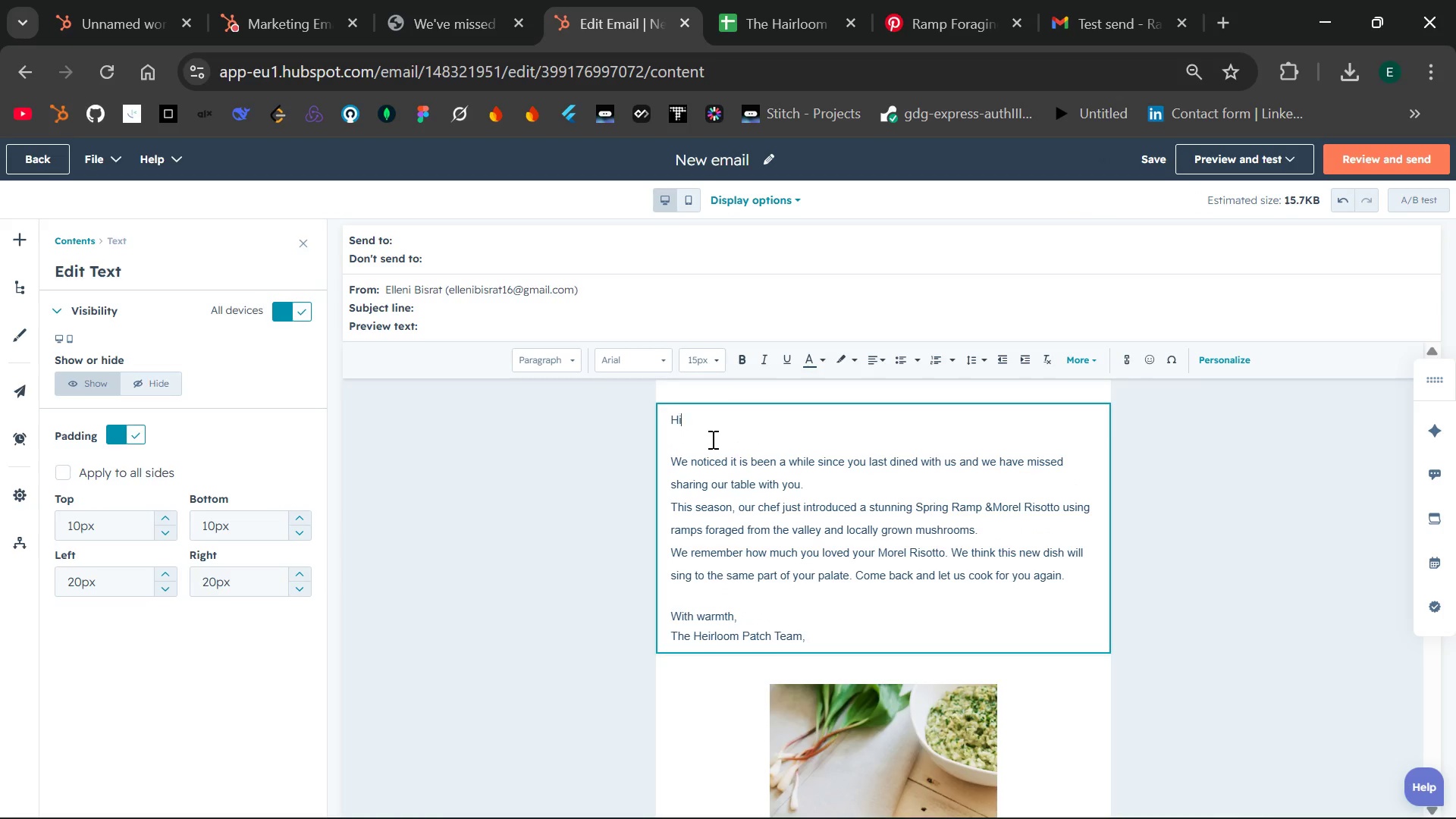 
key(ArrowRight)
 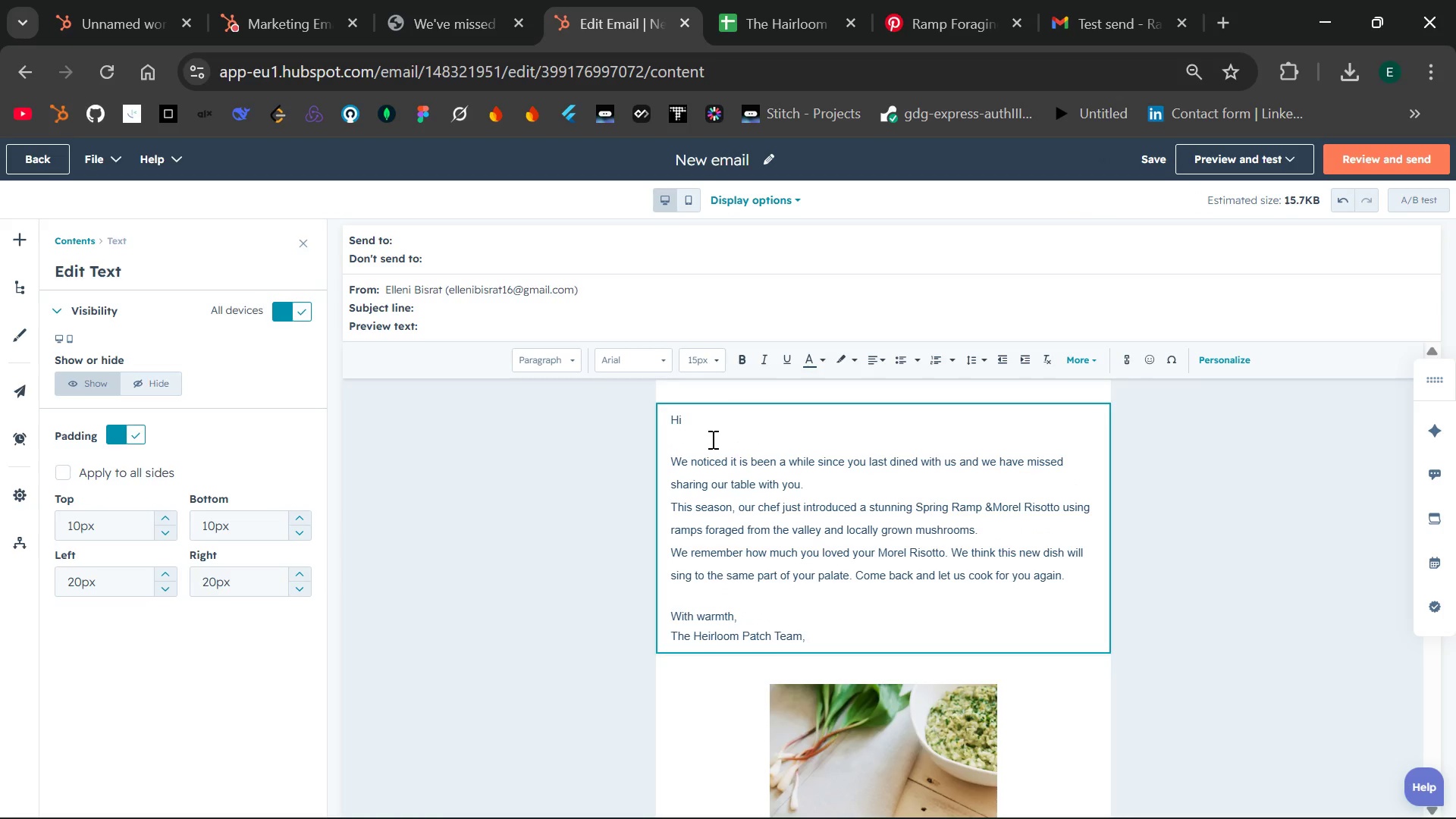 
type( {{contact.firstname}})
 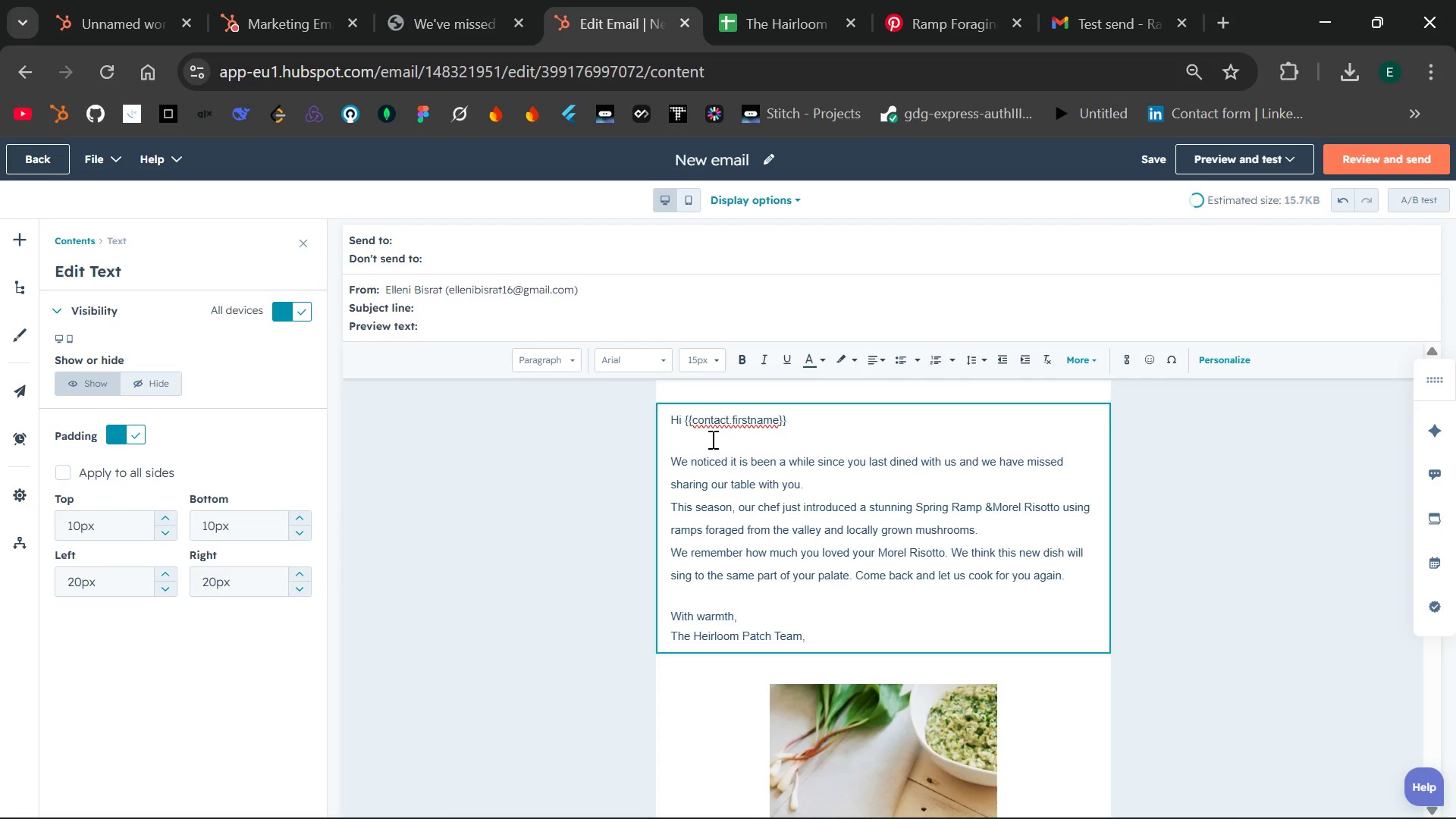 
left_click_drag(start_coordinate=[801, 428], to_coordinate=[685, 420])
 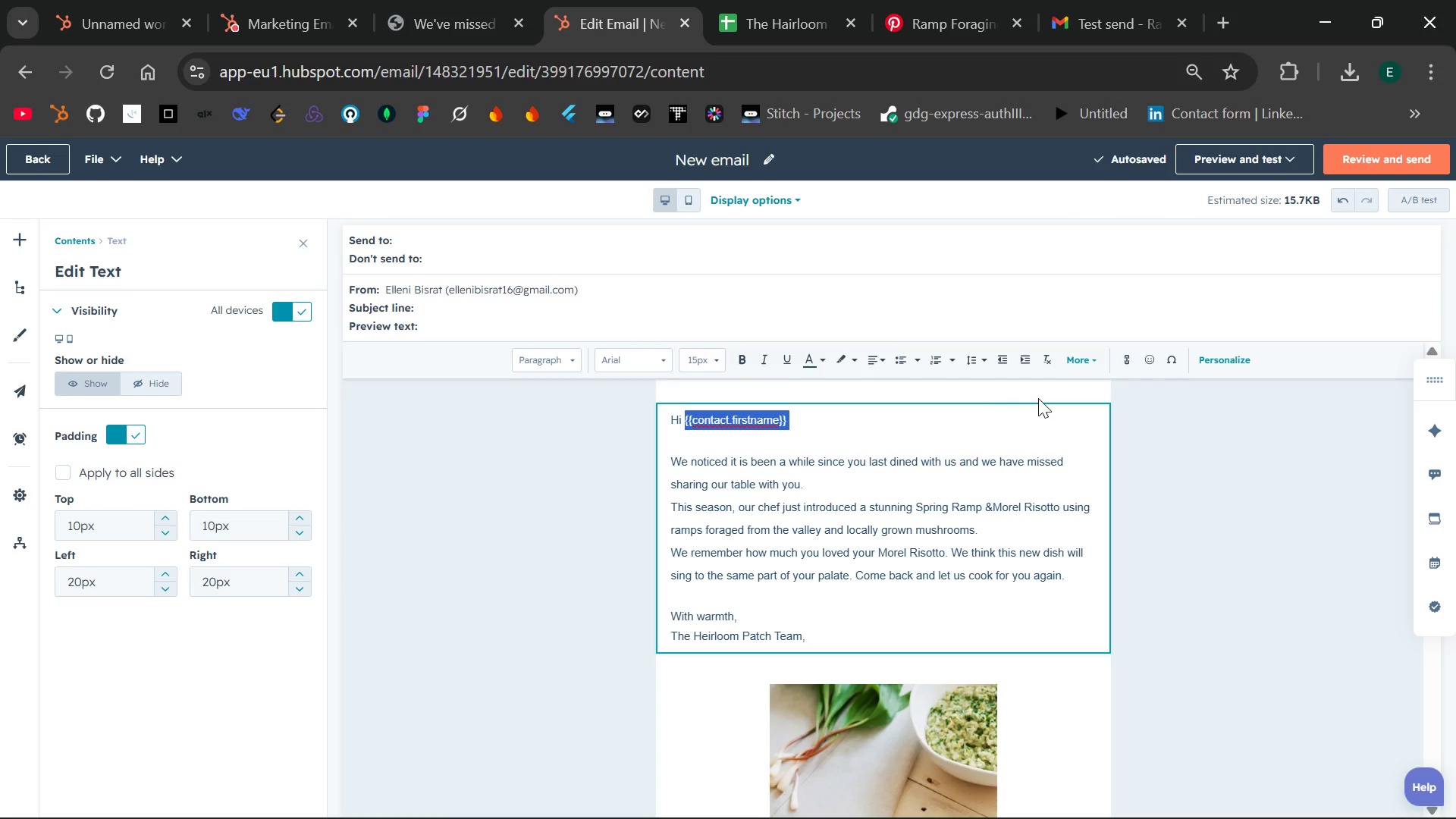 
left_click([1228, 362])
 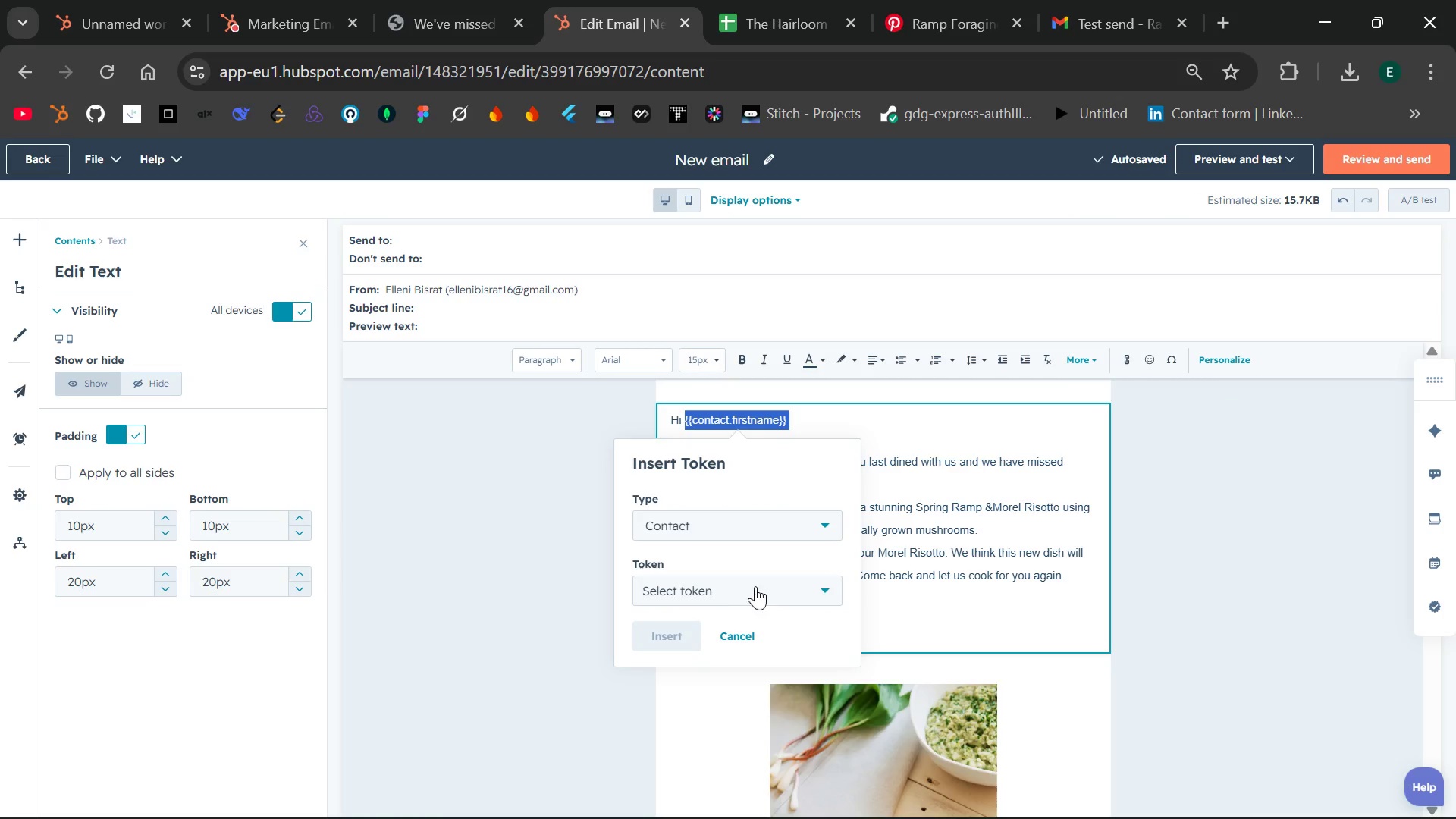 
left_click([746, 585])
 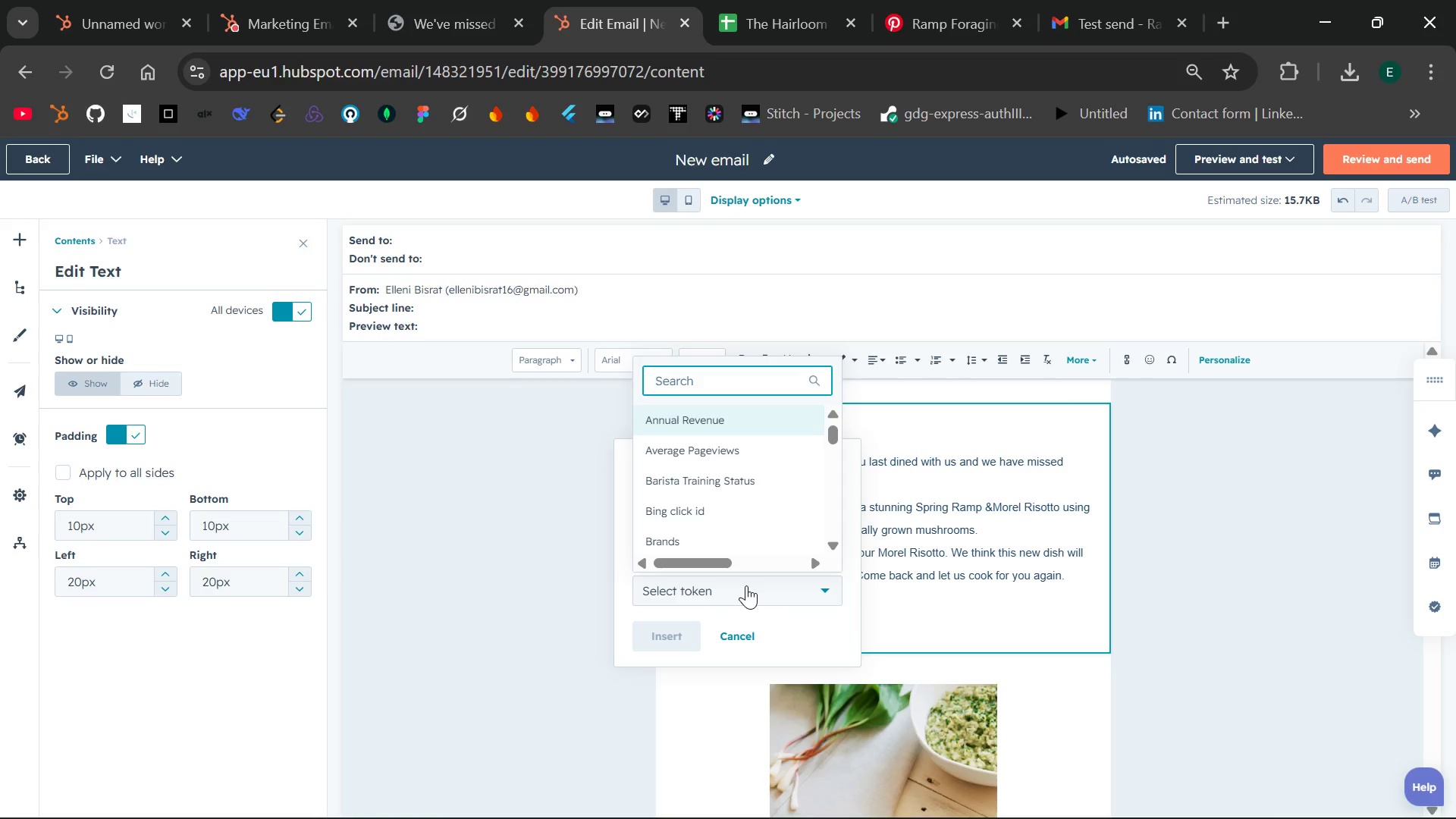 
type(first na)
 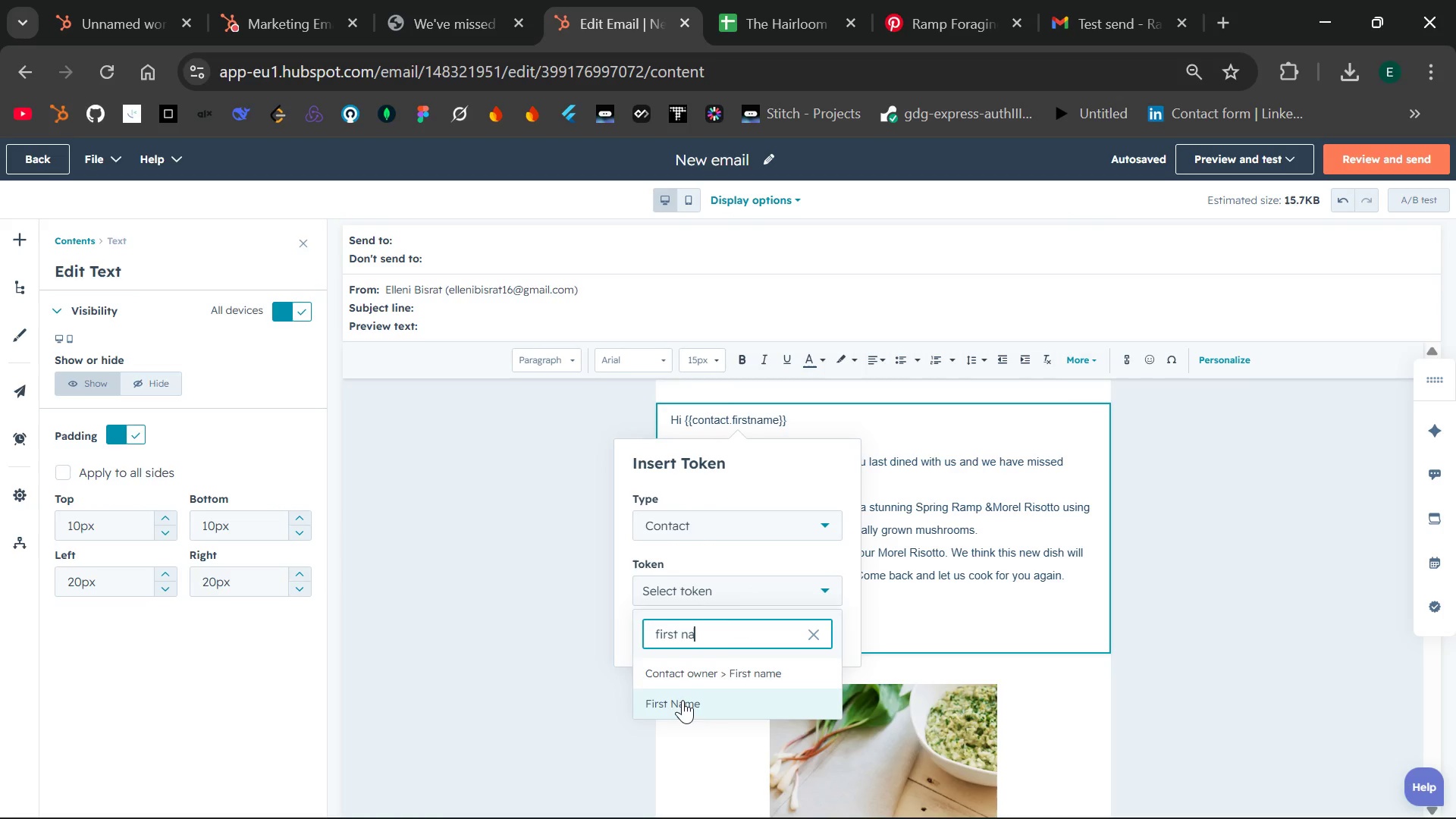 
left_click([677, 704])
 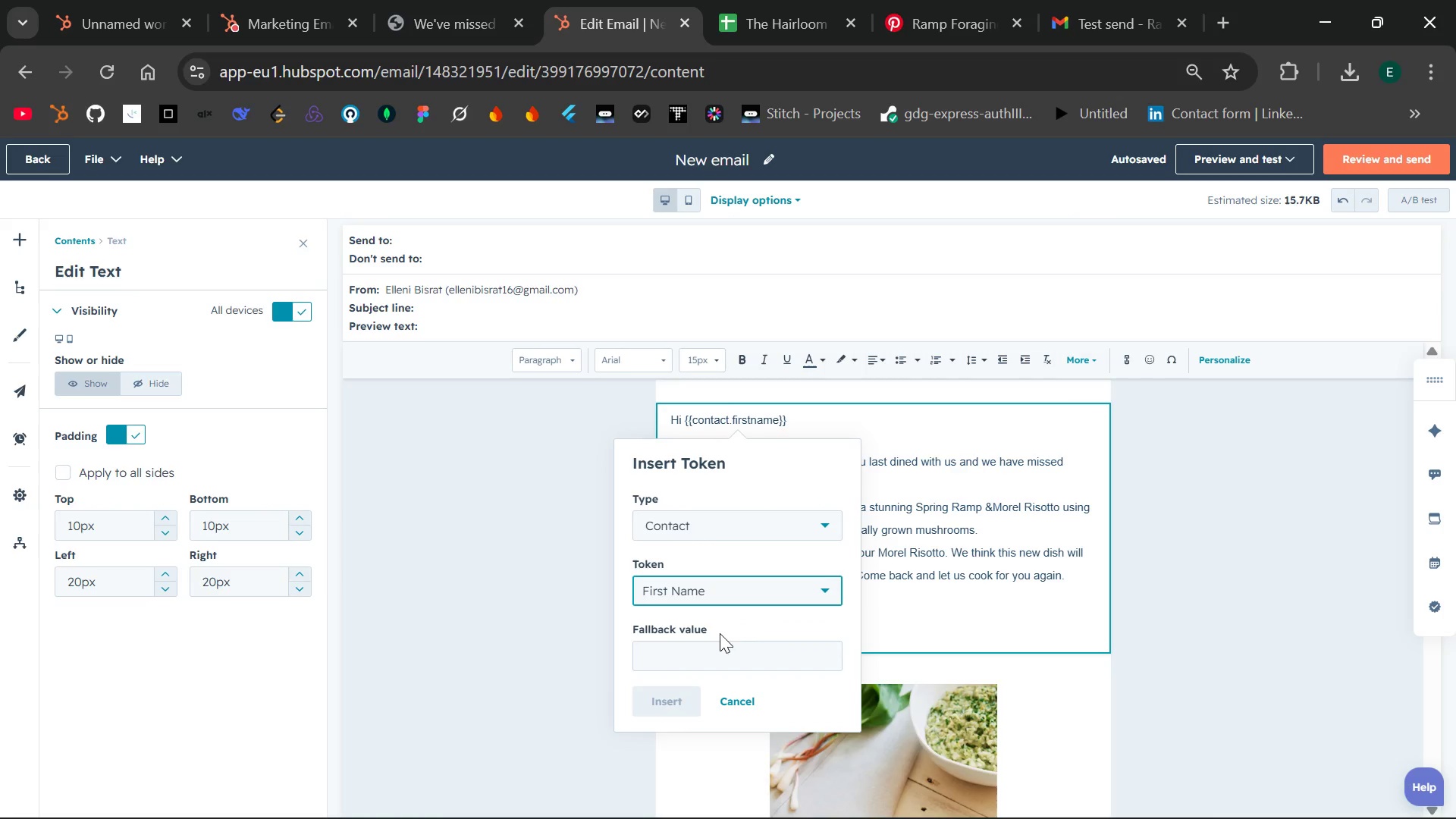 
left_click([693, 652])
 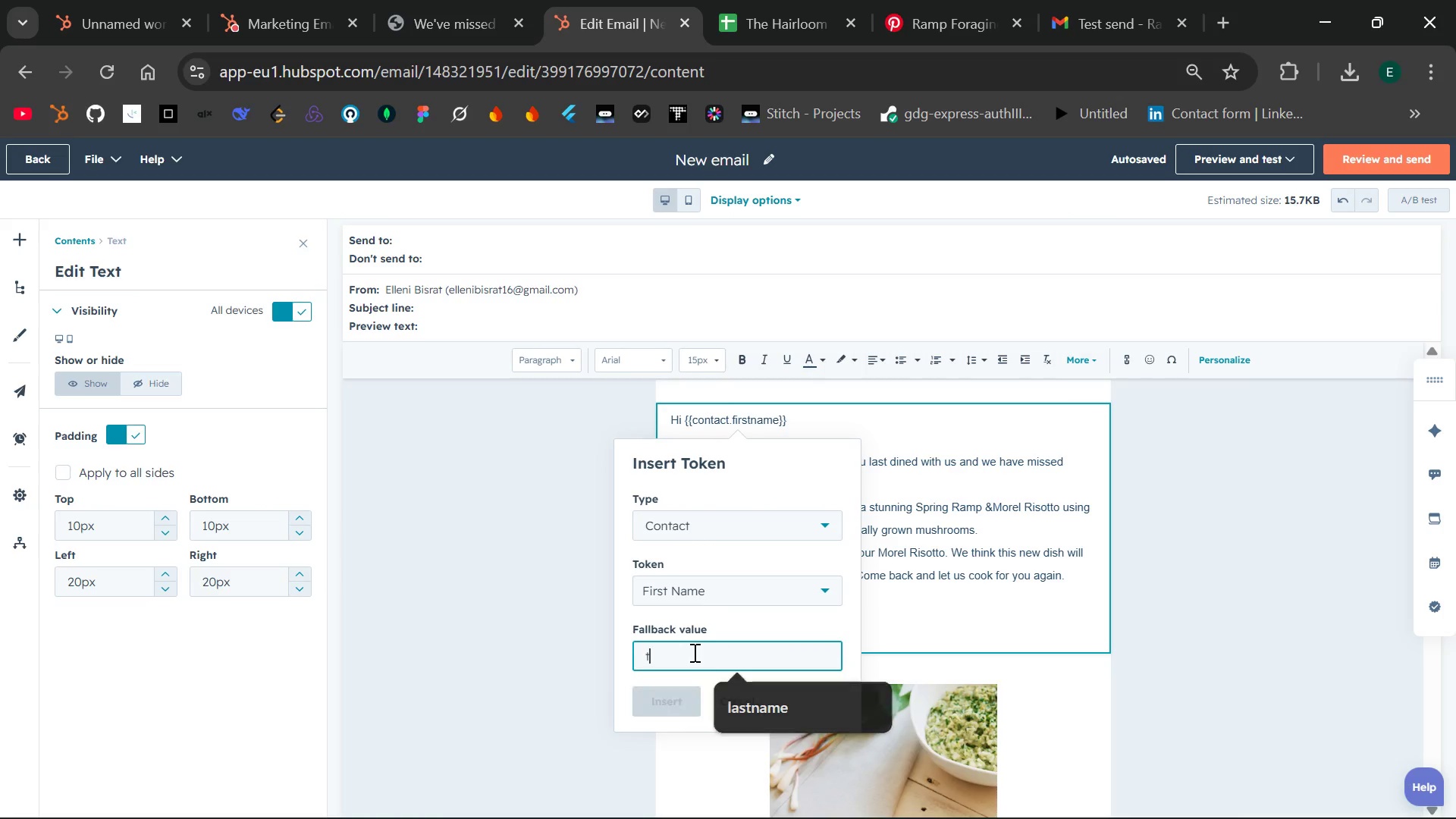 
type(there)
 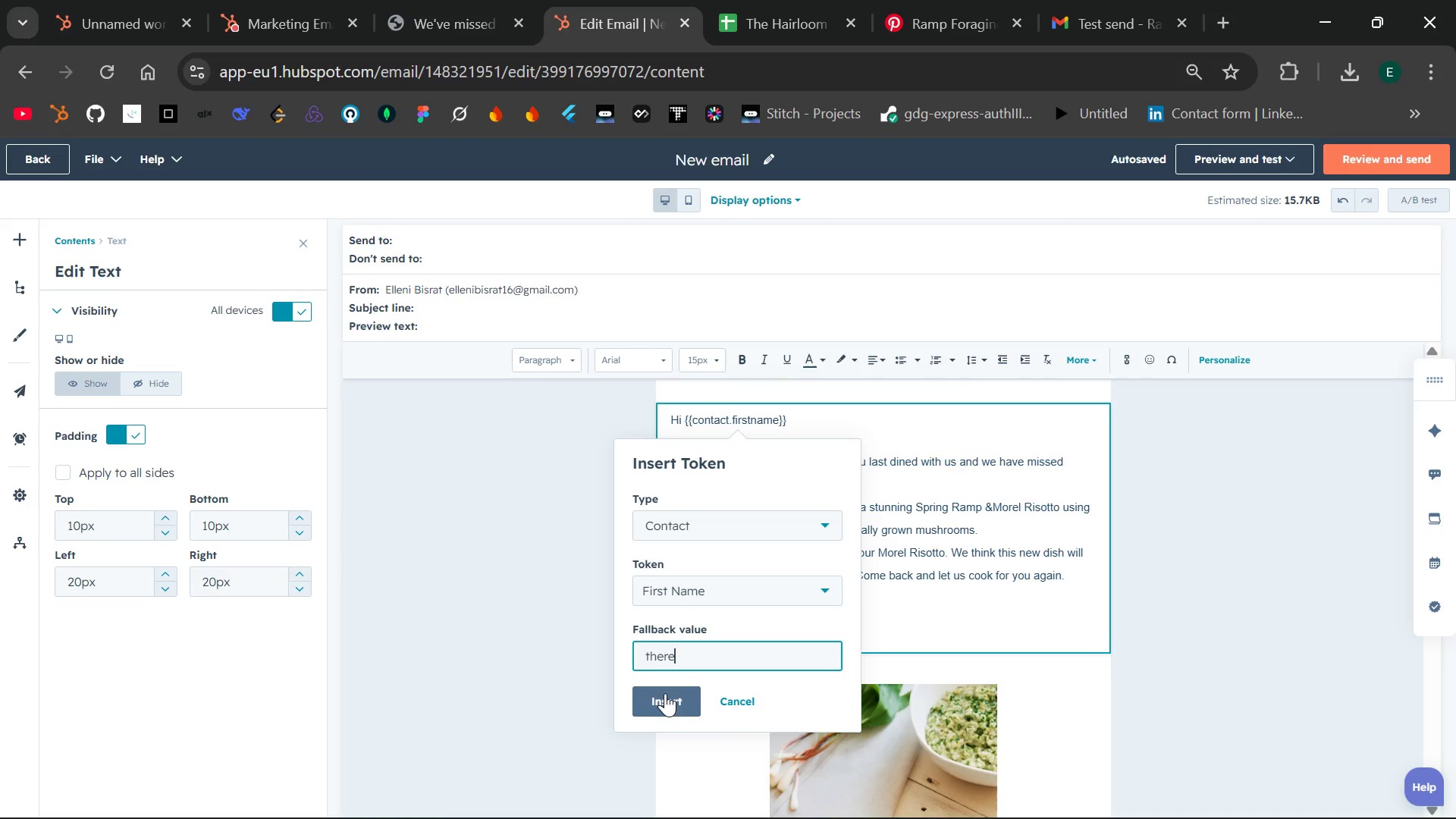 
wait(7.22)
 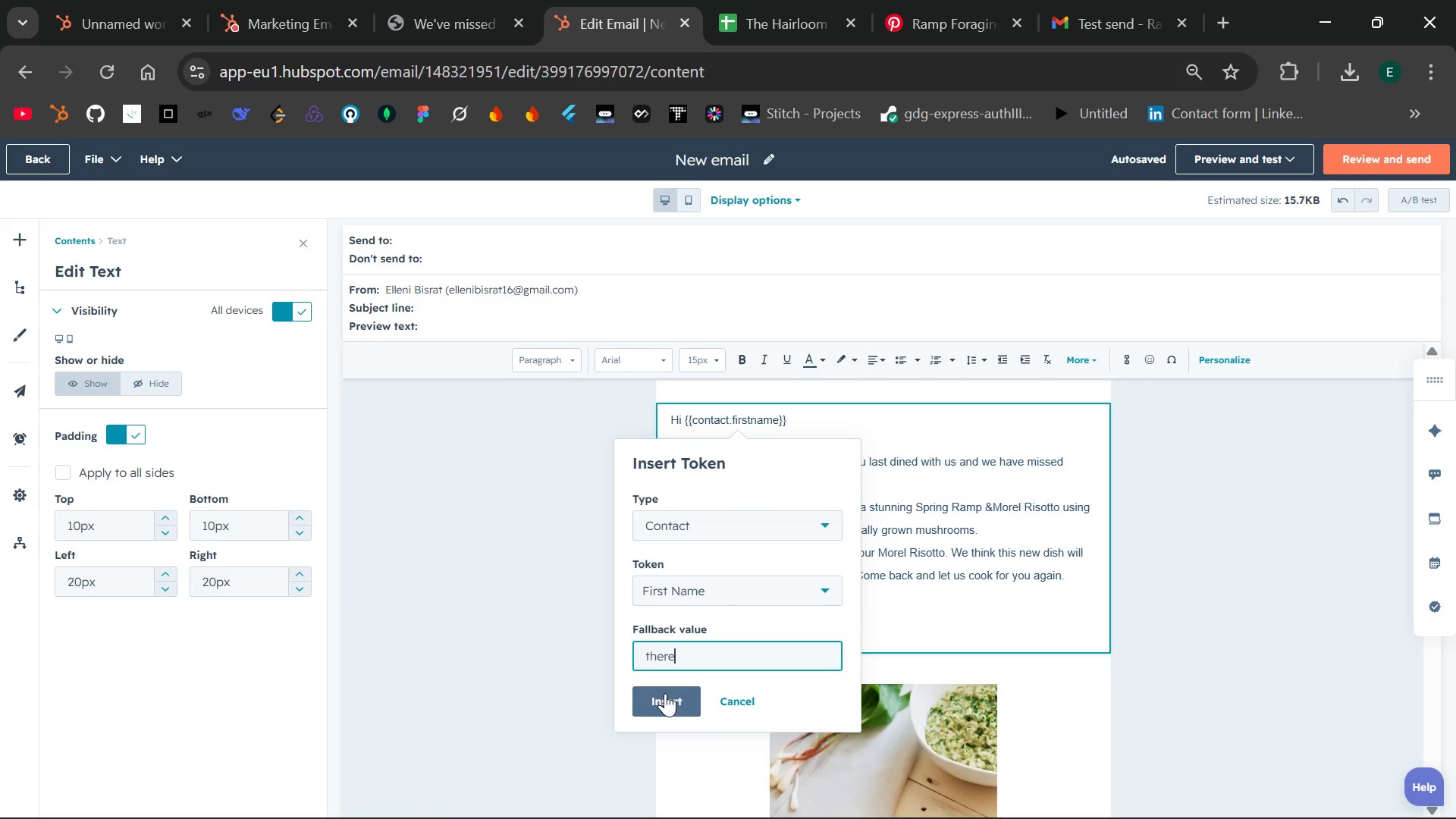 
left_click([665, 693])
 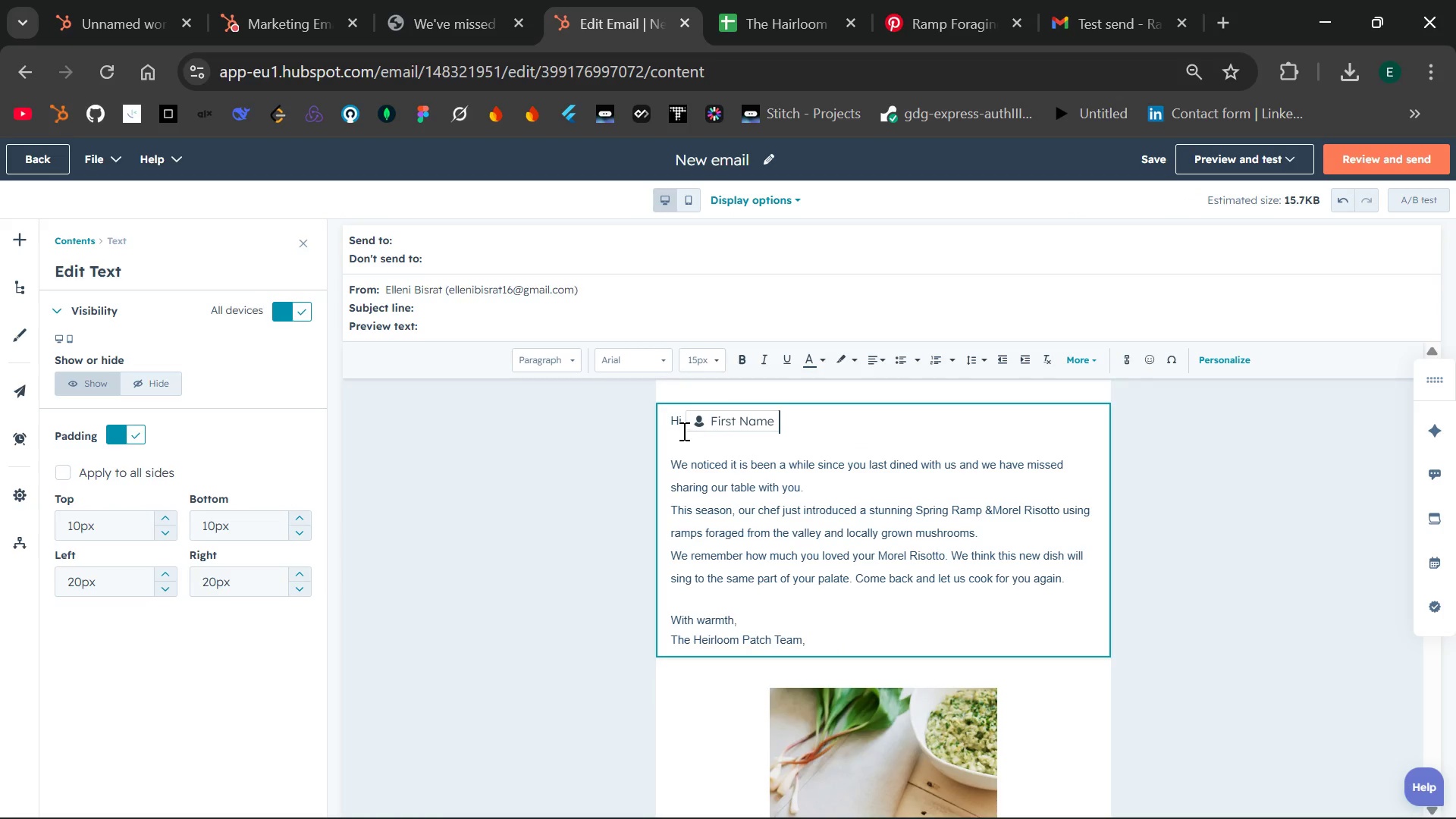 
left_click([682, 428])
 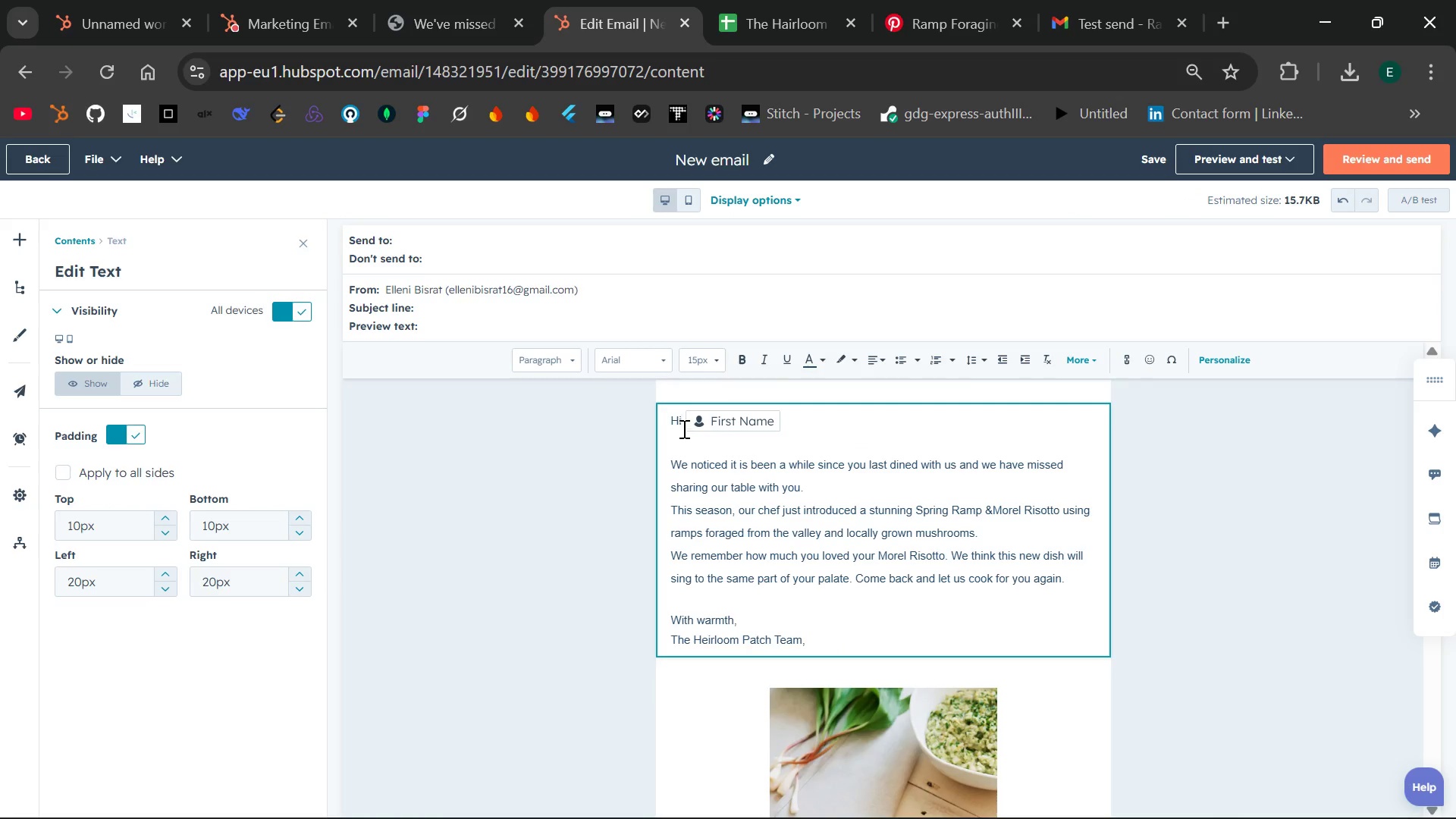 
key(Backspace)
key(Backspace)
type(Hello )
 